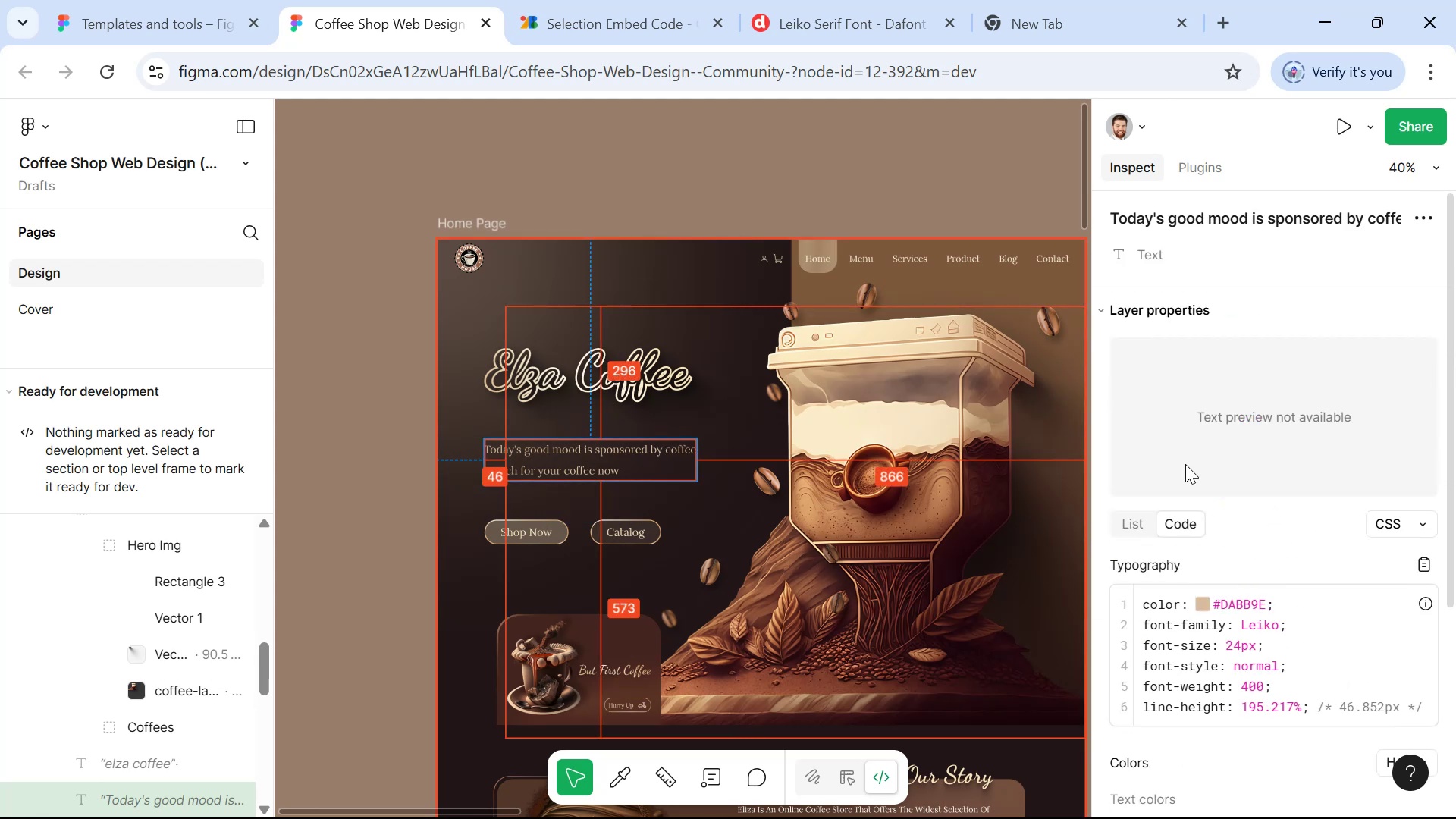 
scroll: coordinate [947, 648], scroll_direction: down, amount: 1.0
 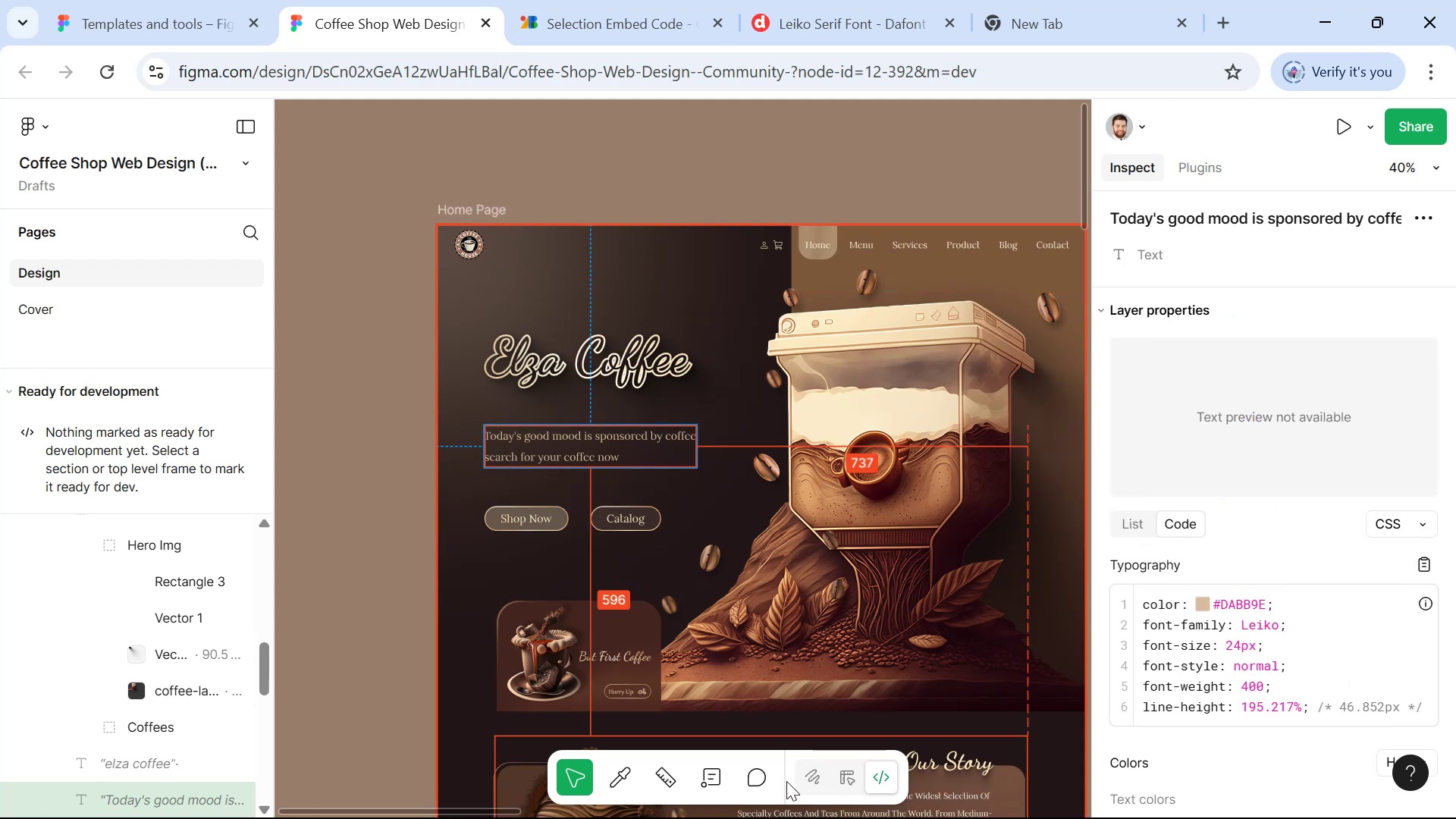 
left_click([883, 783])
 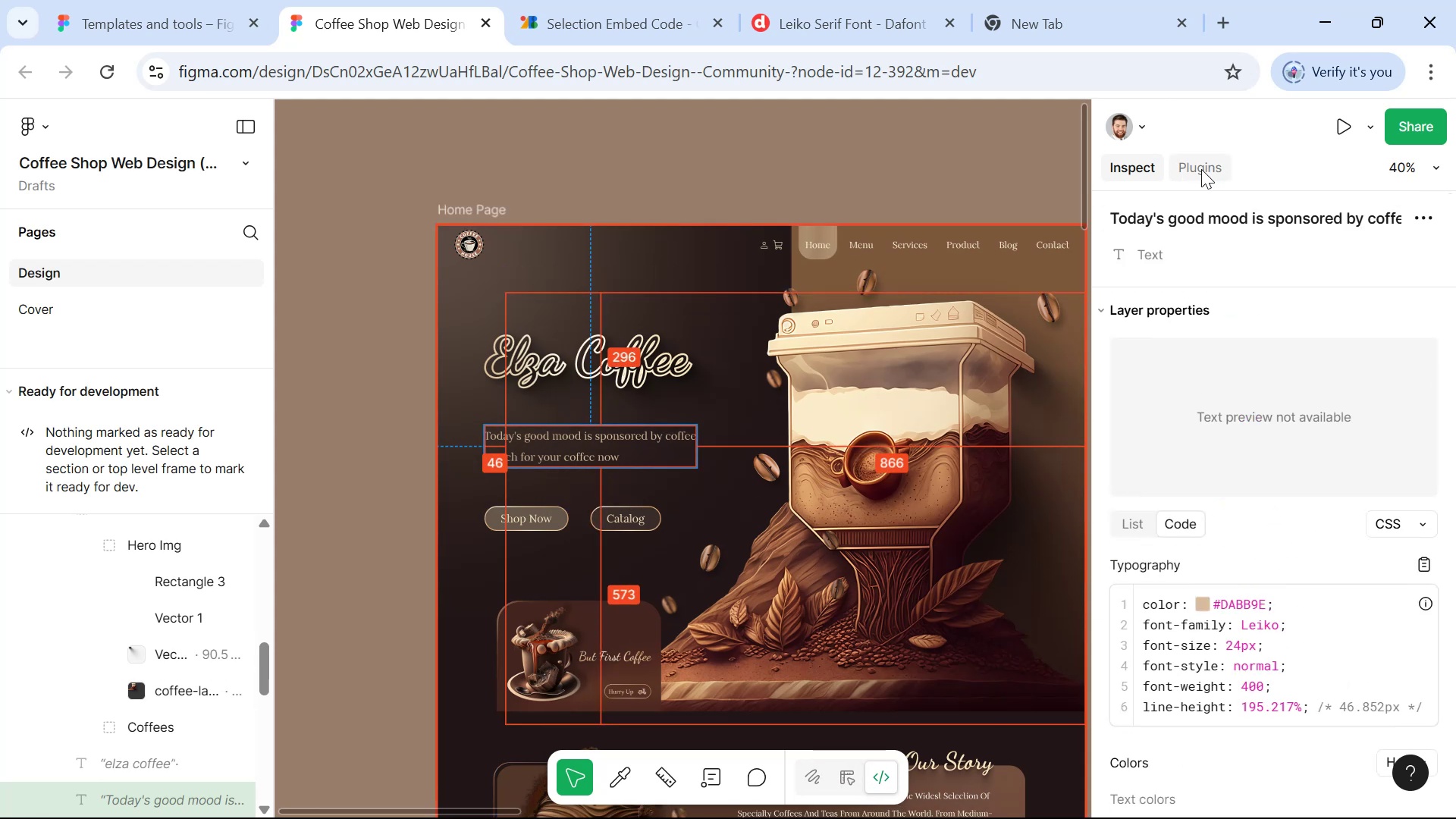 
scroll: coordinate [1204, 303], scroll_direction: up, amount: 3.0
 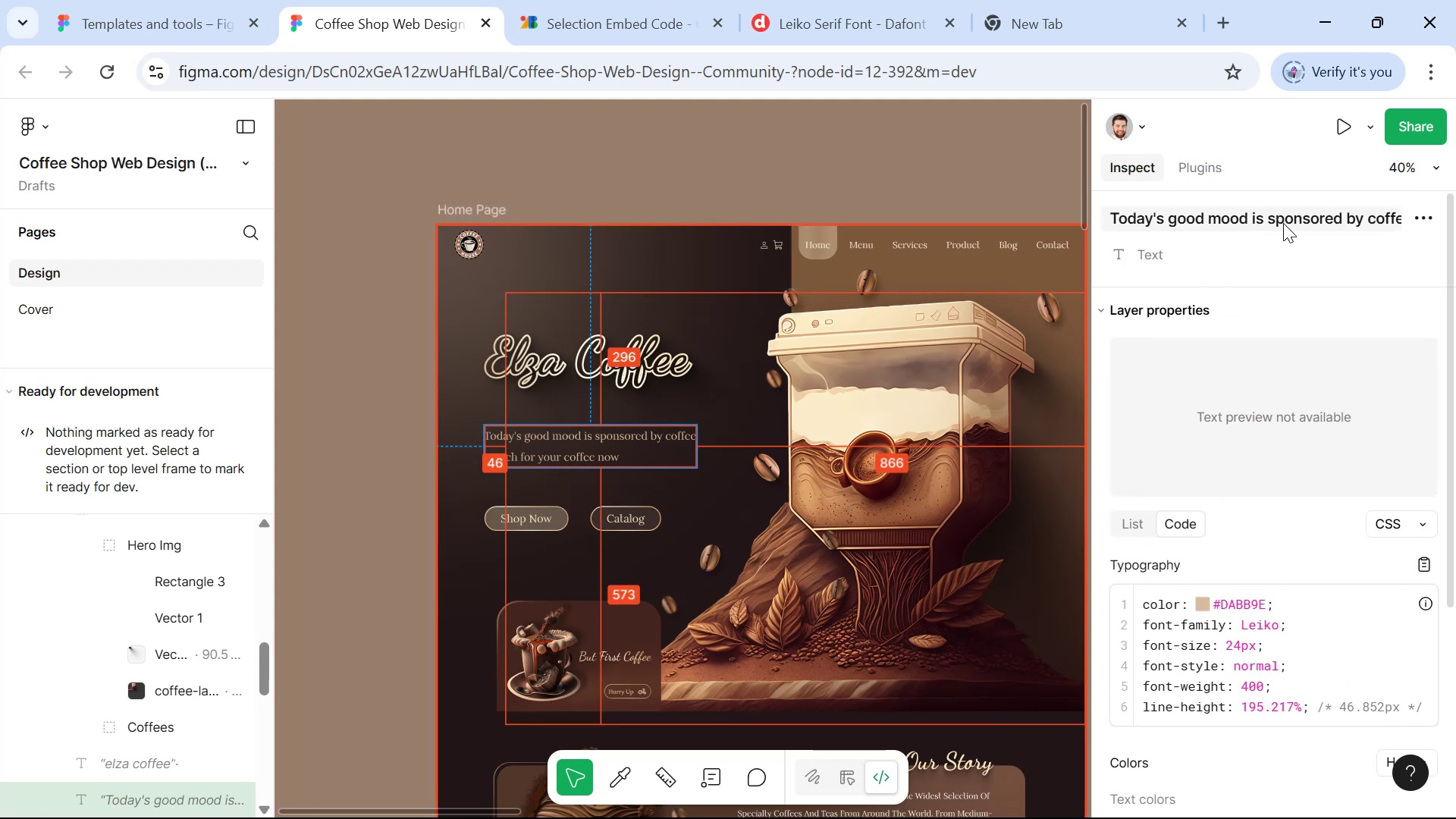 
scroll: coordinate [1383, 547], scroll_direction: down, amount: 5.0
 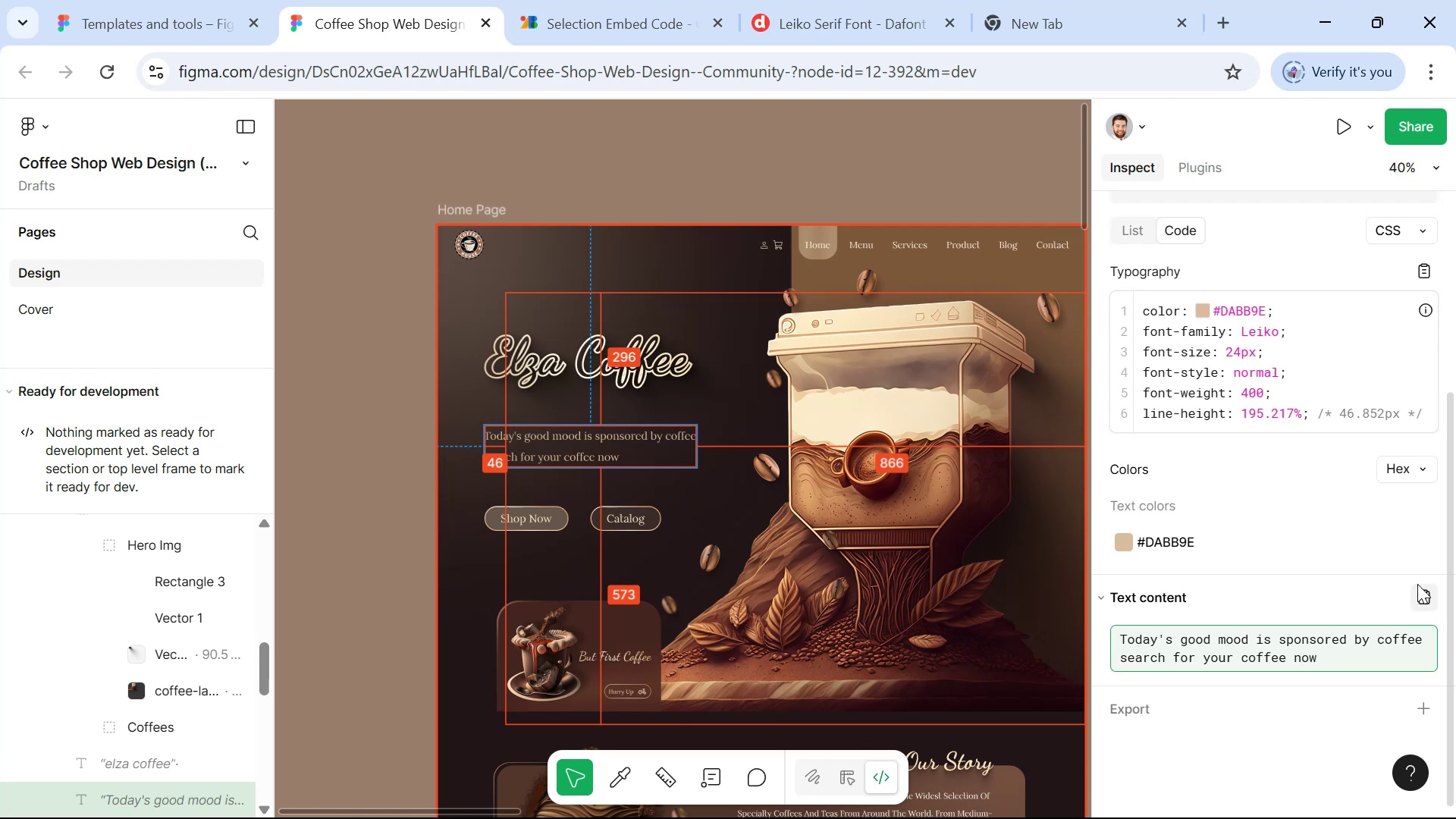 
scroll: coordinate [1269, 512], scroll_direction: up, amount: 1.0
 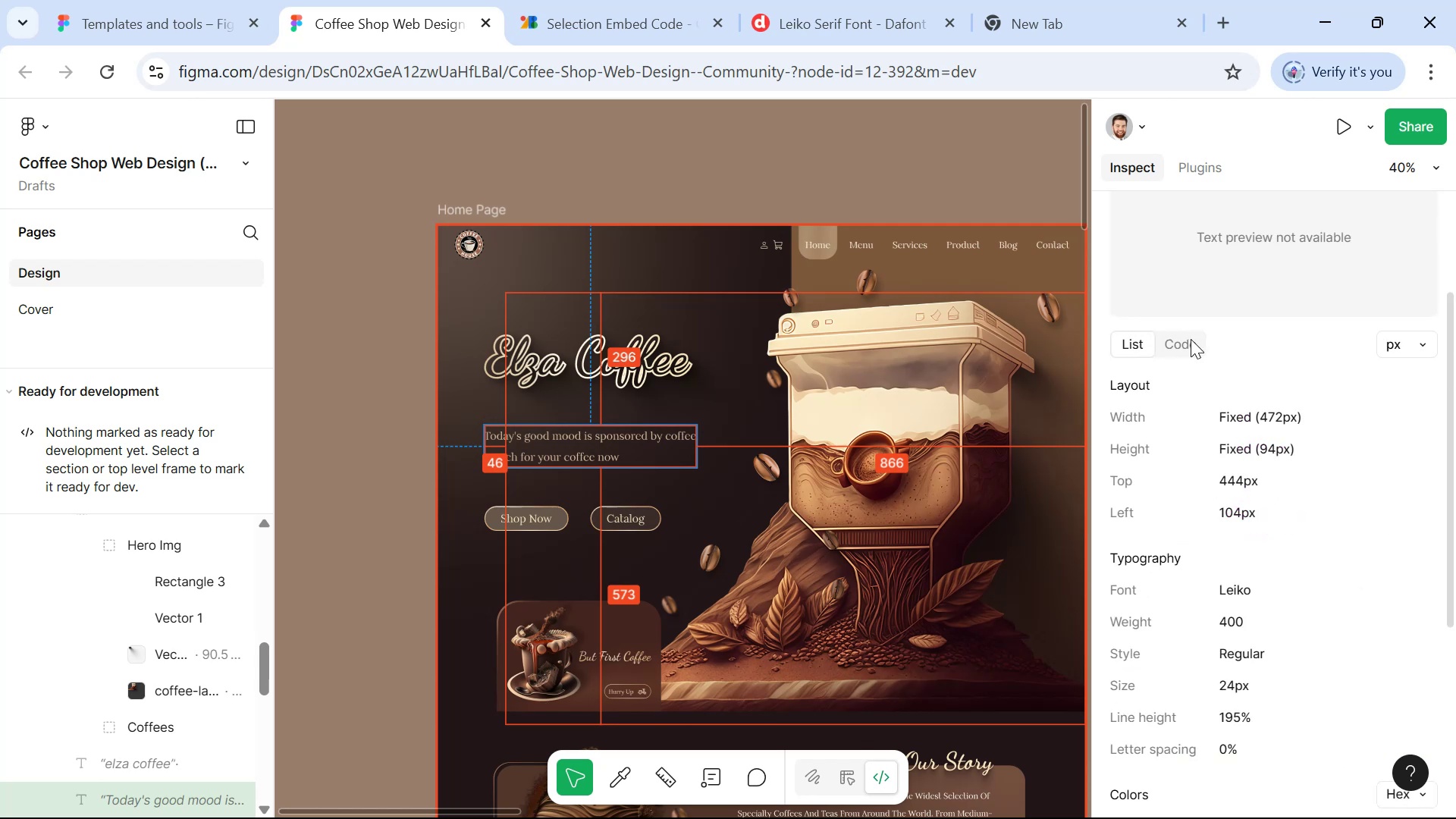 
key(Alt+AltLeft)
 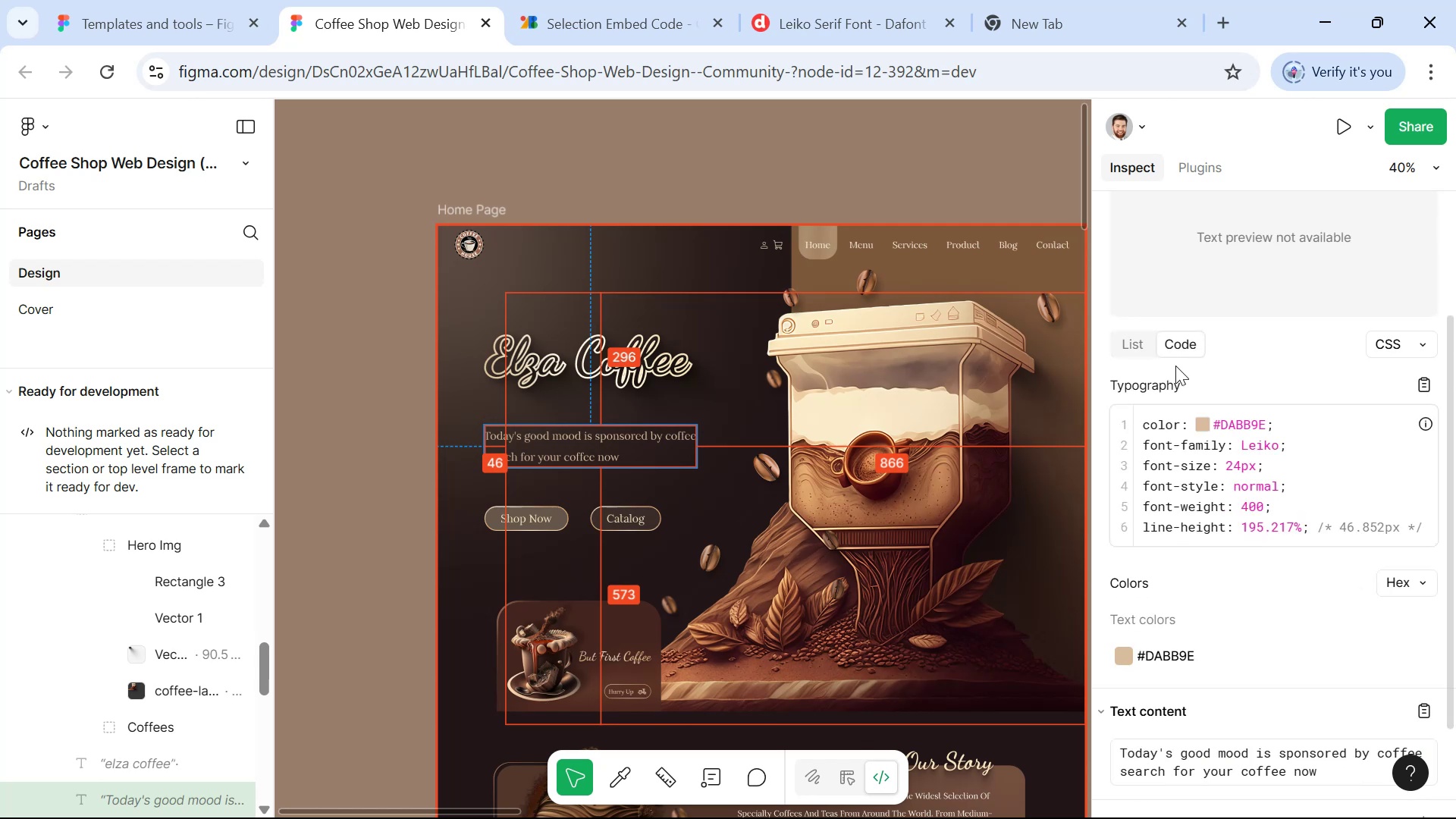 
key(Alt+Tab)
 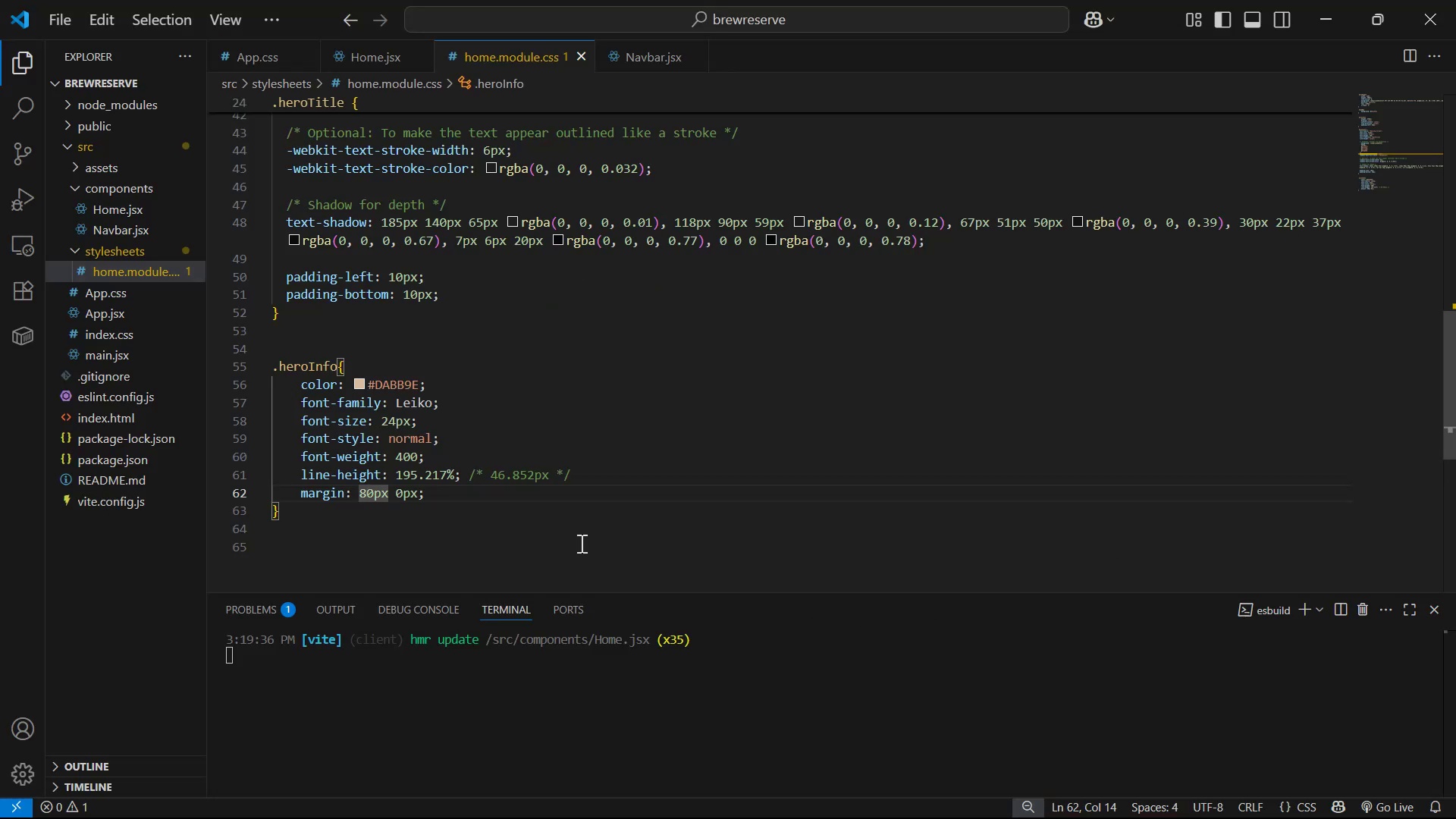 
left_click([479, 509])
 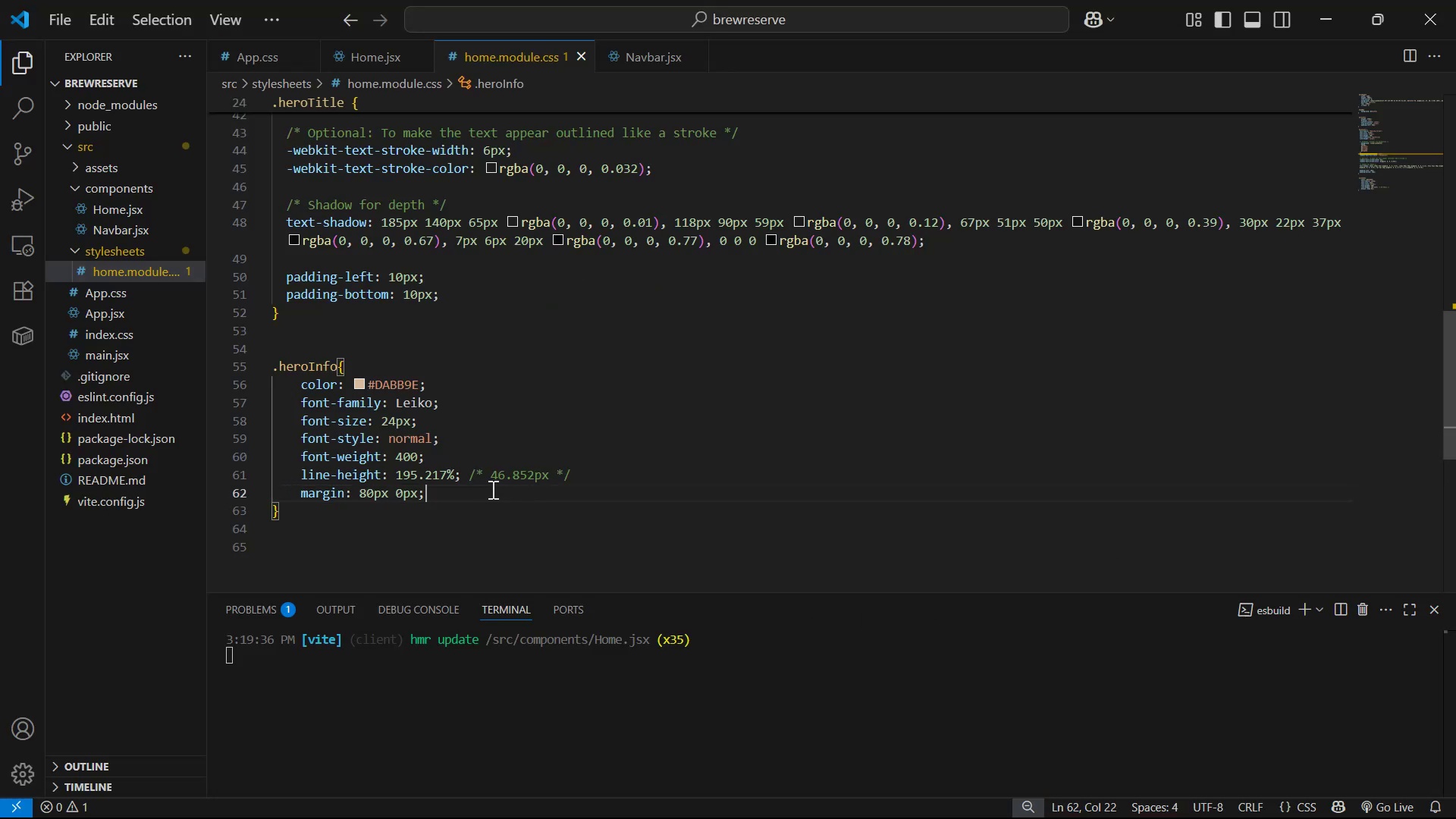 
key(Enter)
 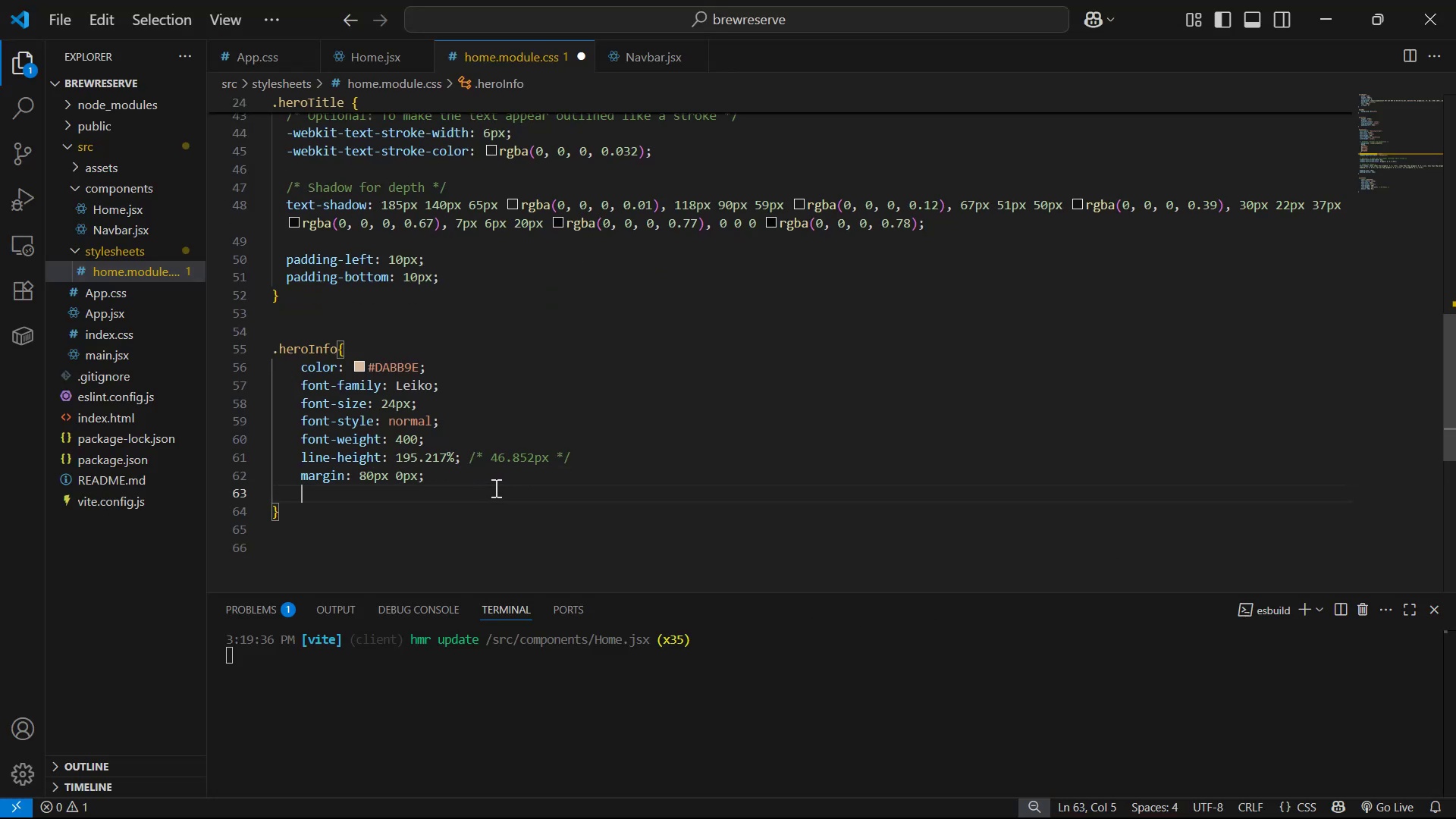 
type(ma)
 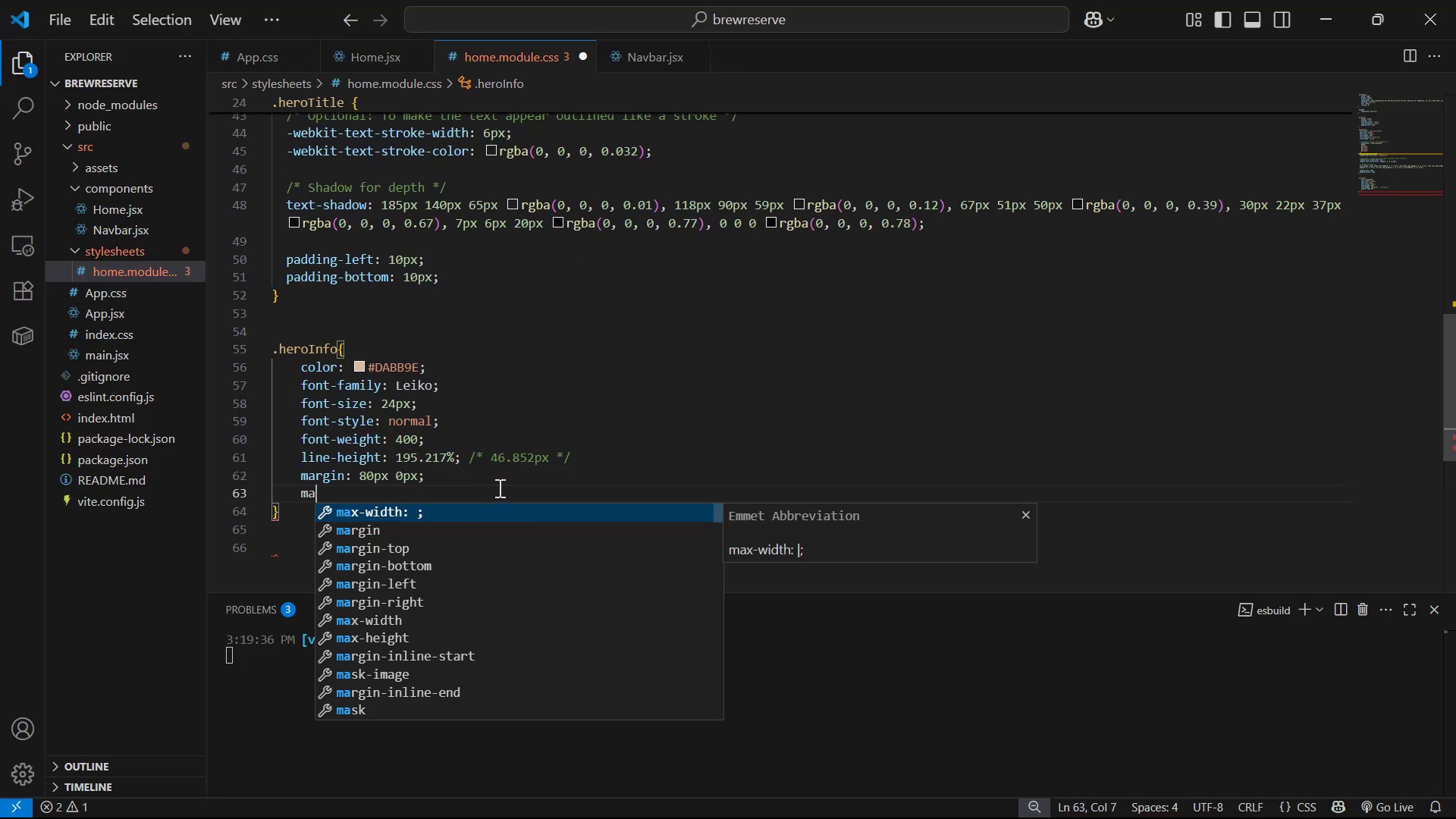 
key(ArrowDown)
 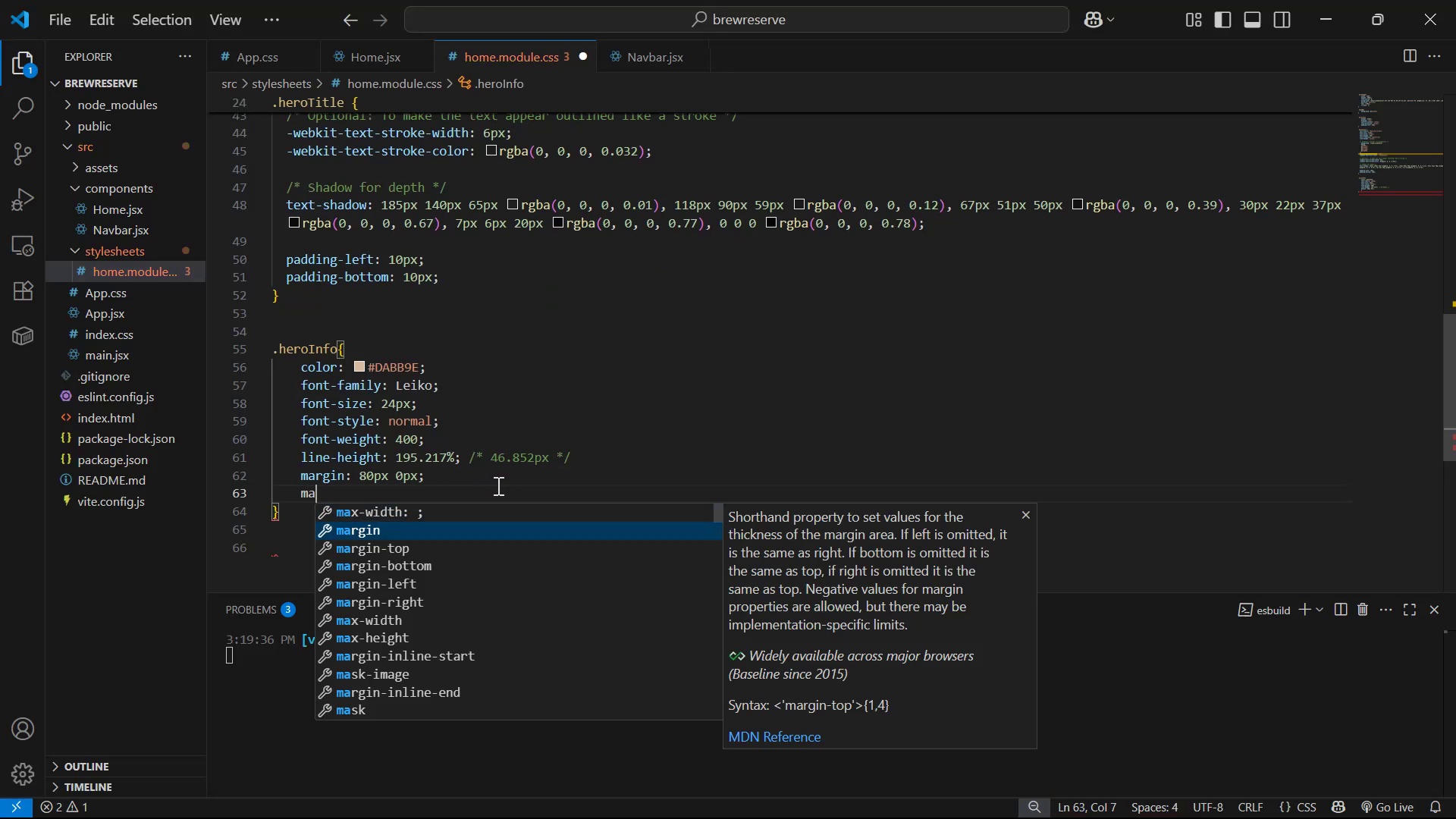 
key(ArrowUp)
 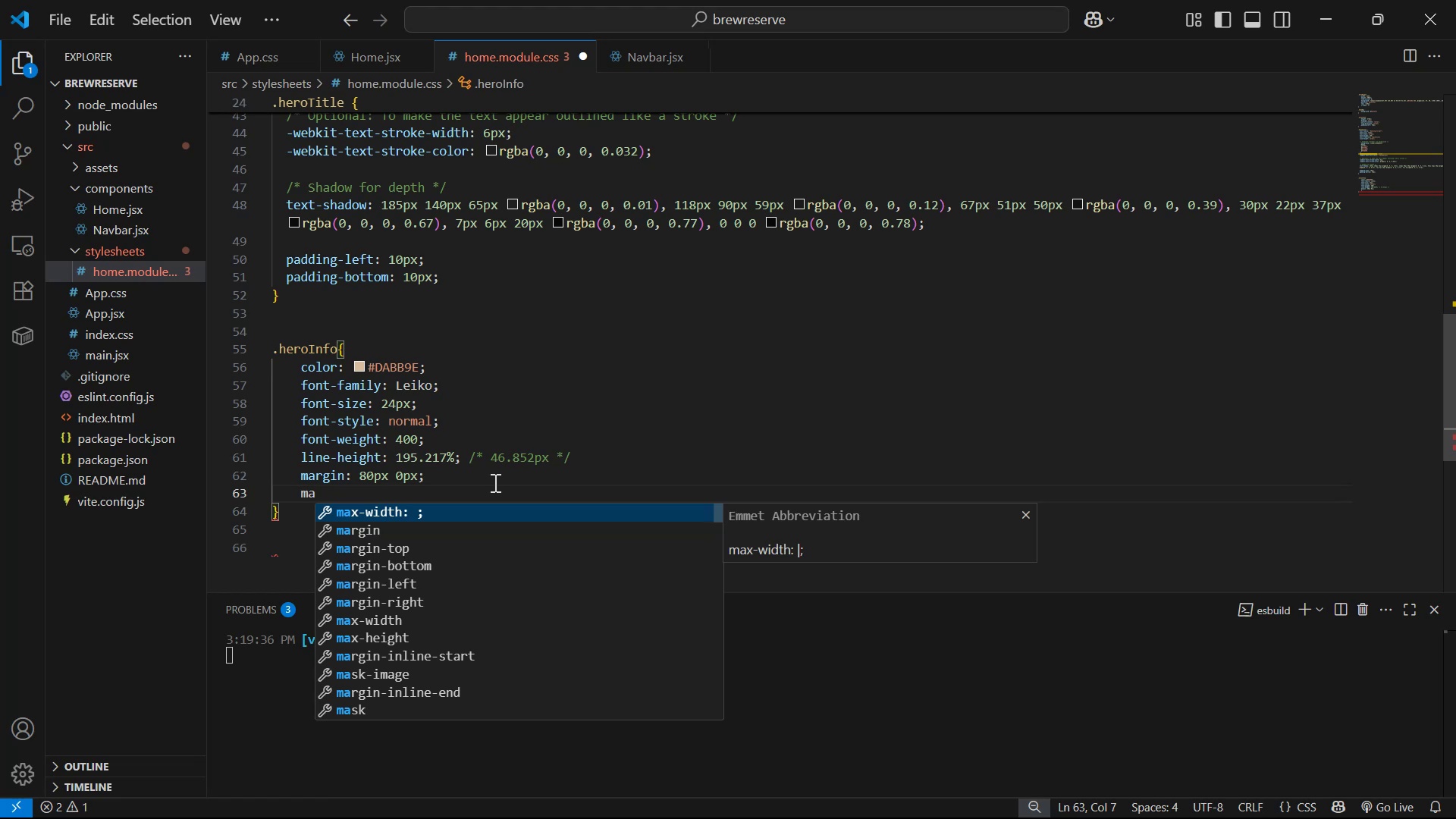 
key(Enter)
 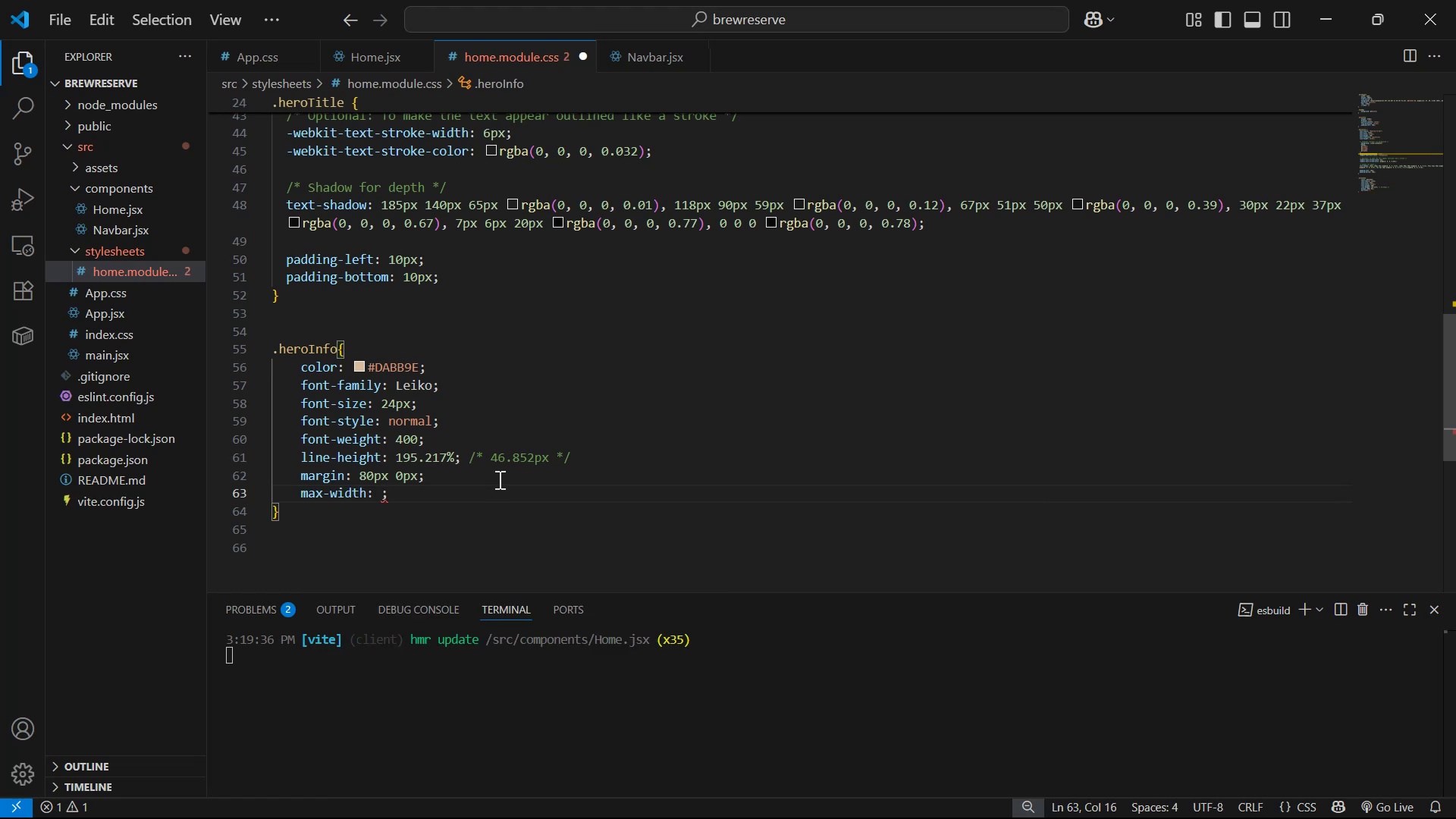 
type(472)
 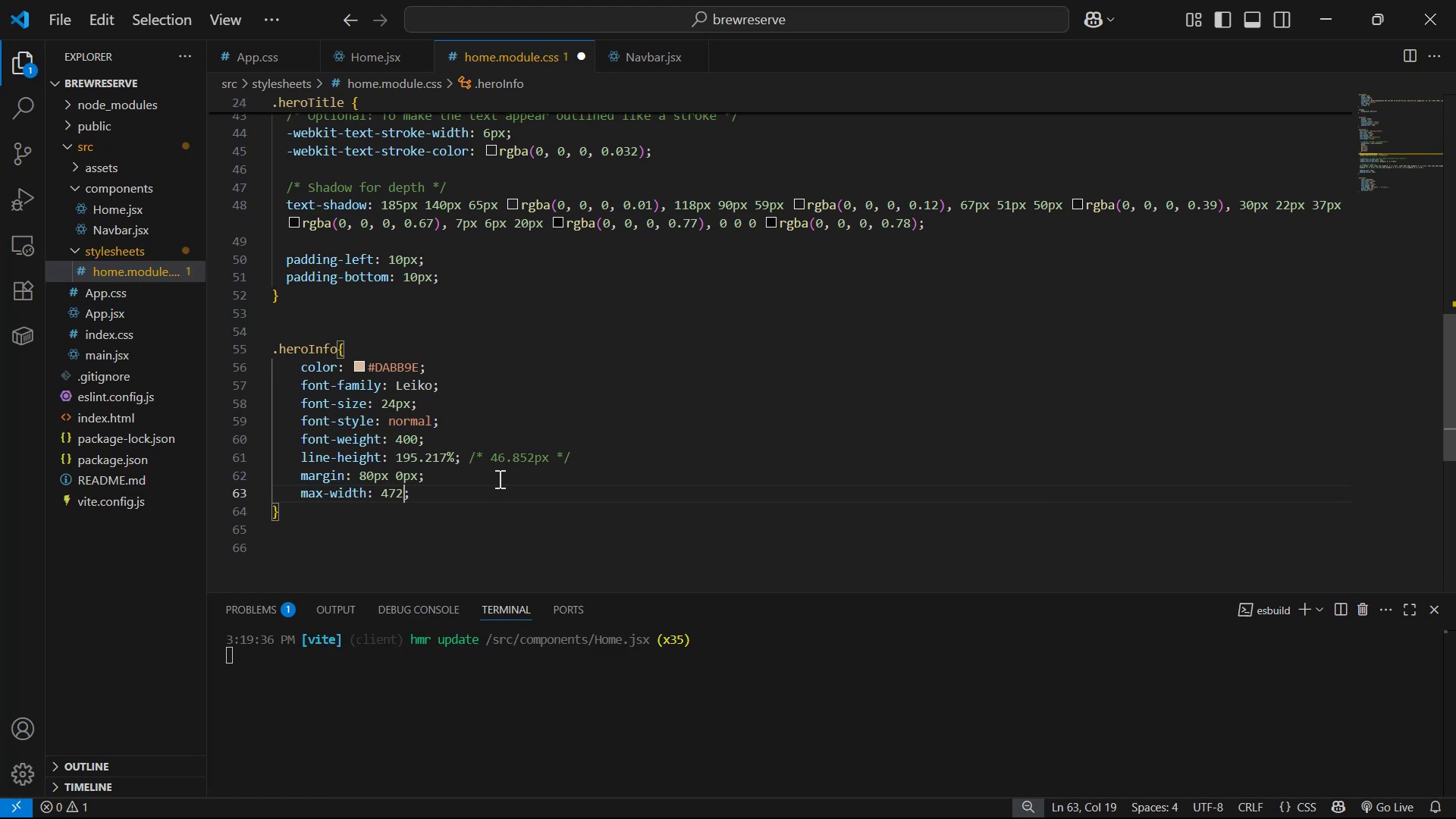 
key(Control+S)
 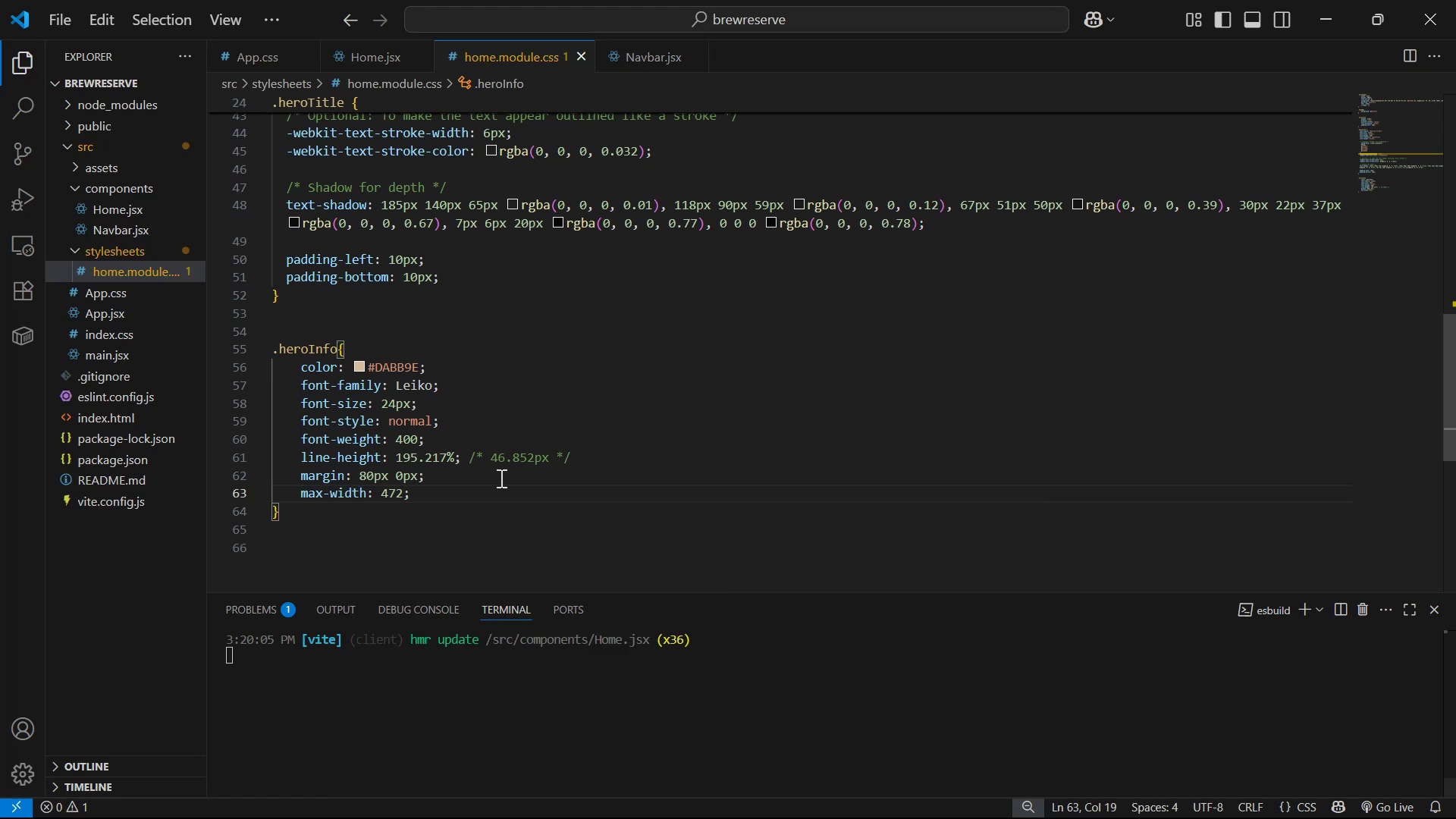 
key(Alt+Tab)
 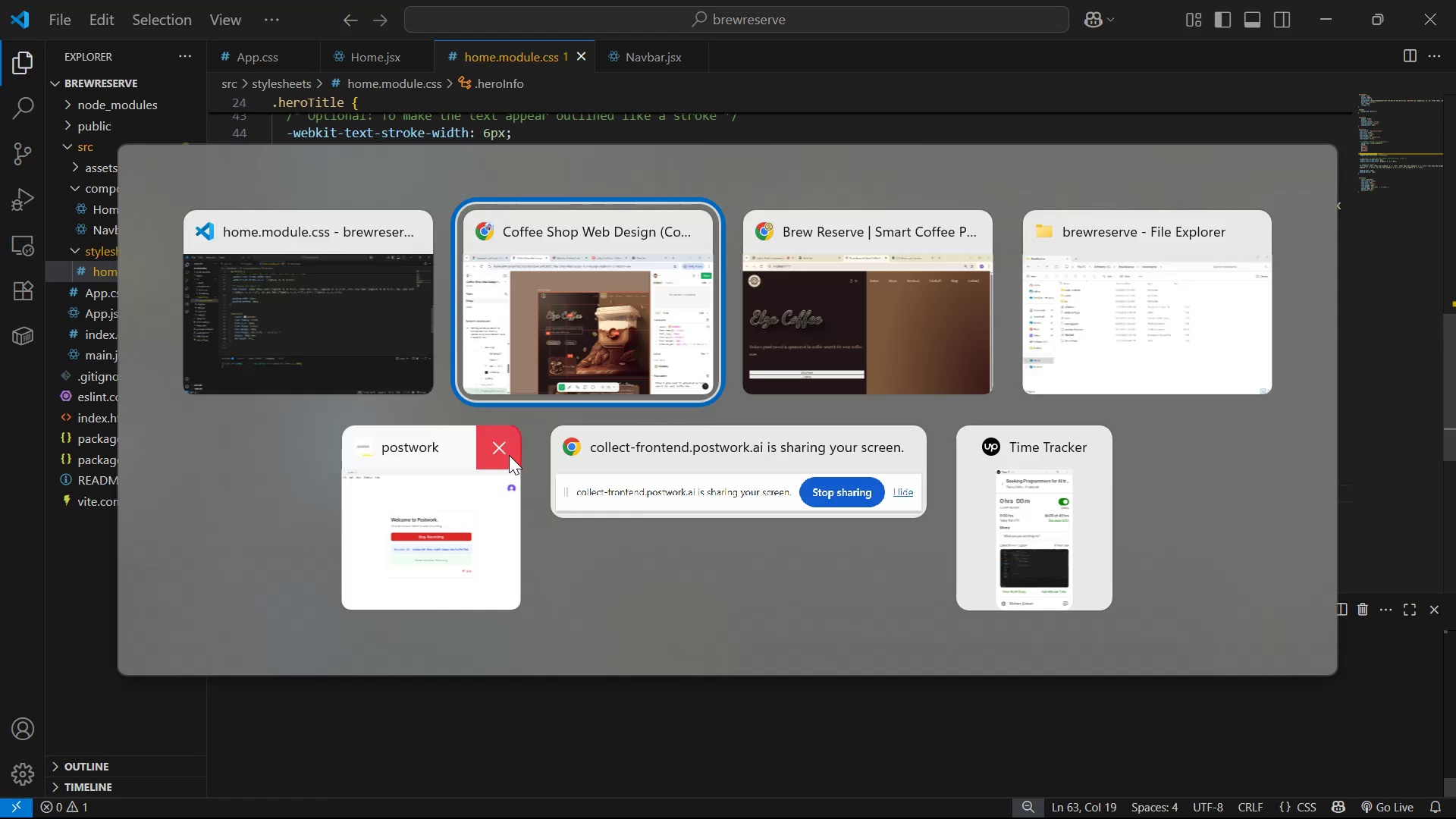 
key(Alt+Tab)
 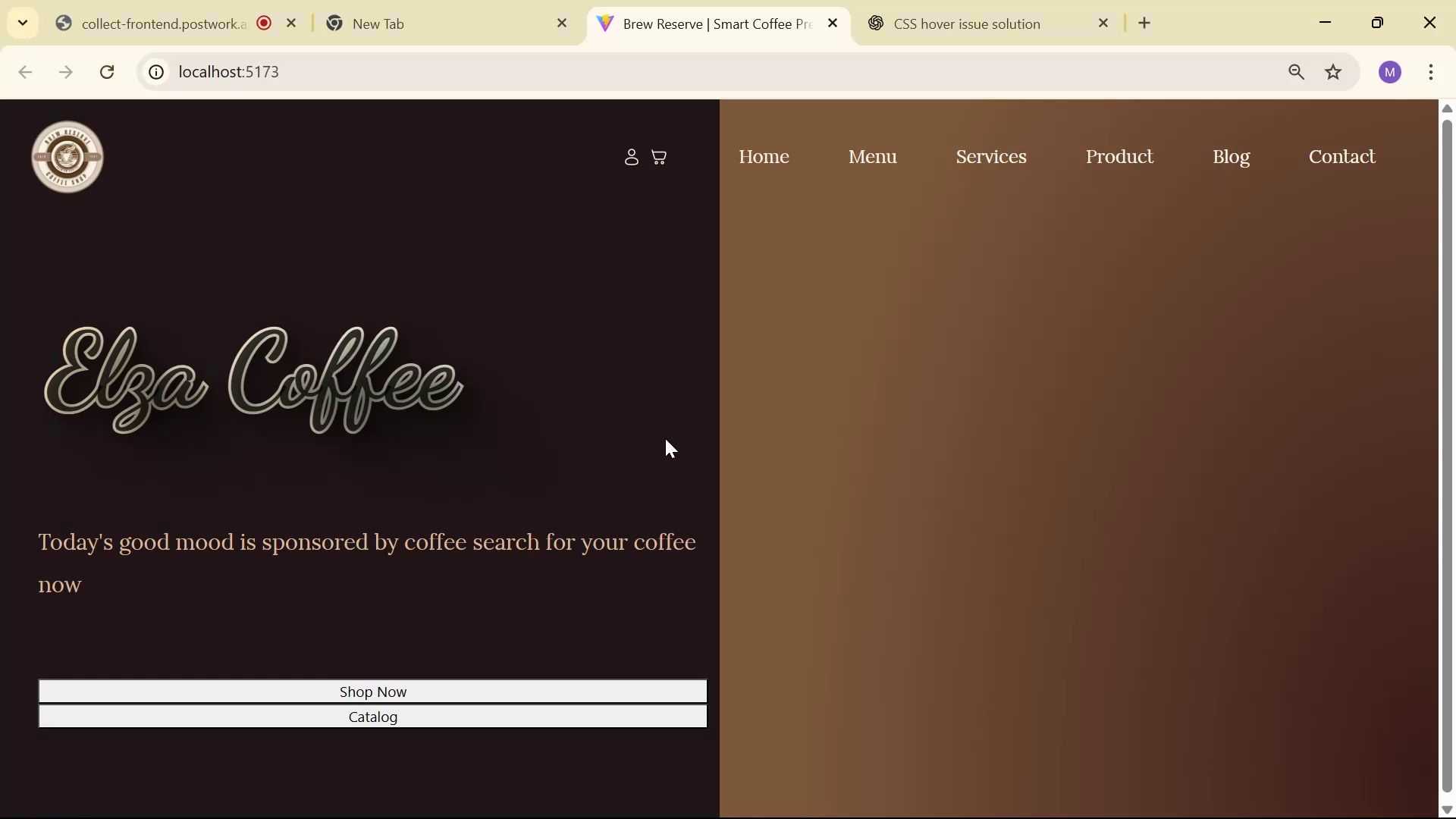 
key(Alt+AltLeft)
 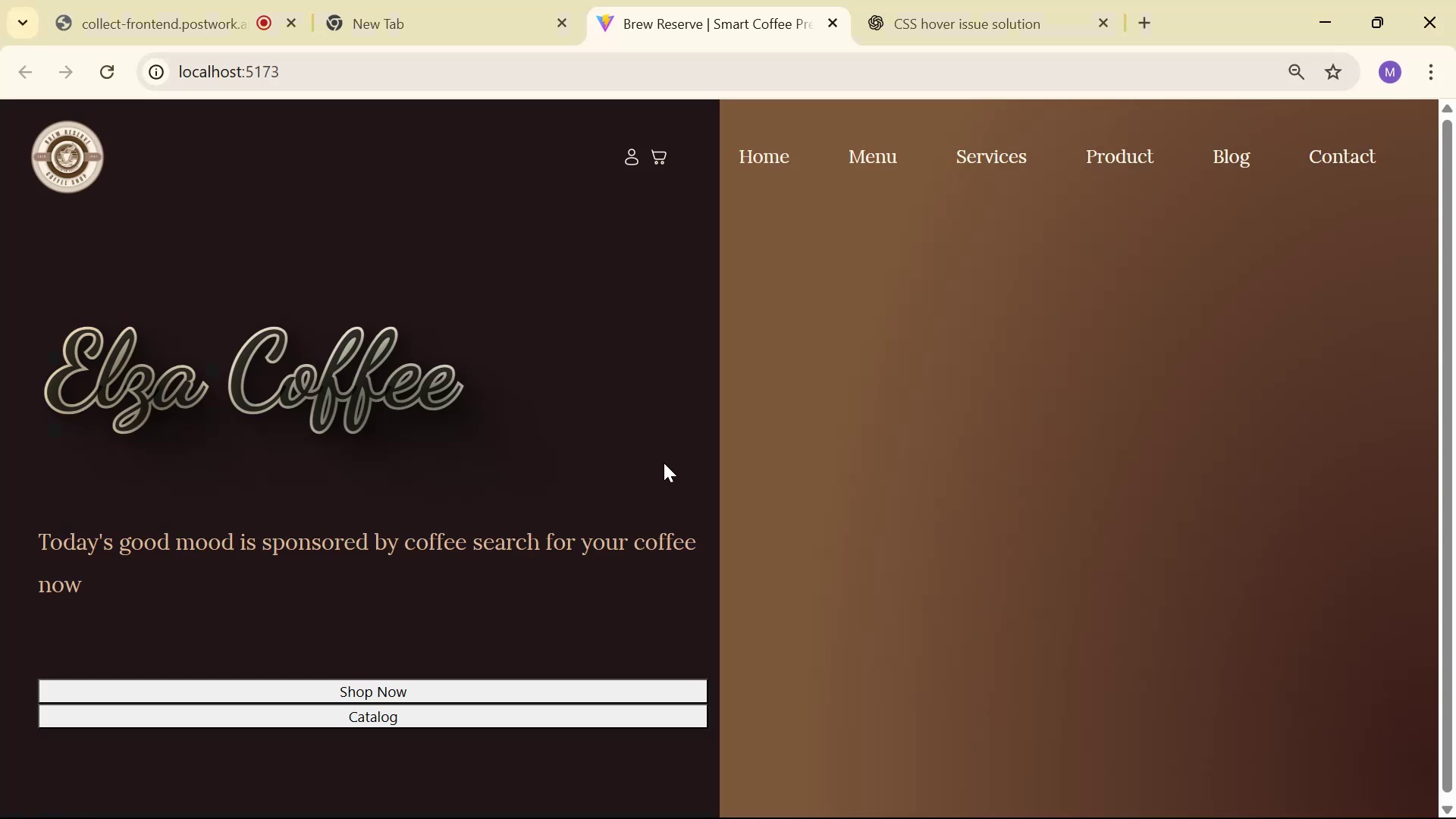 
key(Tab)
type(px)
 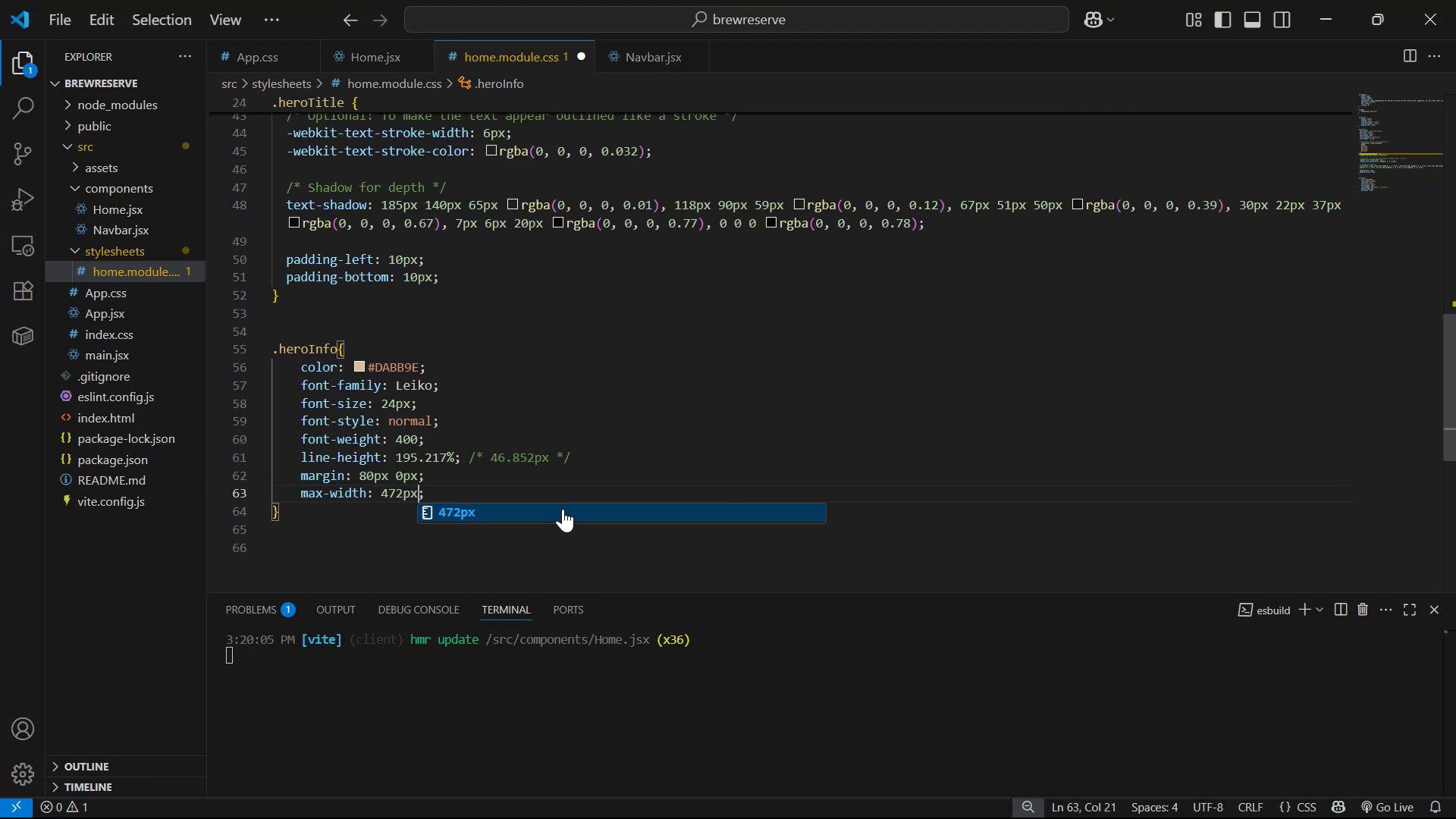 
key(Control+S)
 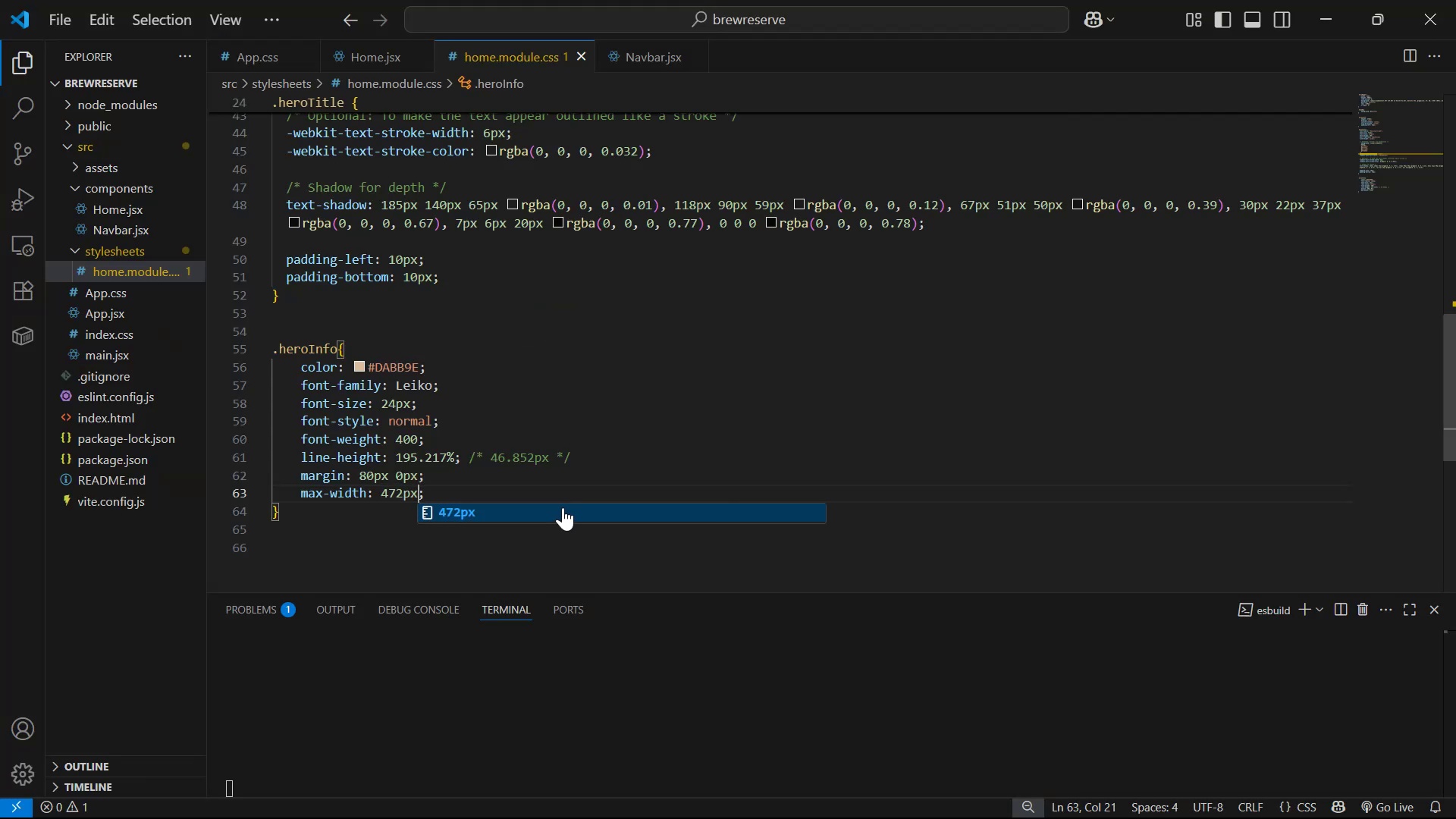 
key(Alt+AltLeft)
 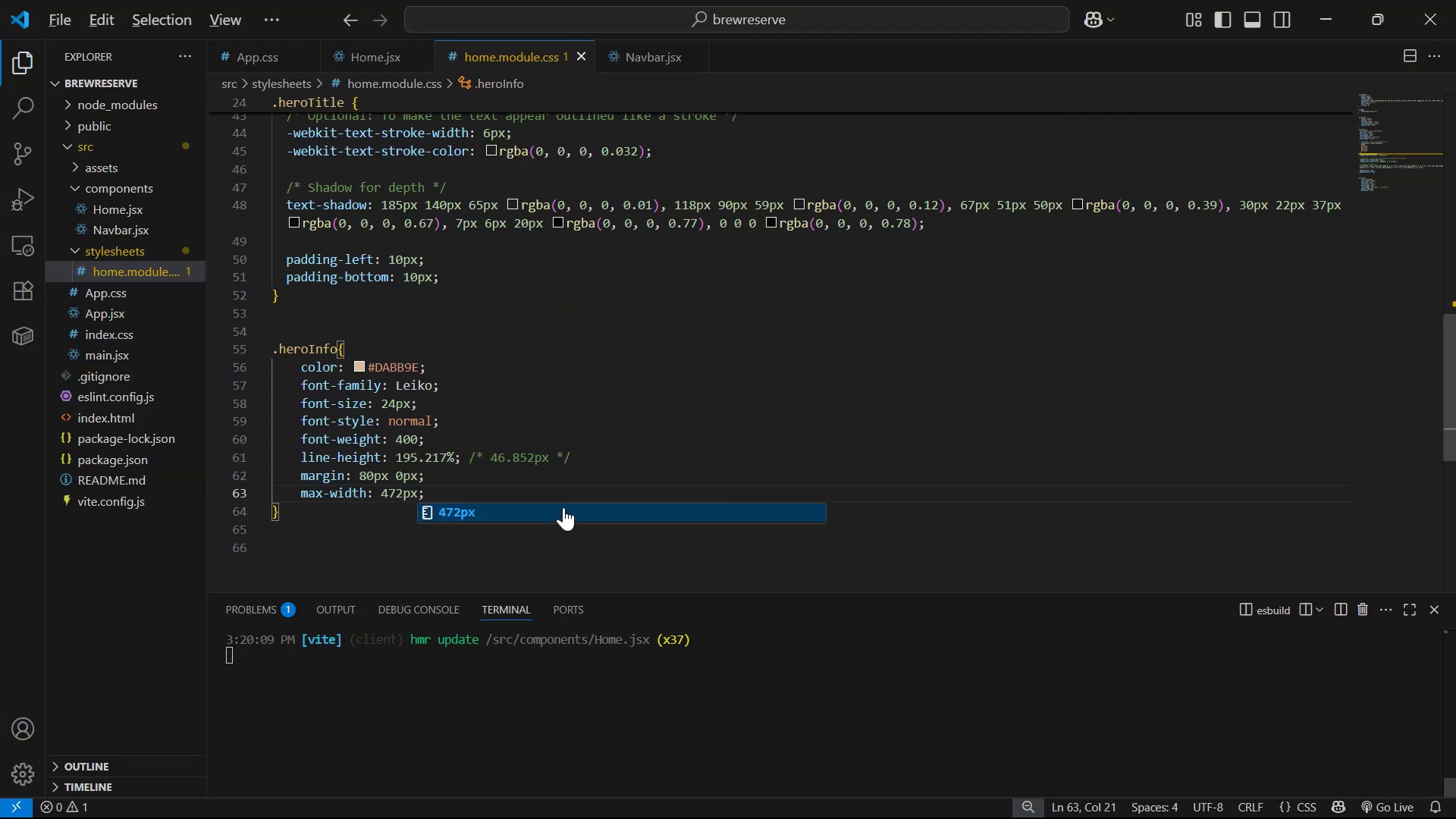 
key(Alt+Tab)
 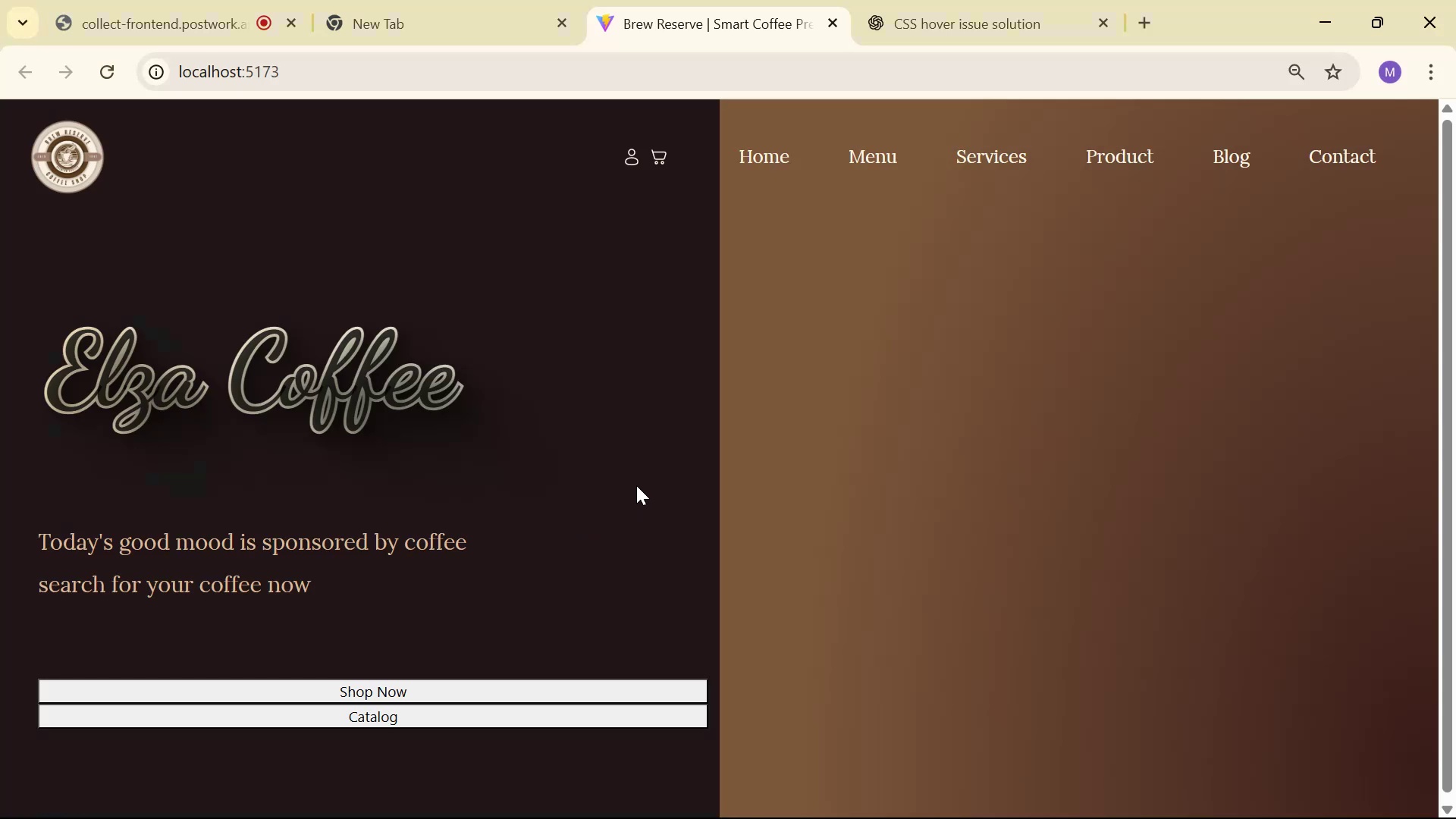 
scroll: coordinate [479, 454], scroll_direction: down, amount: 1.0
 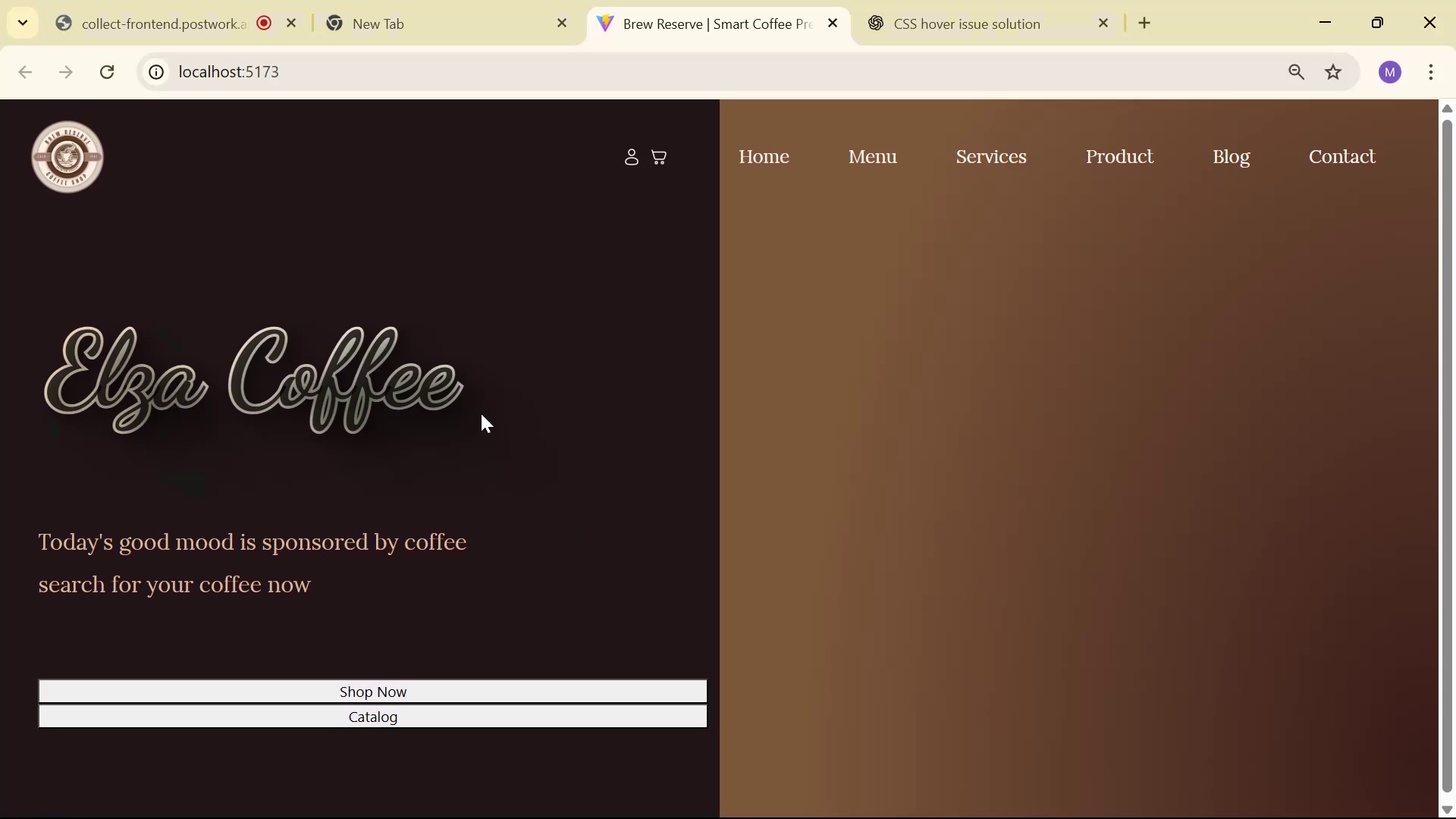 
key(Alt+AltLeft)
 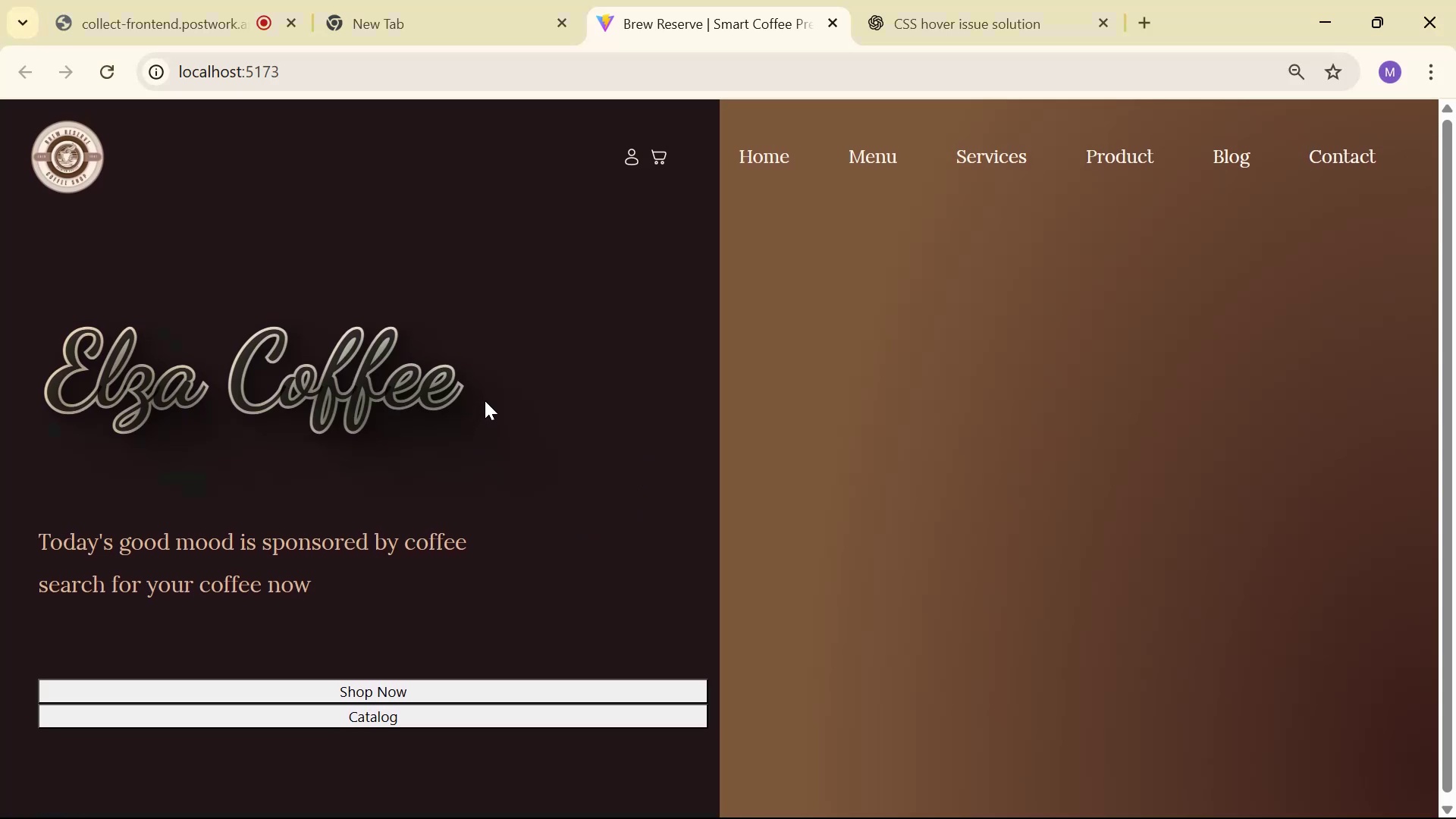 
key(Alt+Tab)
 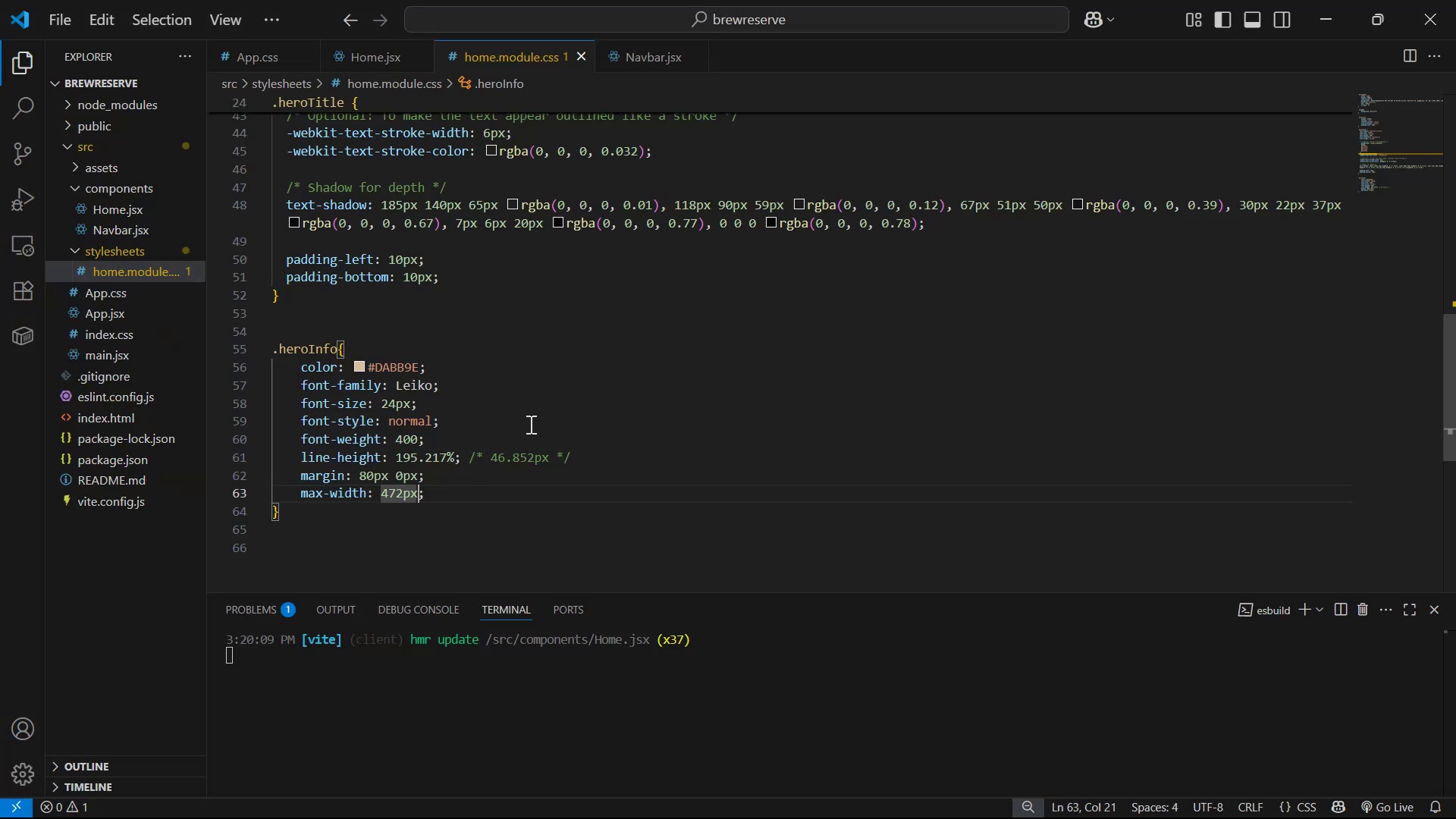 
key(Alt+Tab)
 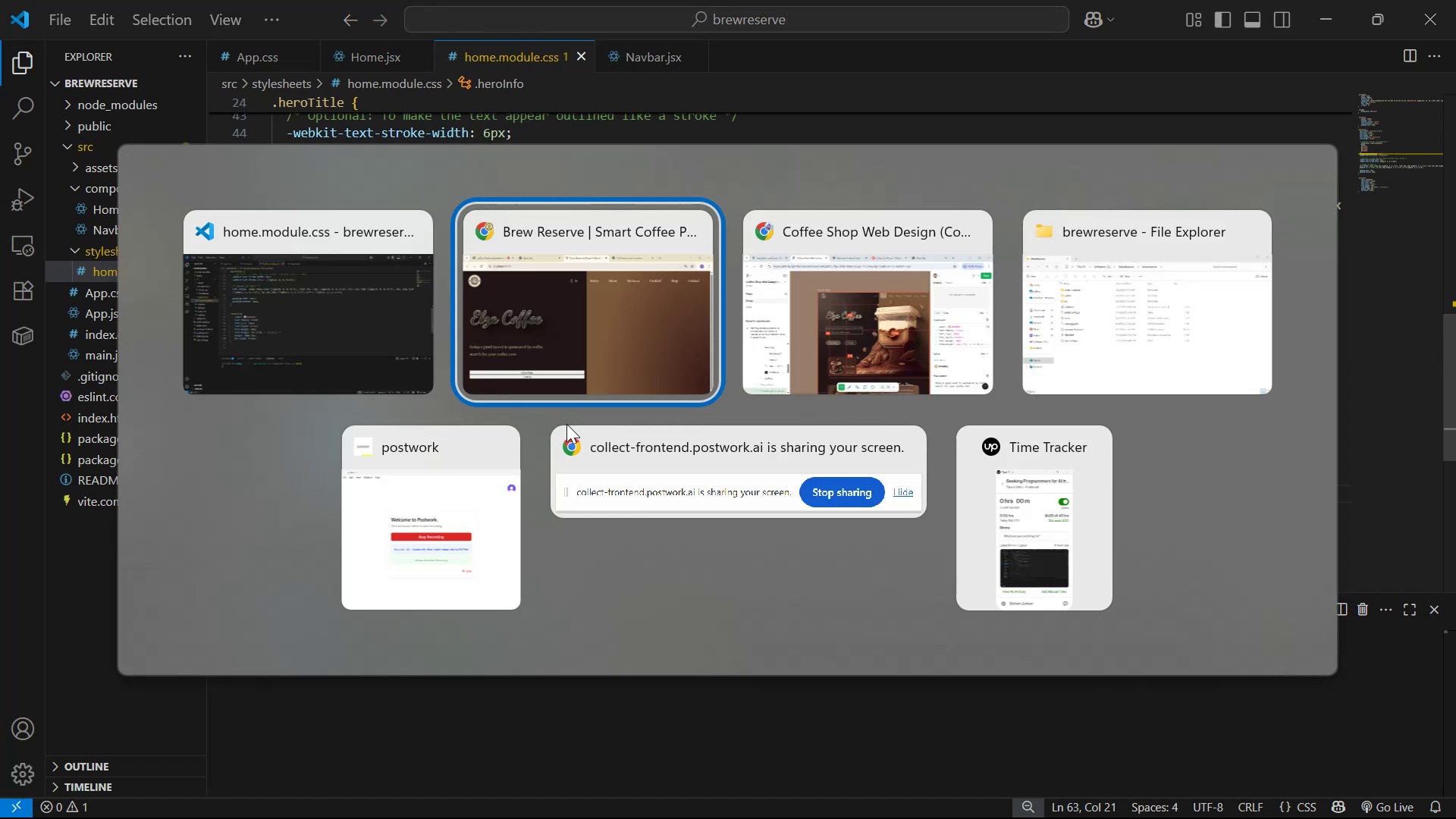 
key(Alt+Tab)
 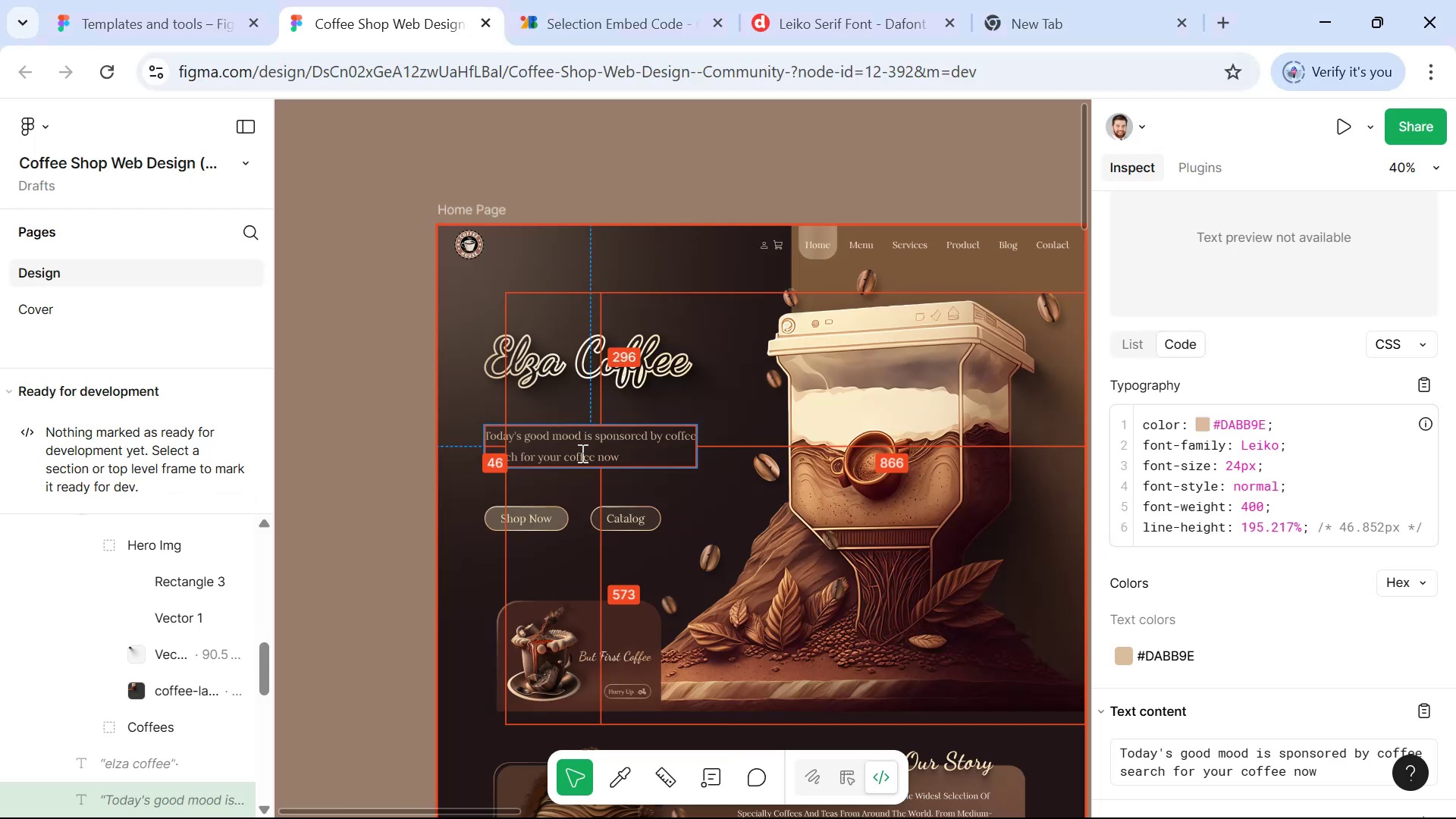 
hold_key(key=ControlLeft, duration=1.11)
left_click([561, 516])
 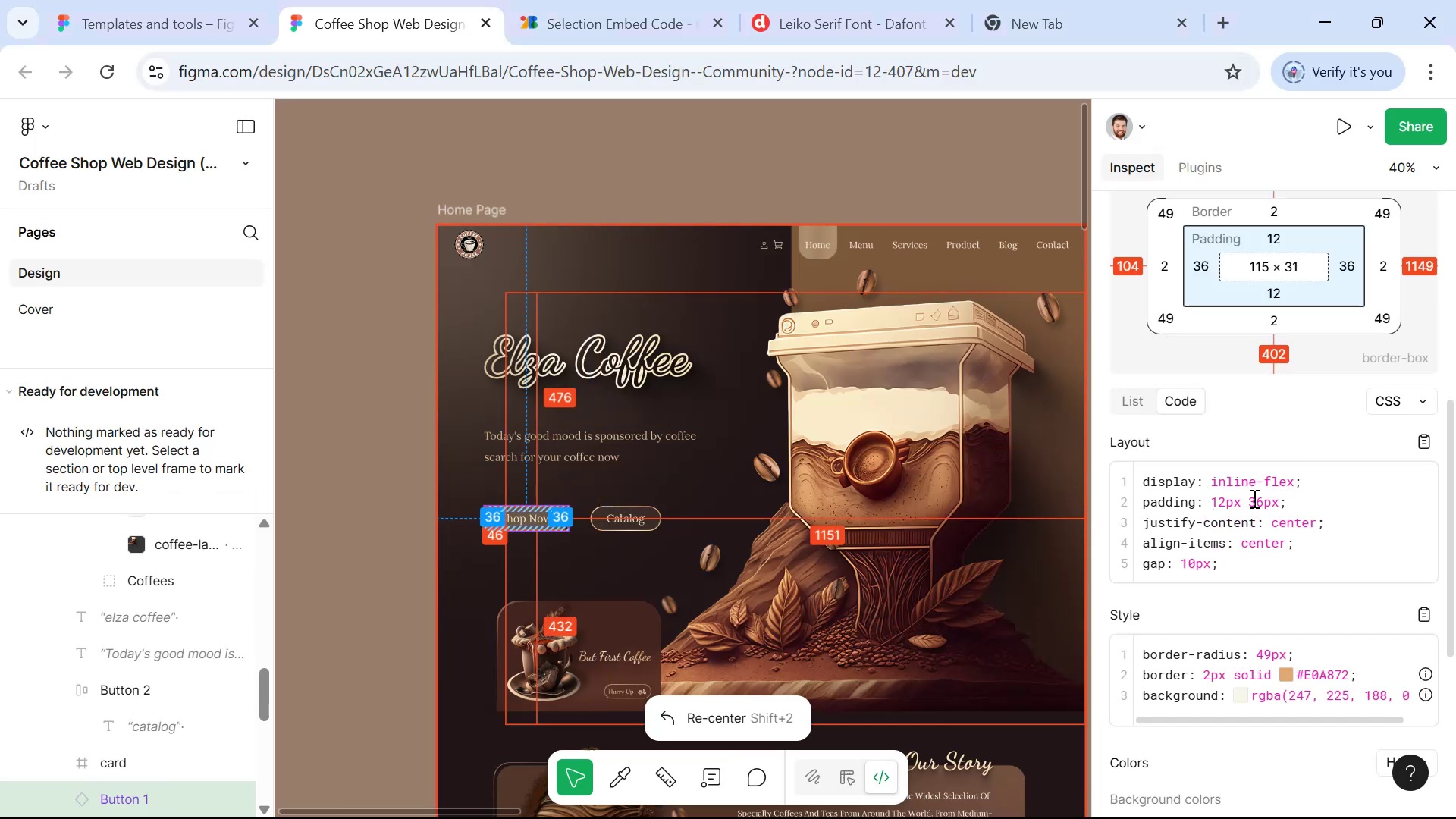 
mouse_move([1410, 447])
 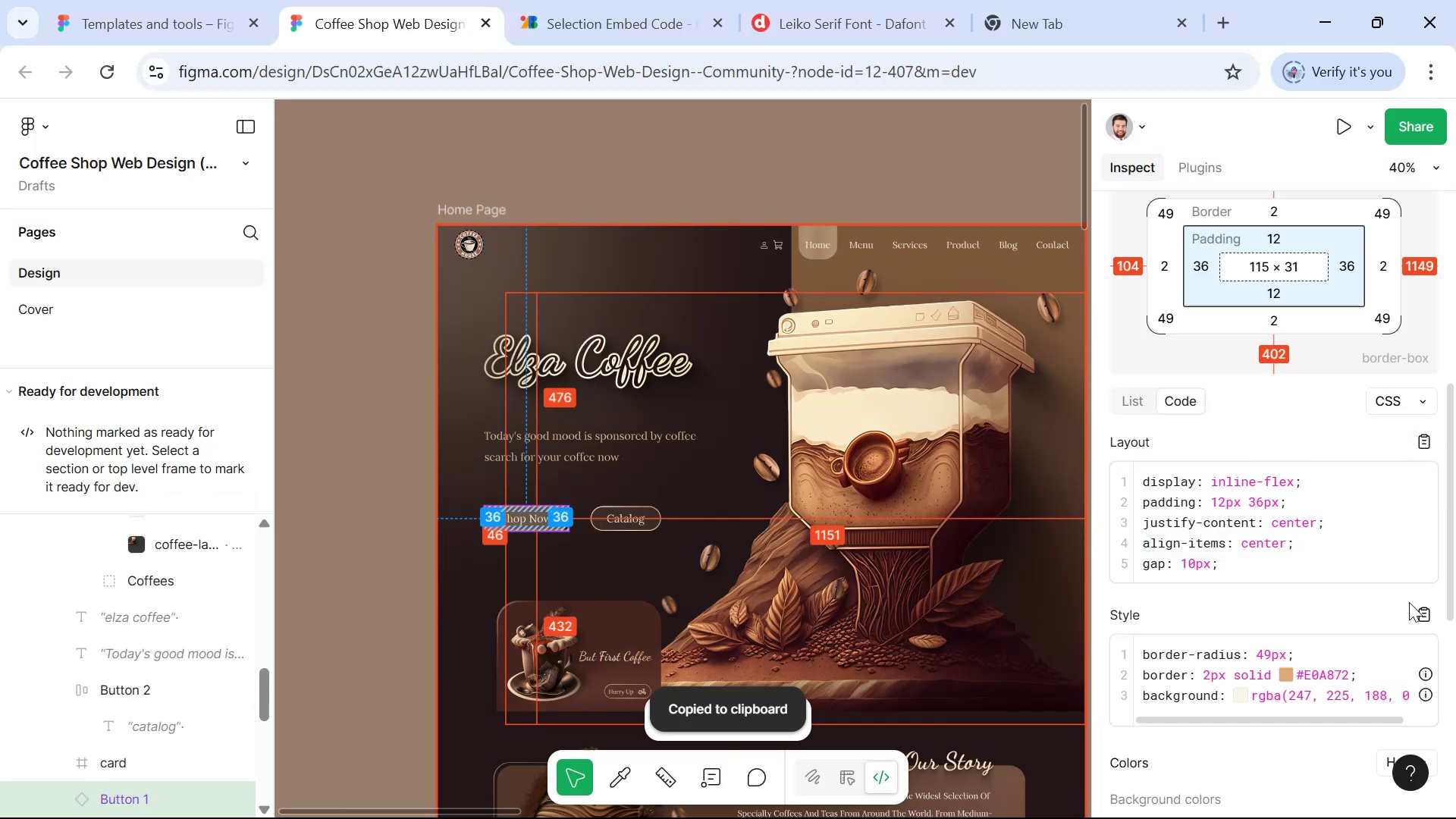 
left_click([1421, 607])
 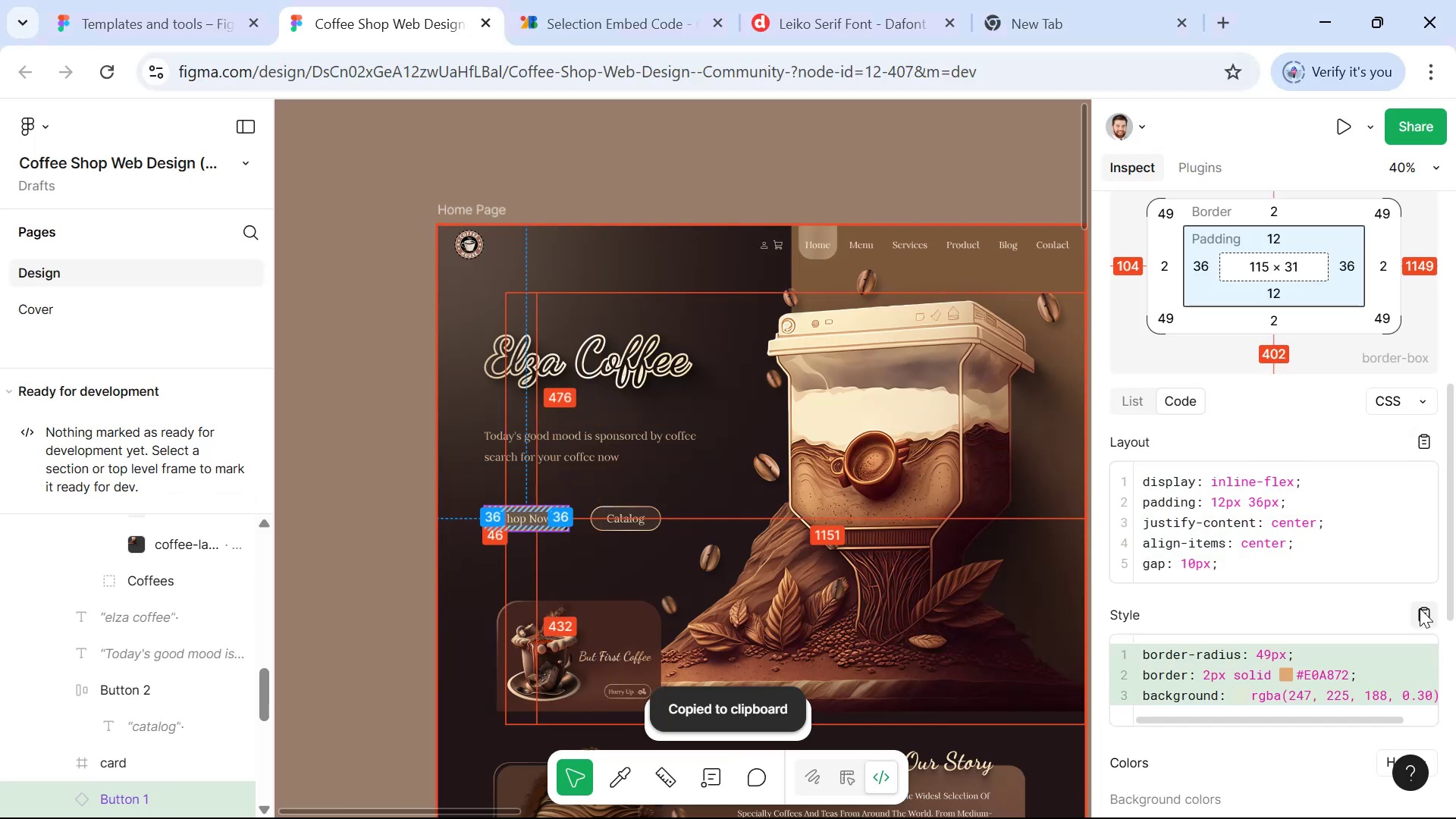 
left_click([1420, 607])
 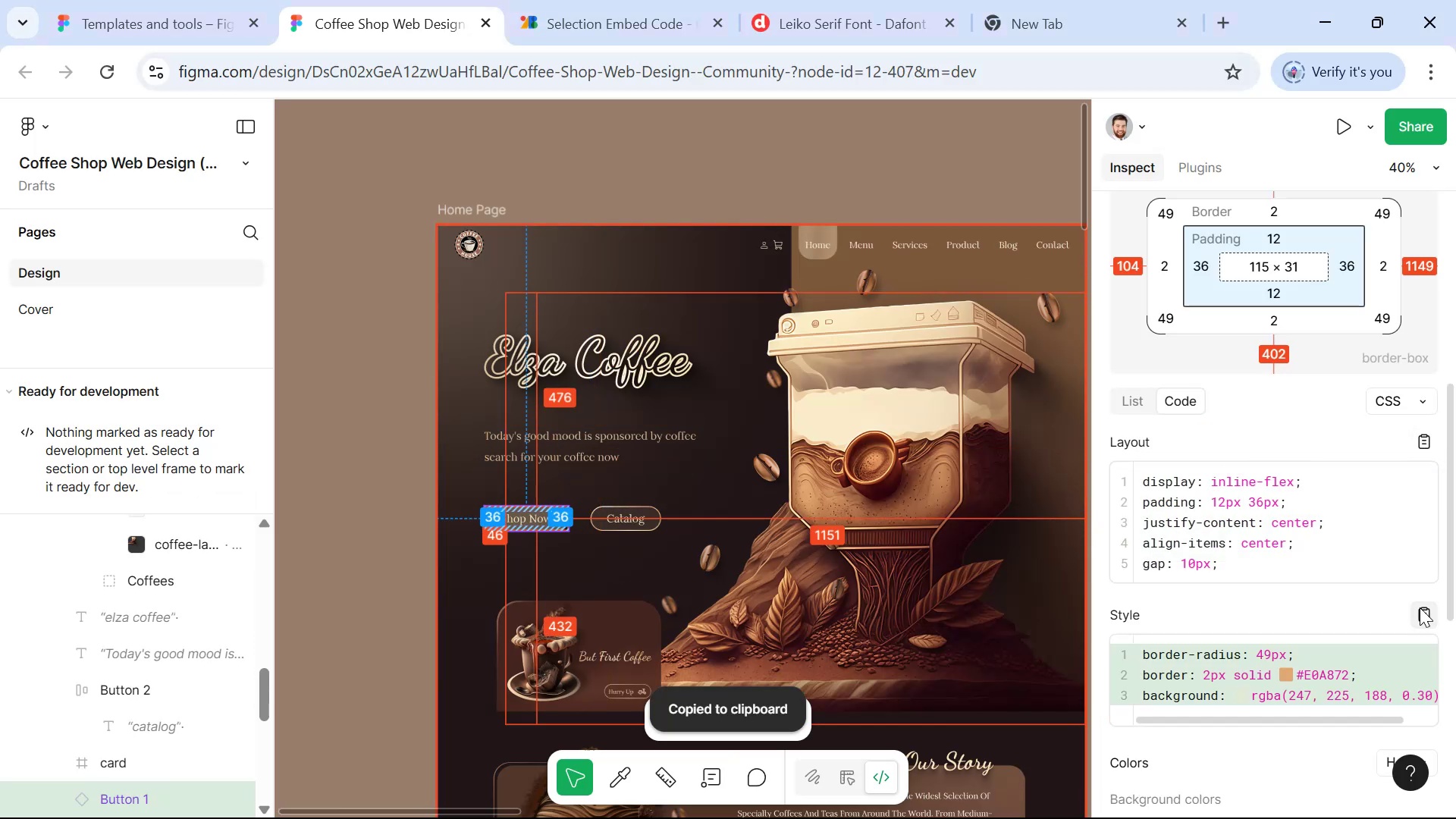 
key(Alt+Tab)
 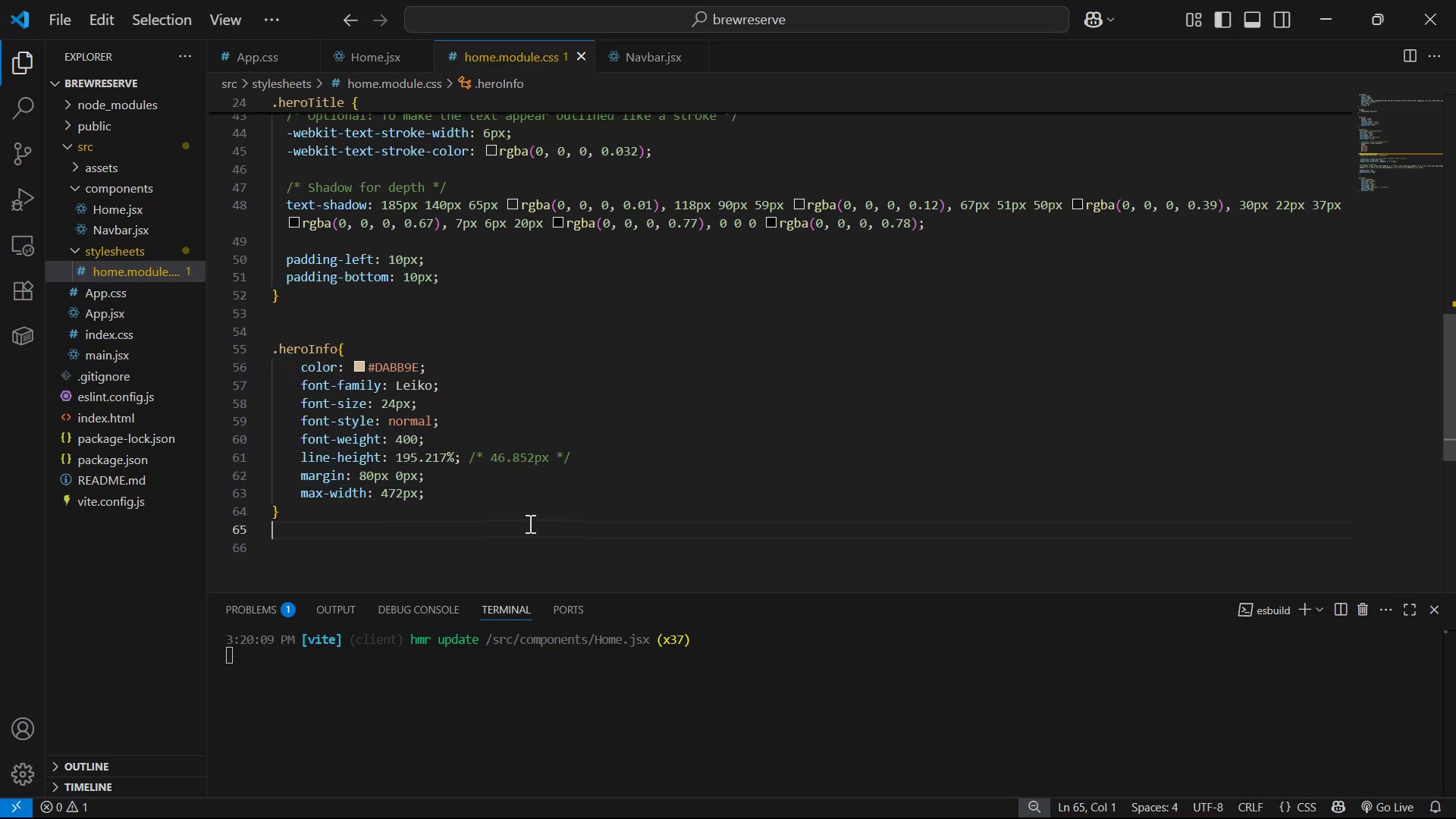 
key(Enter)
 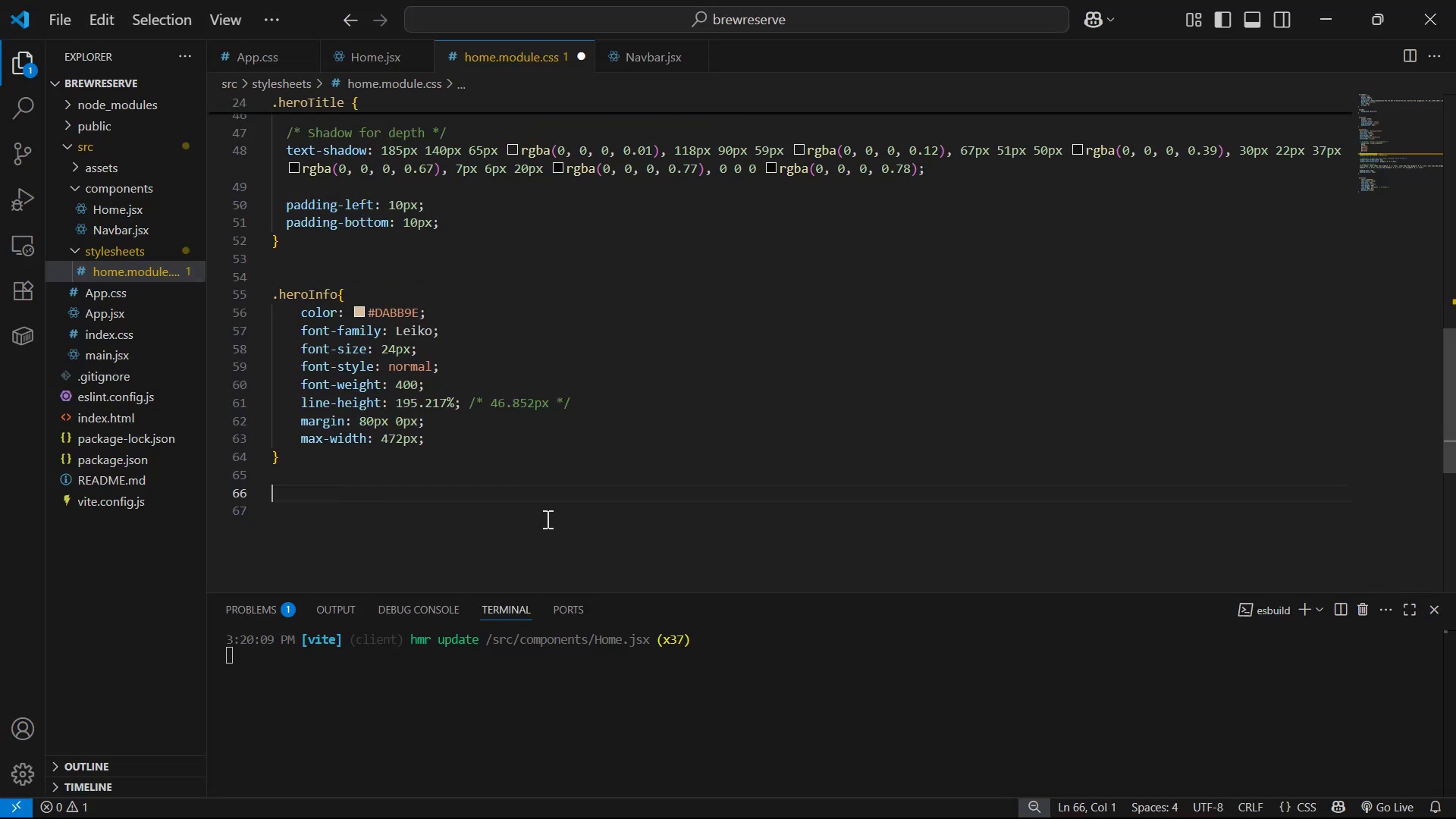 
type(.btn1P)
 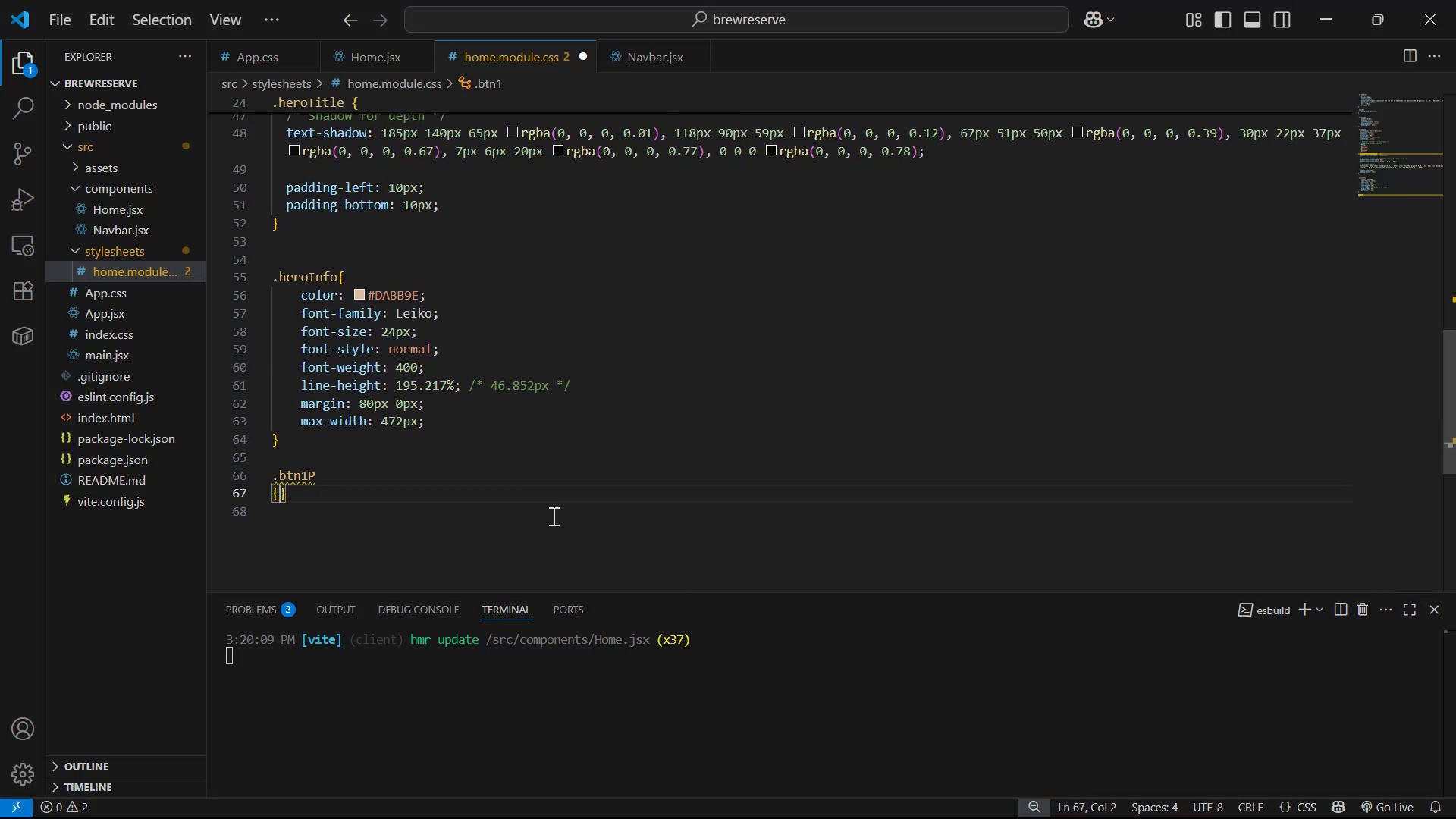 
key(Shift+Enter)
 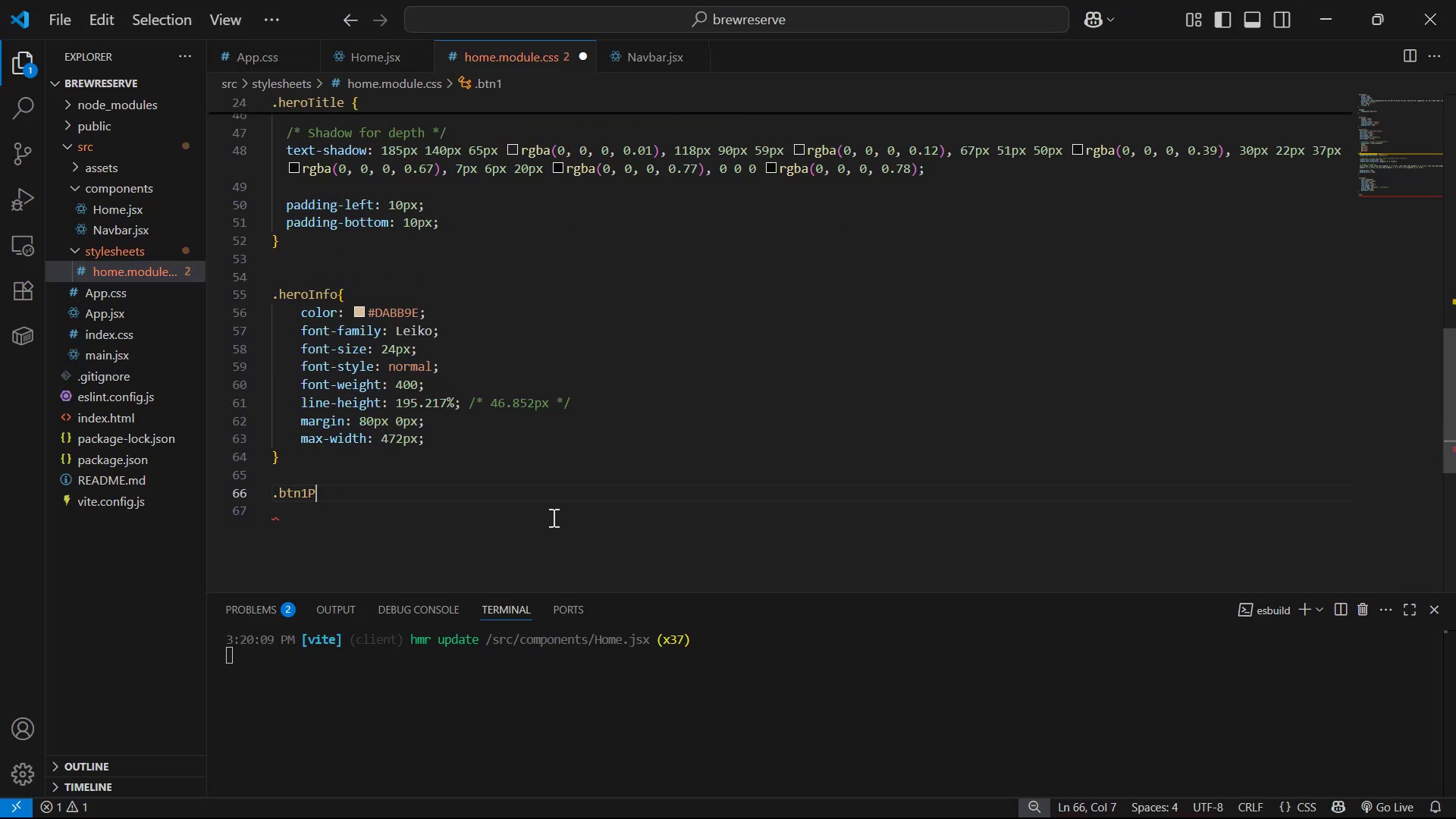 
key(Shift+BracketLeft)
 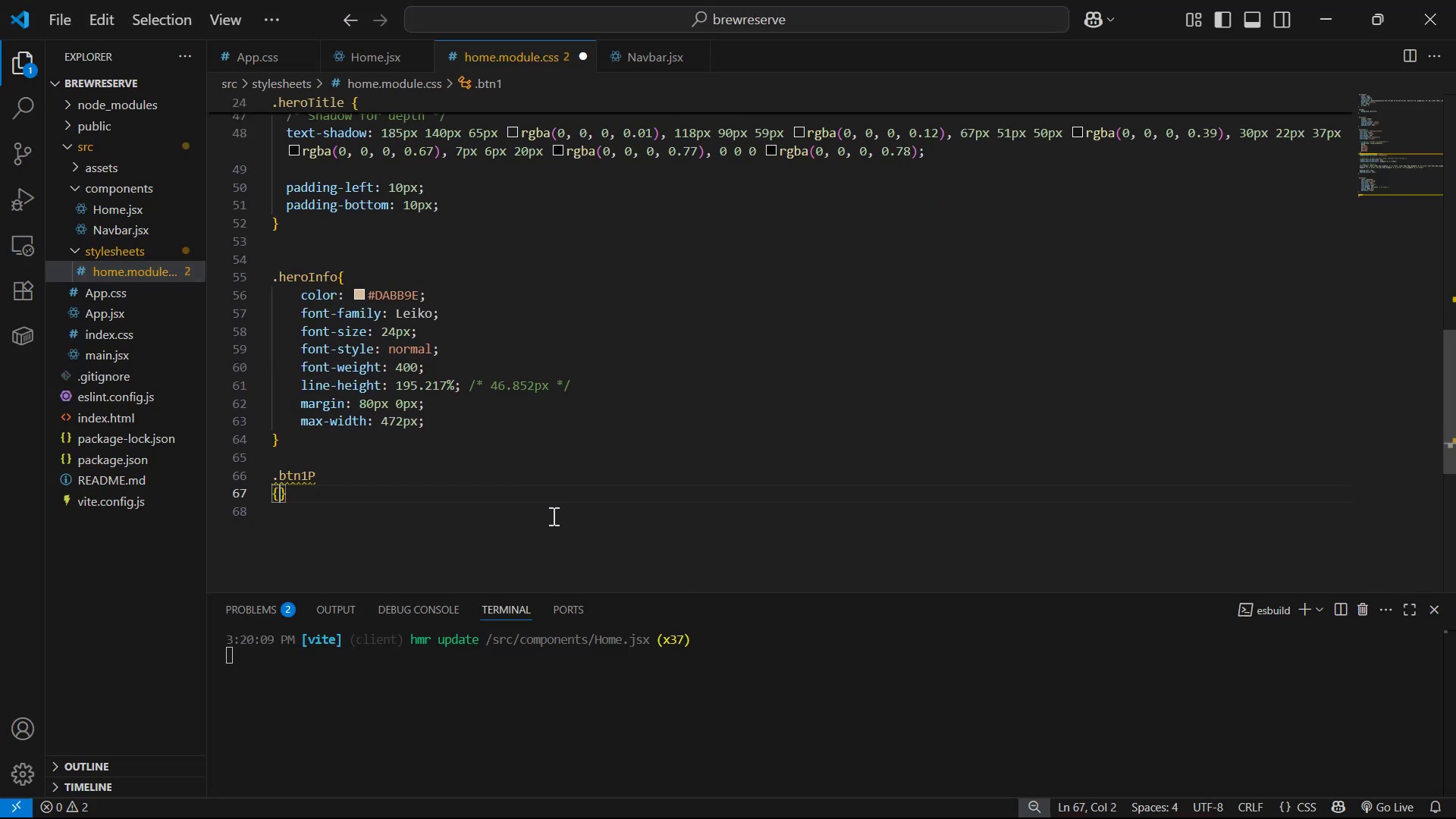 
key(Backspace)
 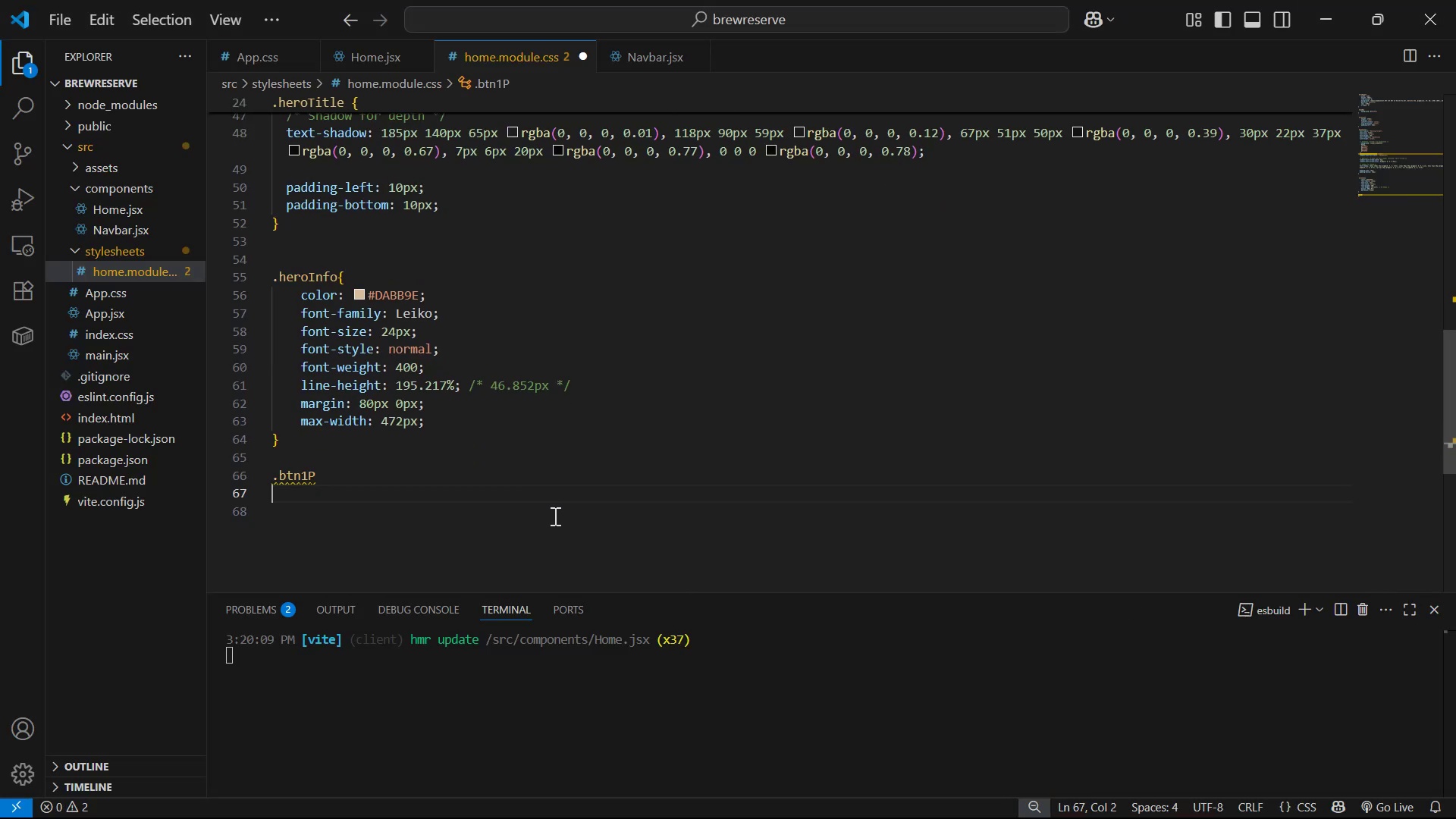 
key(Backspace)
 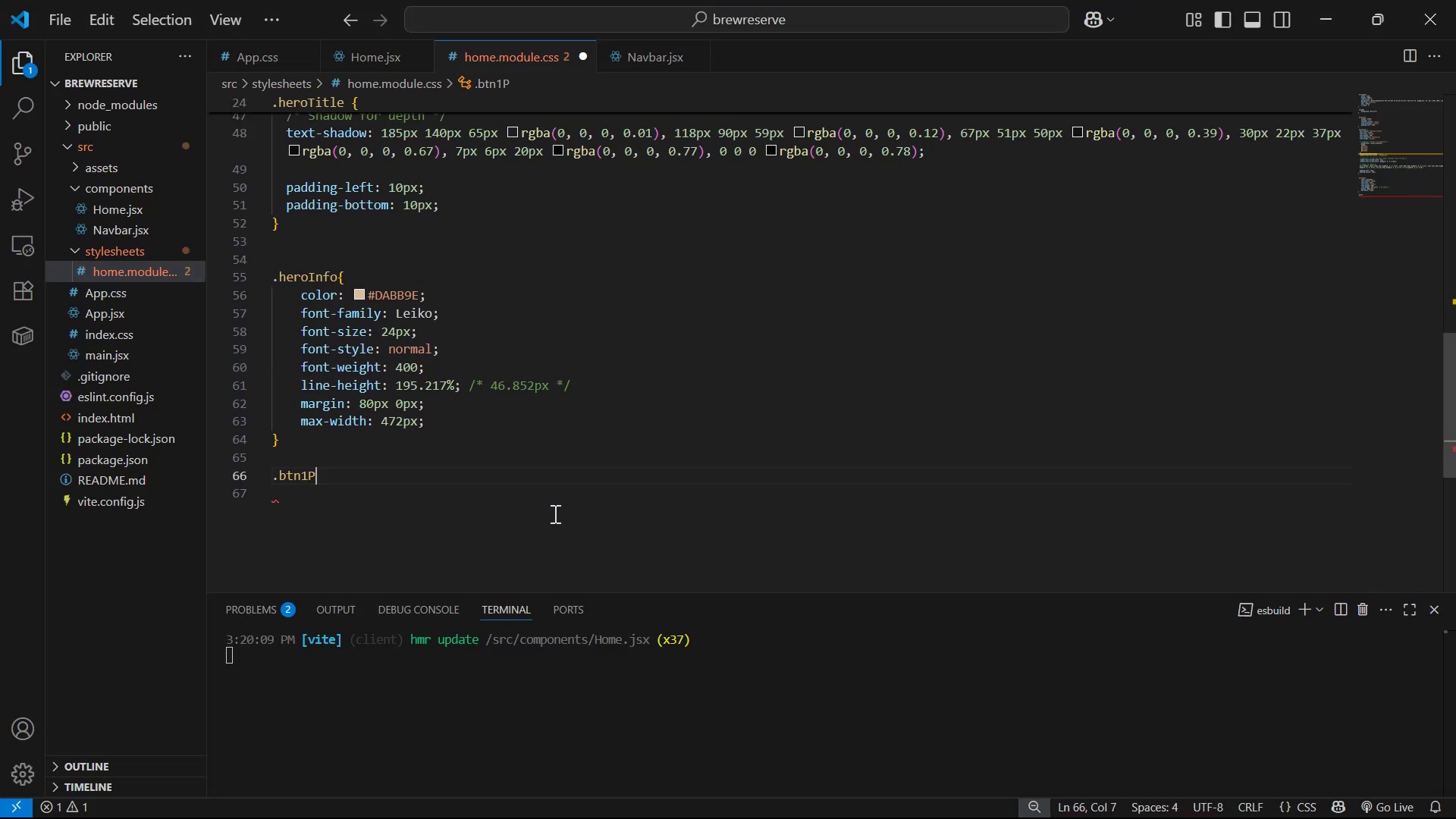 
key(Backspace)
 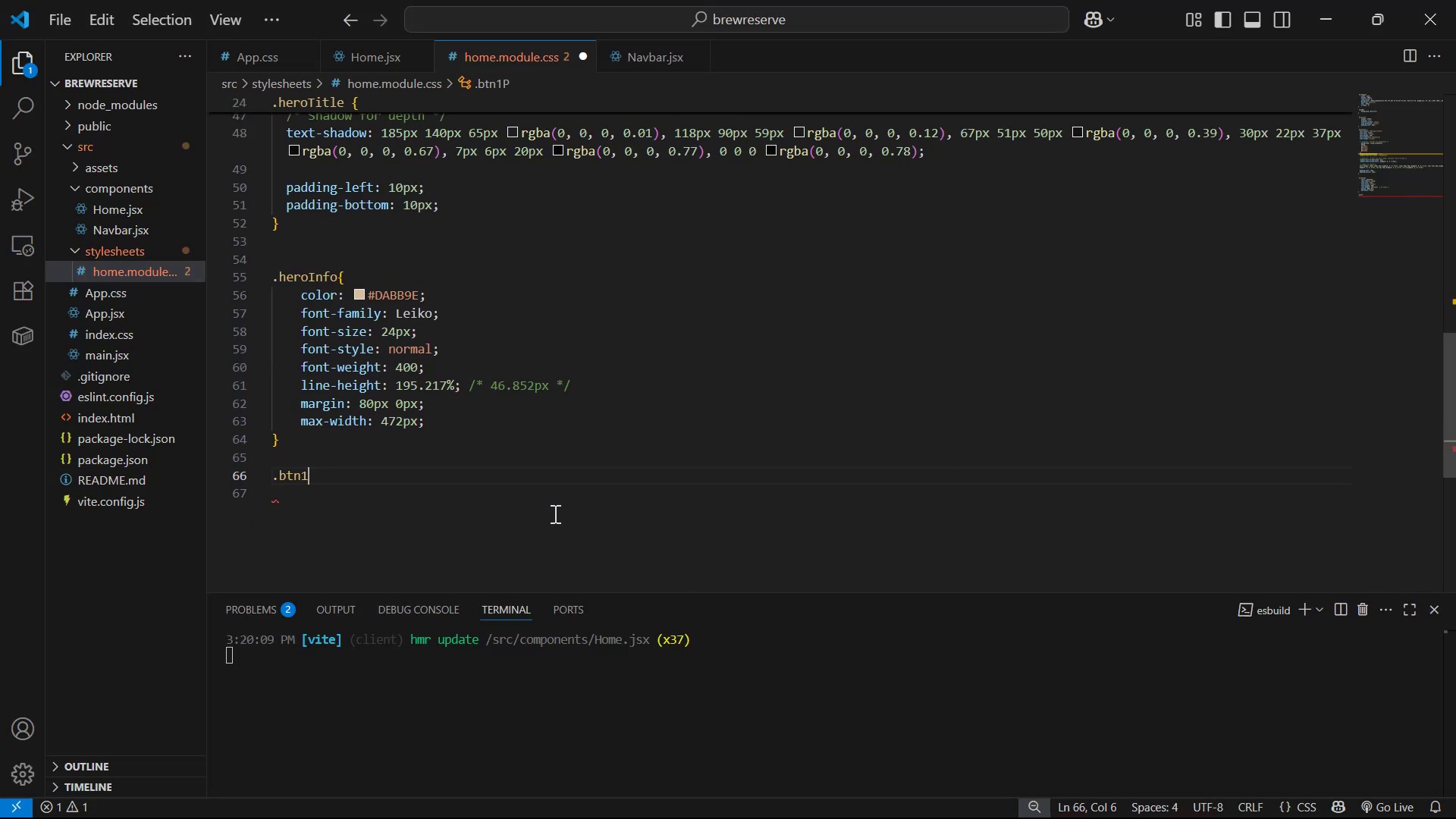 
key(Shift+ShiftLeft)
 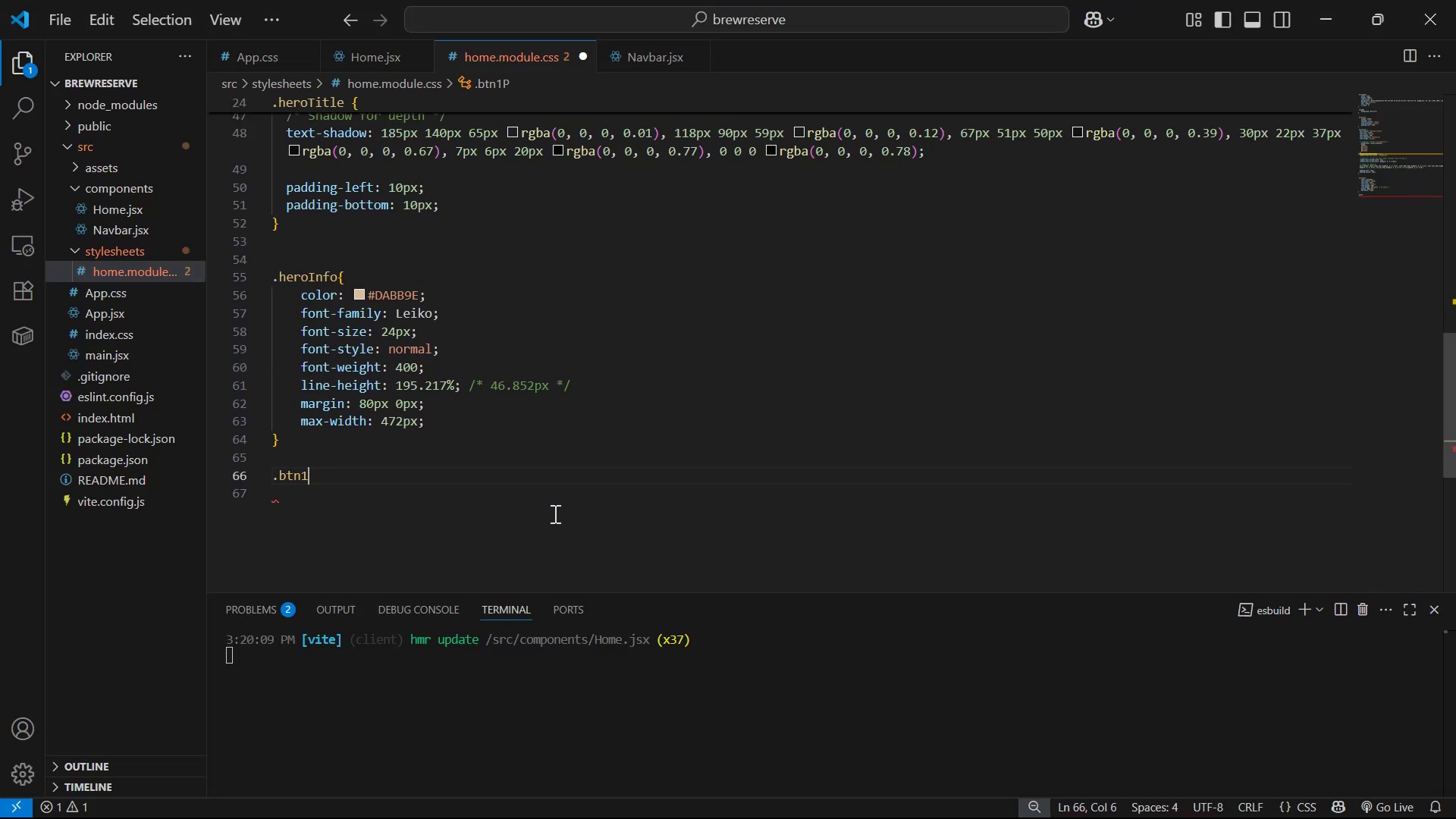 
key(Shift+BracketLeft)
 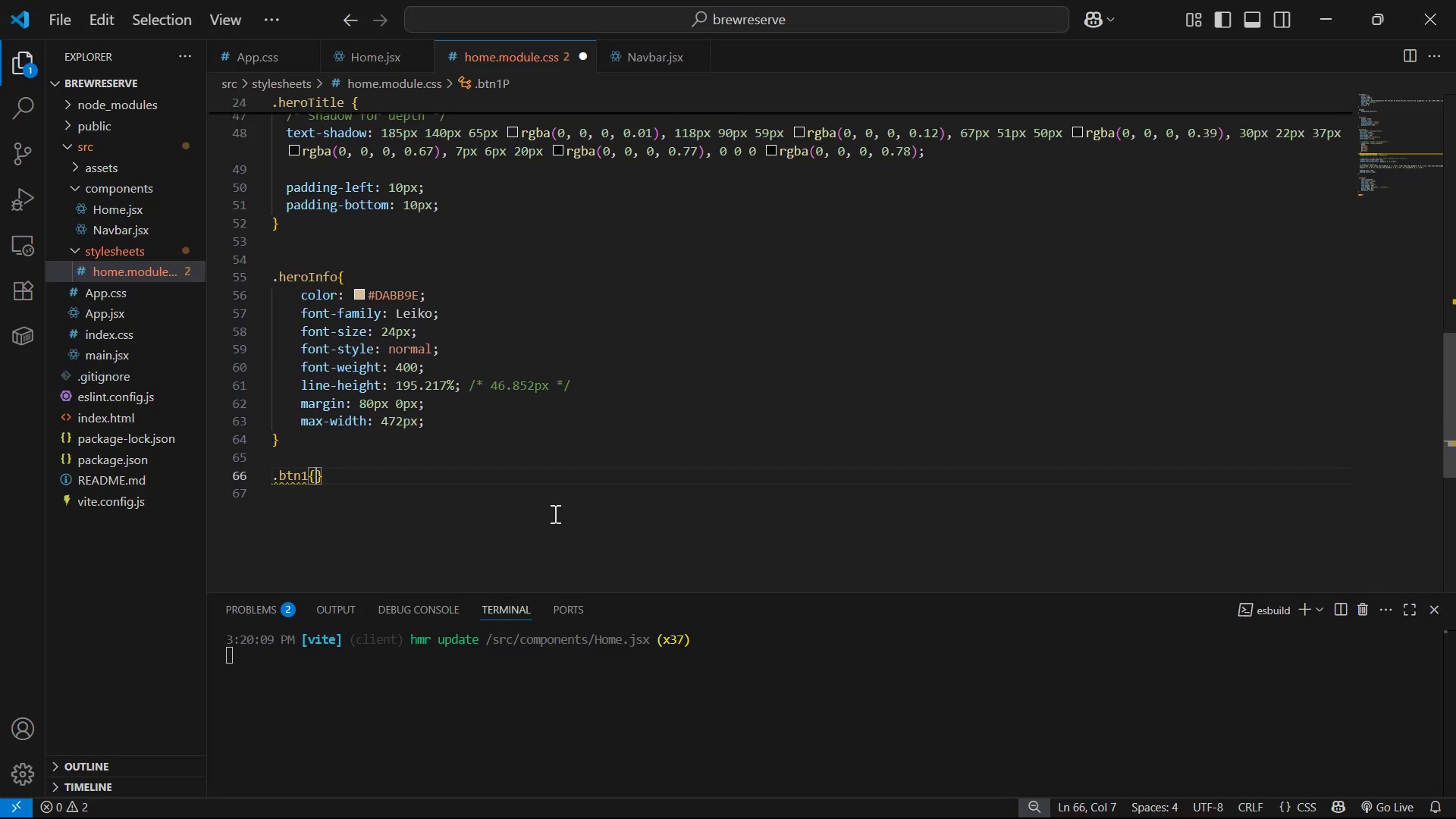 
key(Enter)
 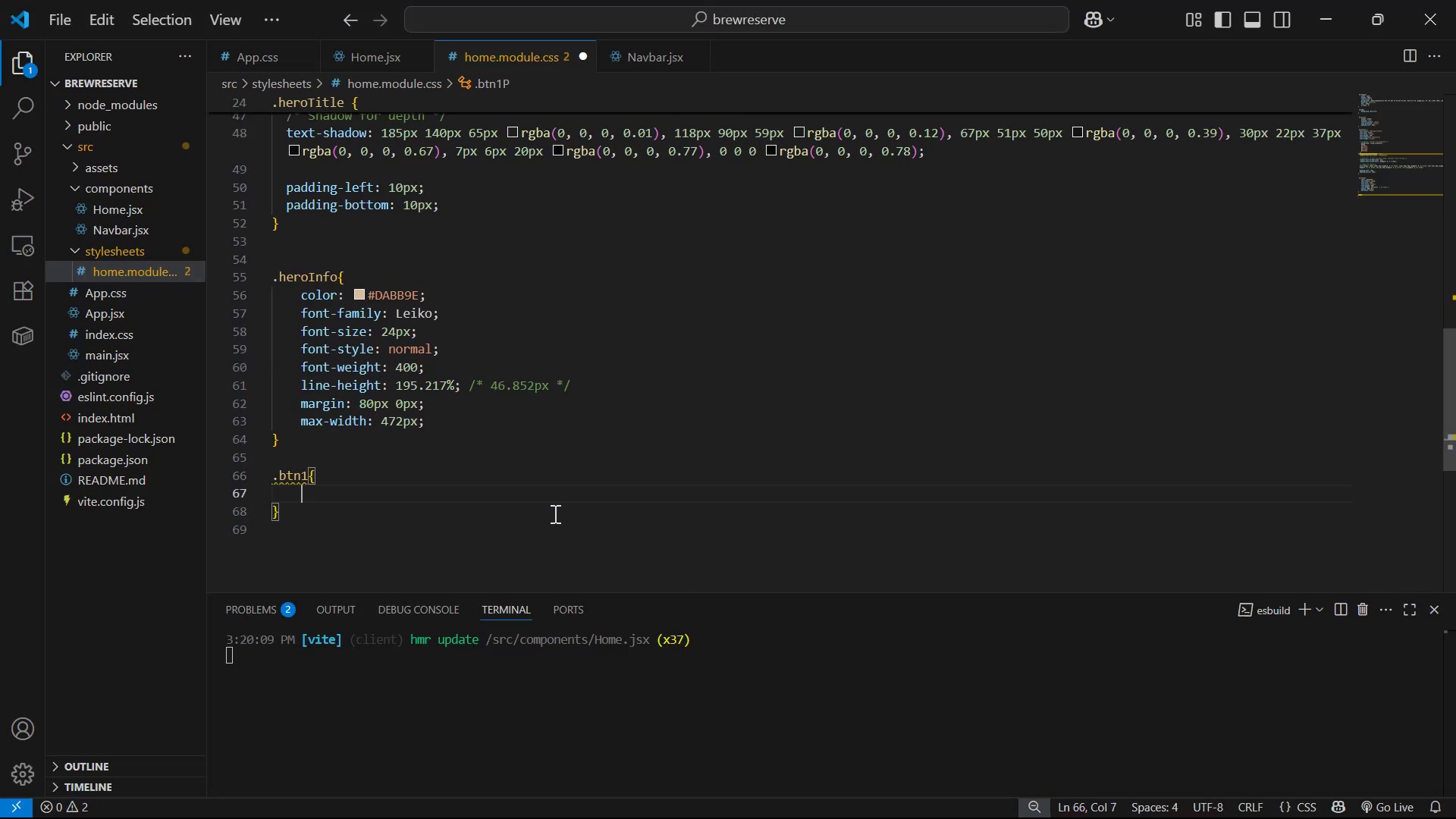 
key(Control+V)
 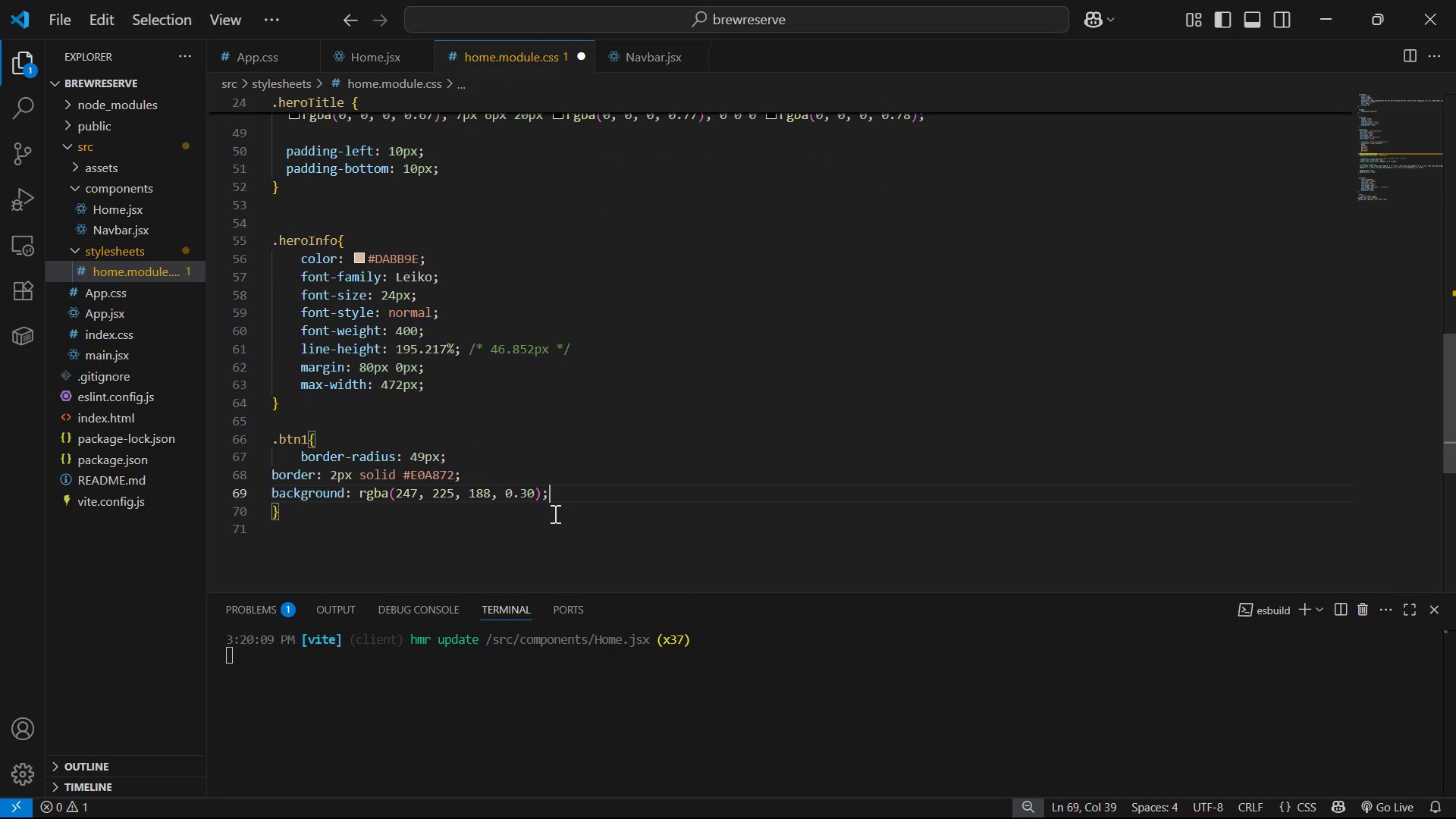 
key(Control+S)
 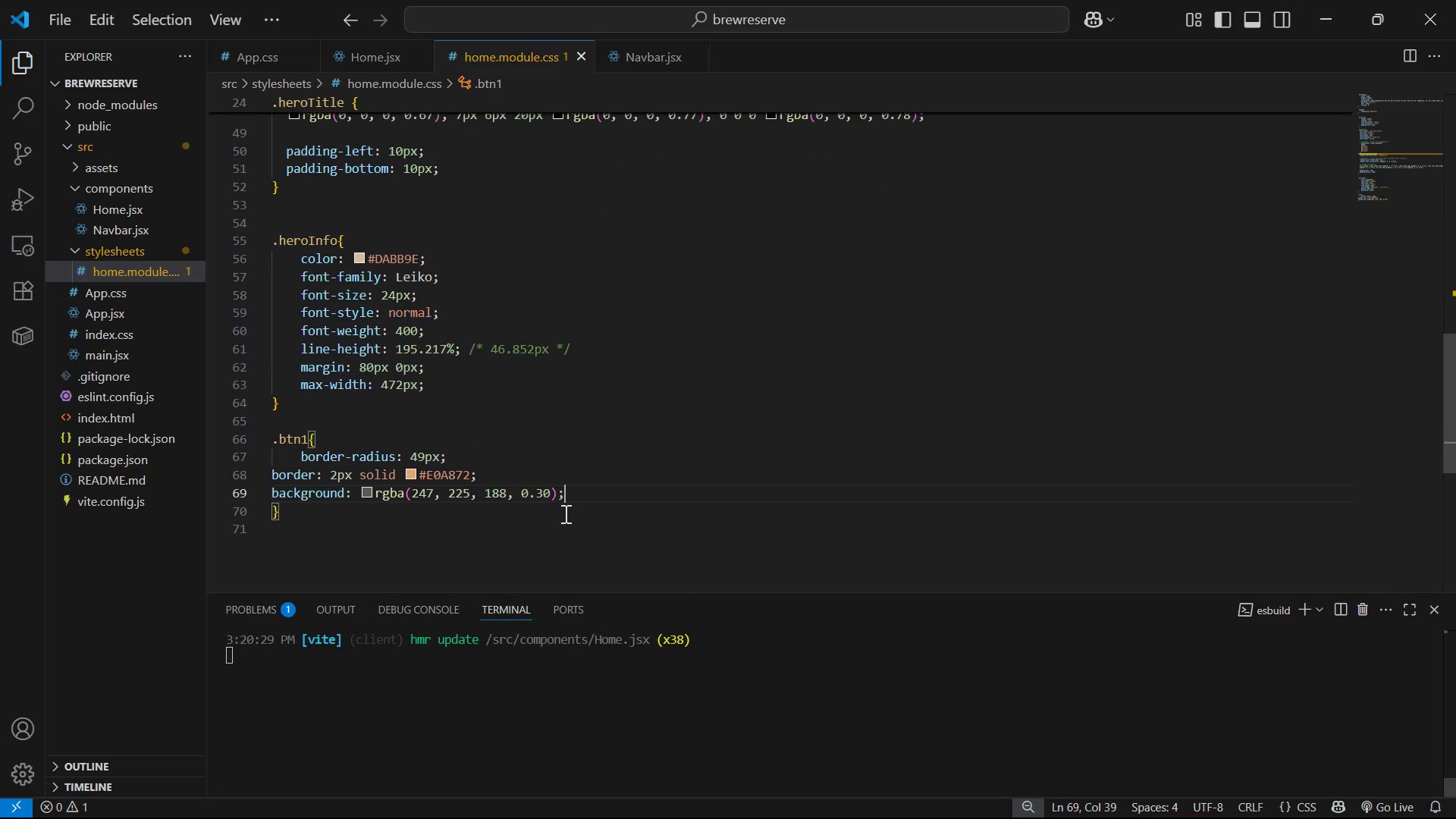 
left_click_drag(start_coordinate=[585, 488], to_coordinate=[570, 473])
 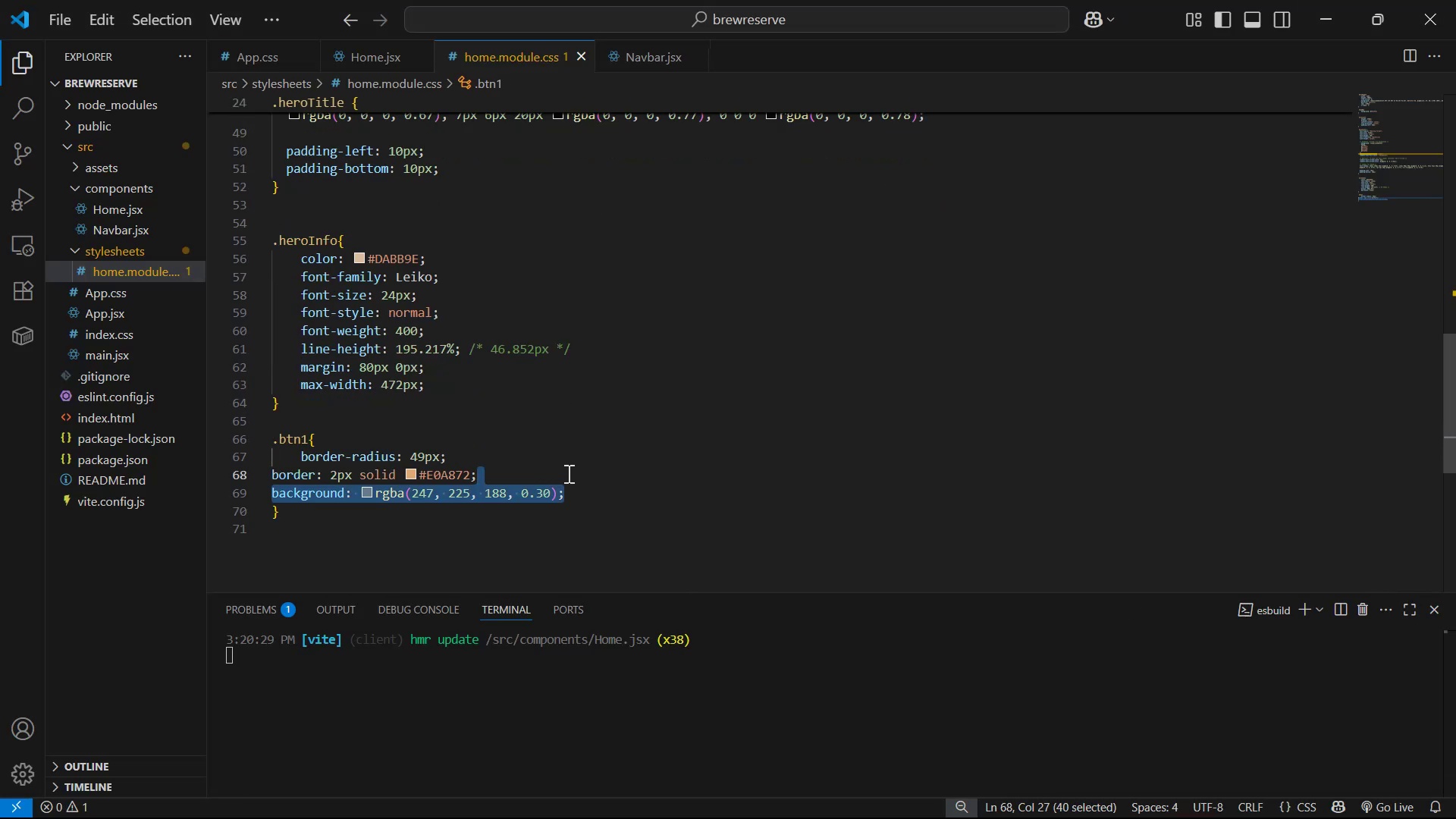 
key(Tab)
 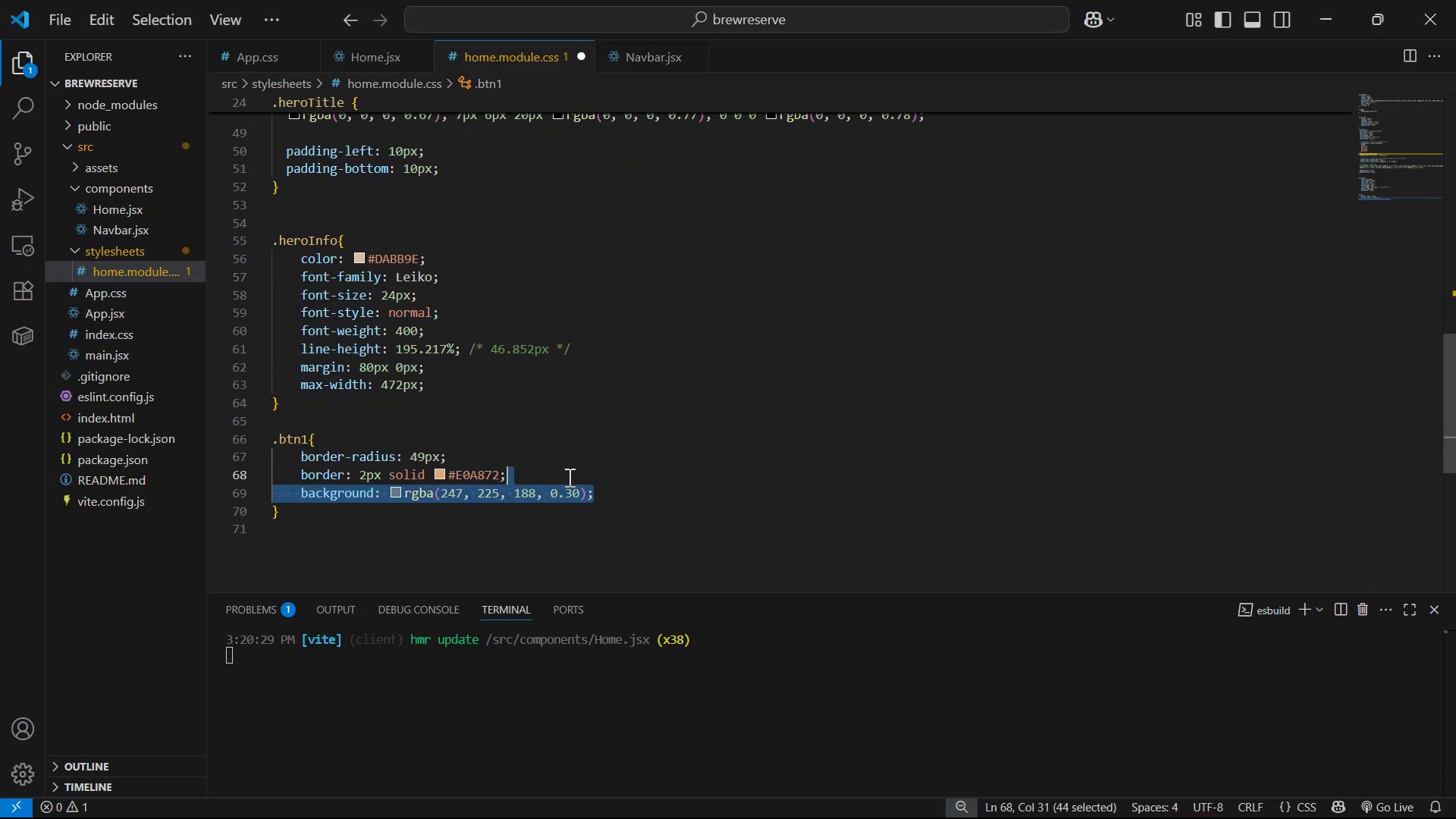 
key(Control+S)
 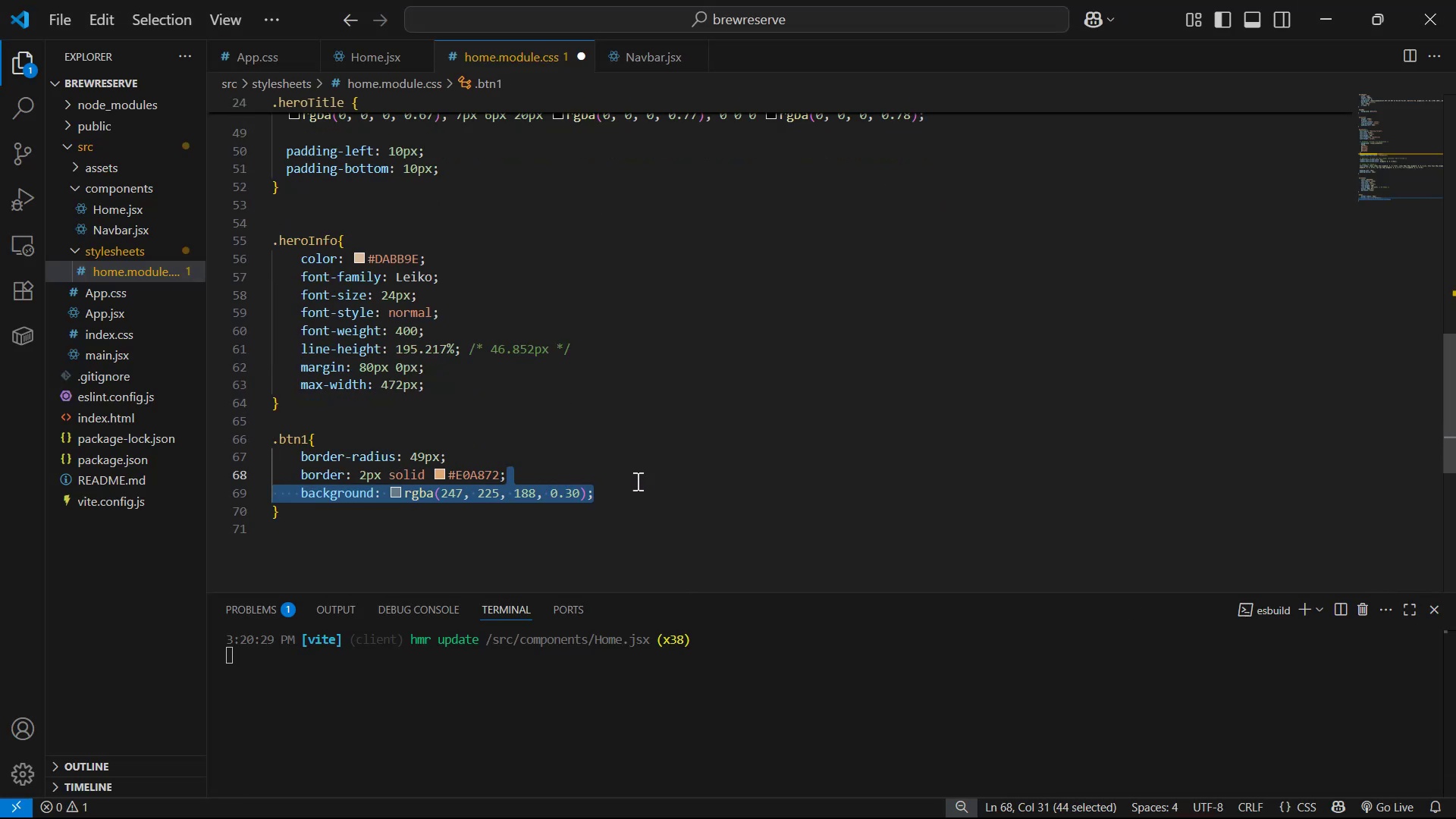 
key(Alt+Tab)
 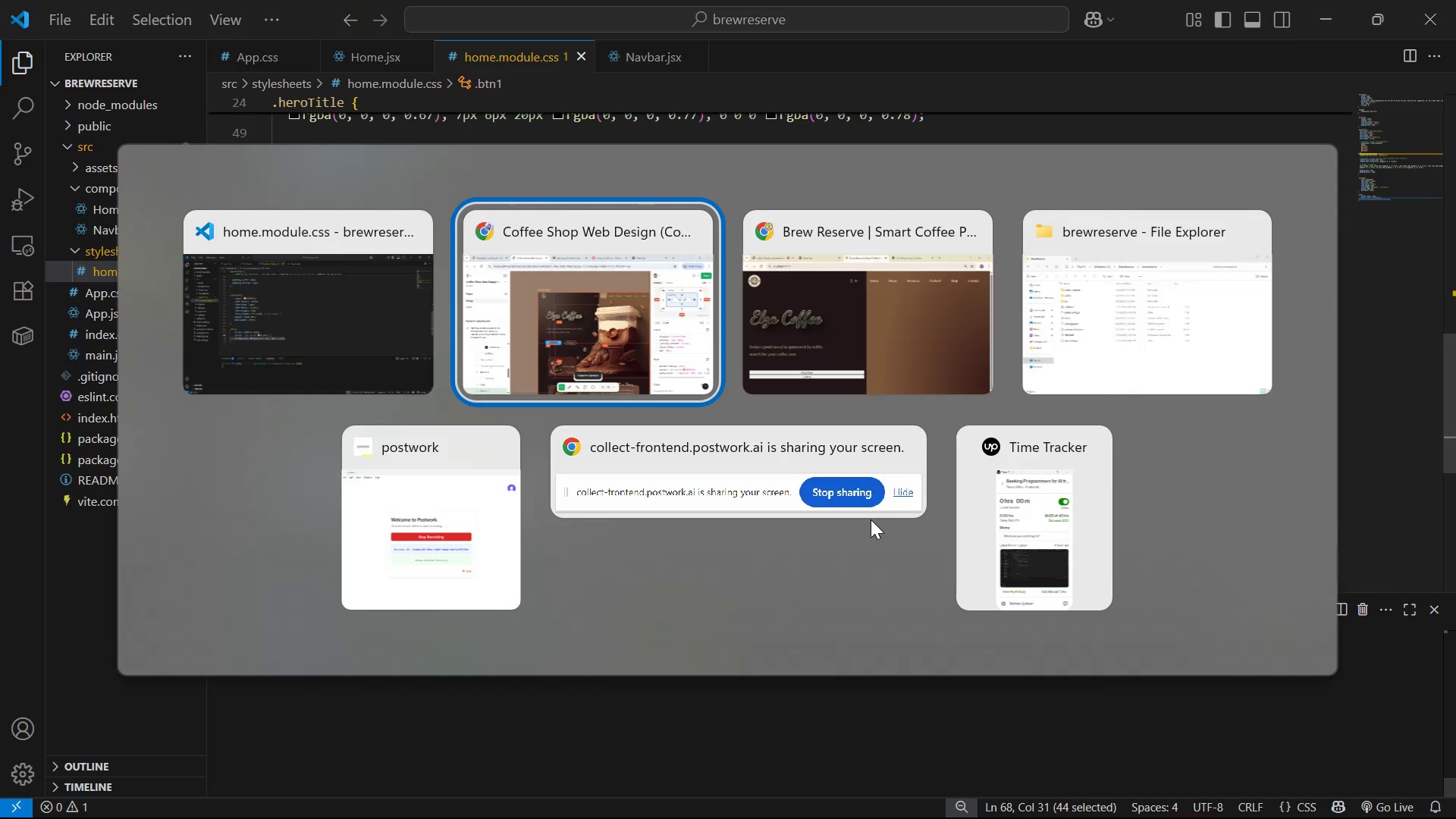 
key(Alt+Tab)
 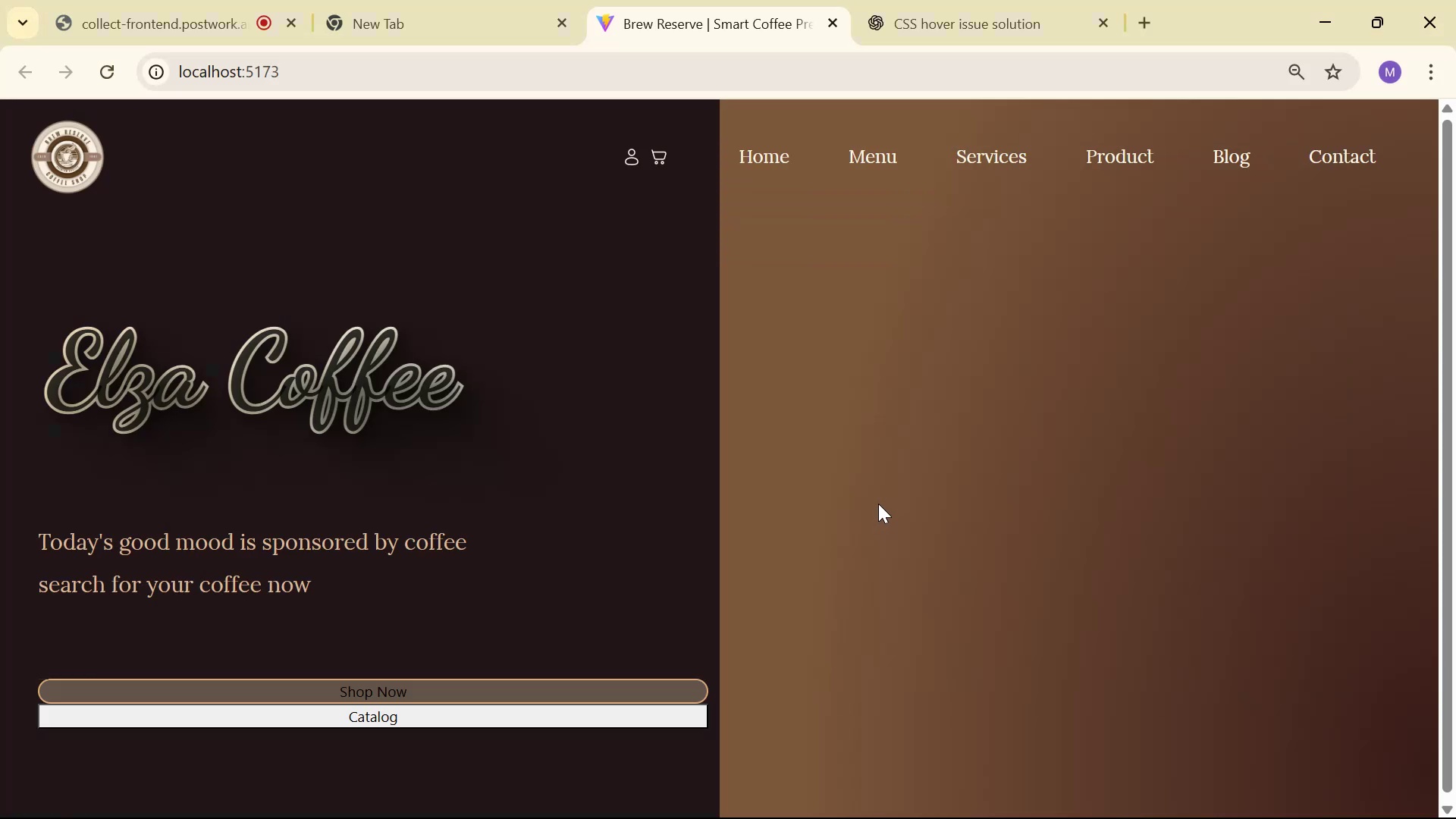 
key(Alt+AltLeft)
 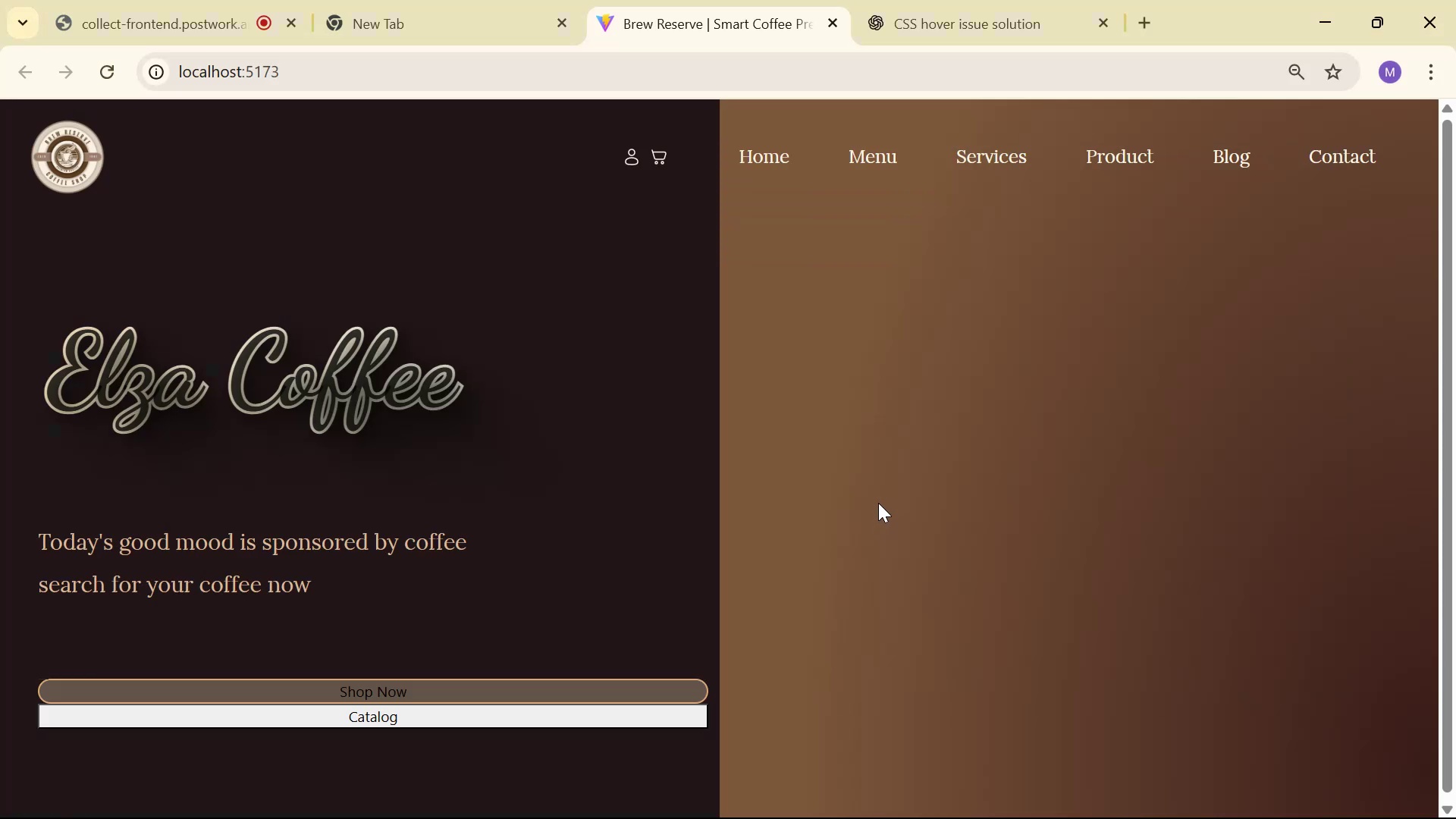 
key(Alt+Tab)
 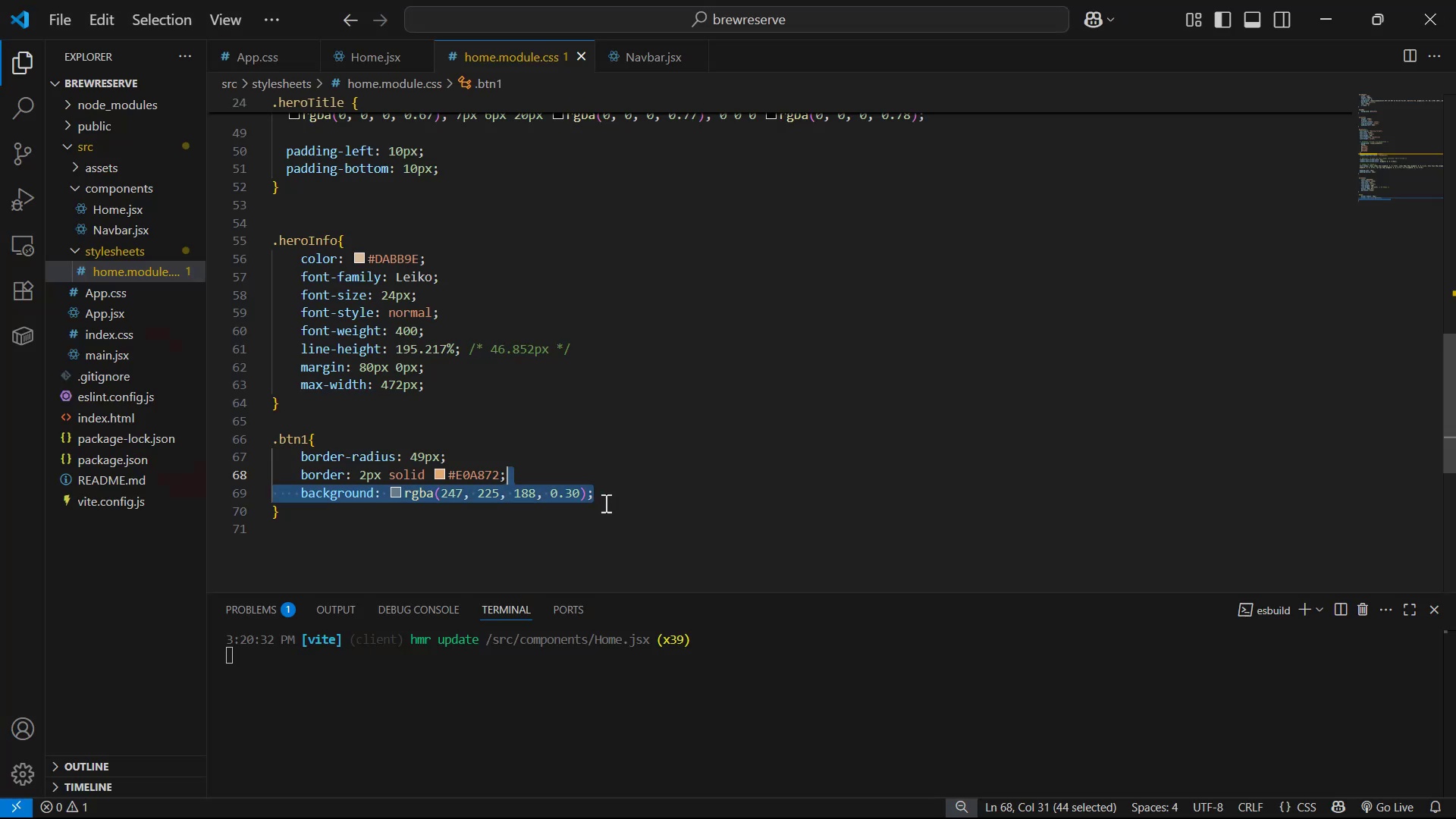 
left_click([629, 490])
 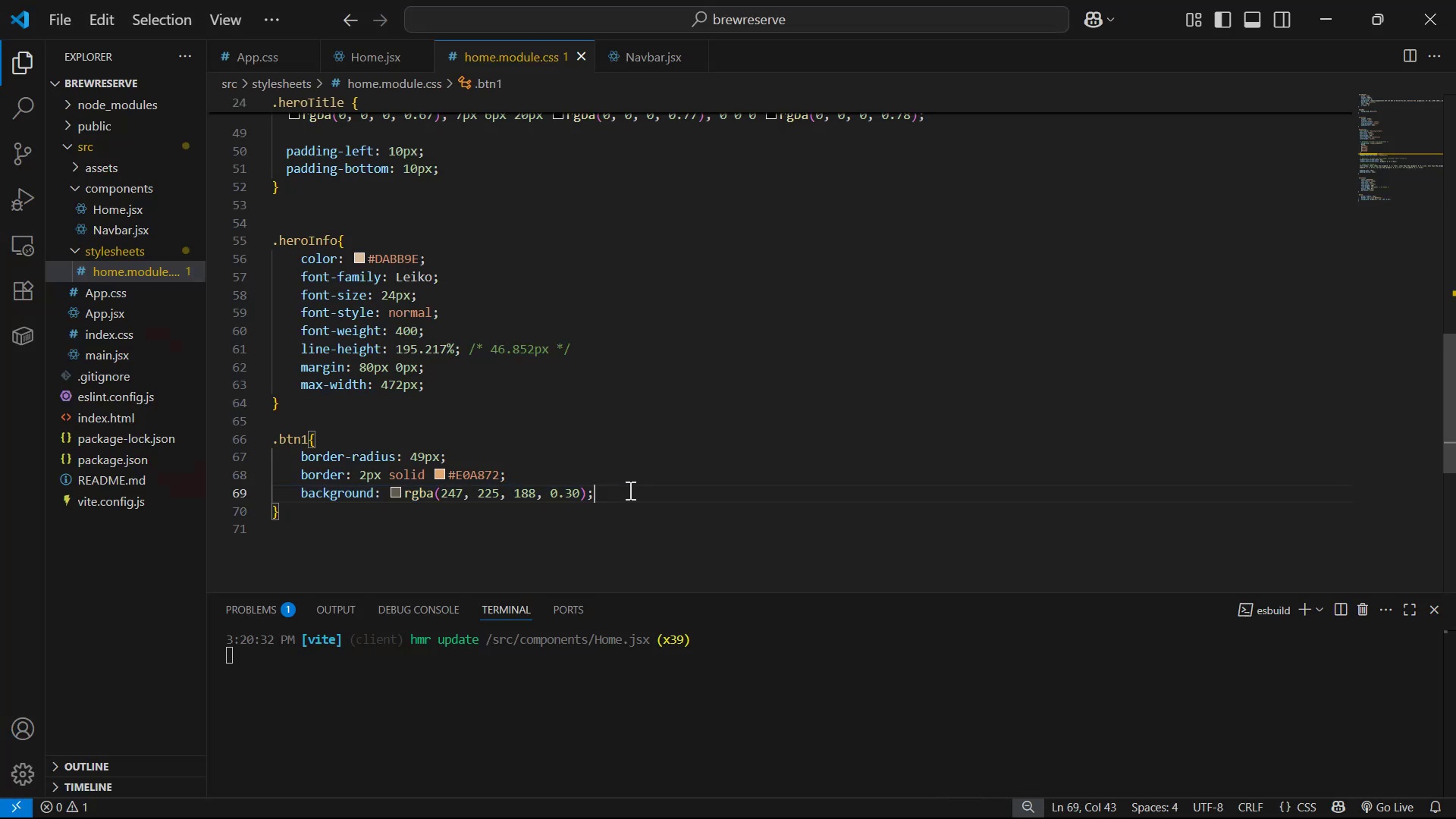 
key(Alt+Tab)
 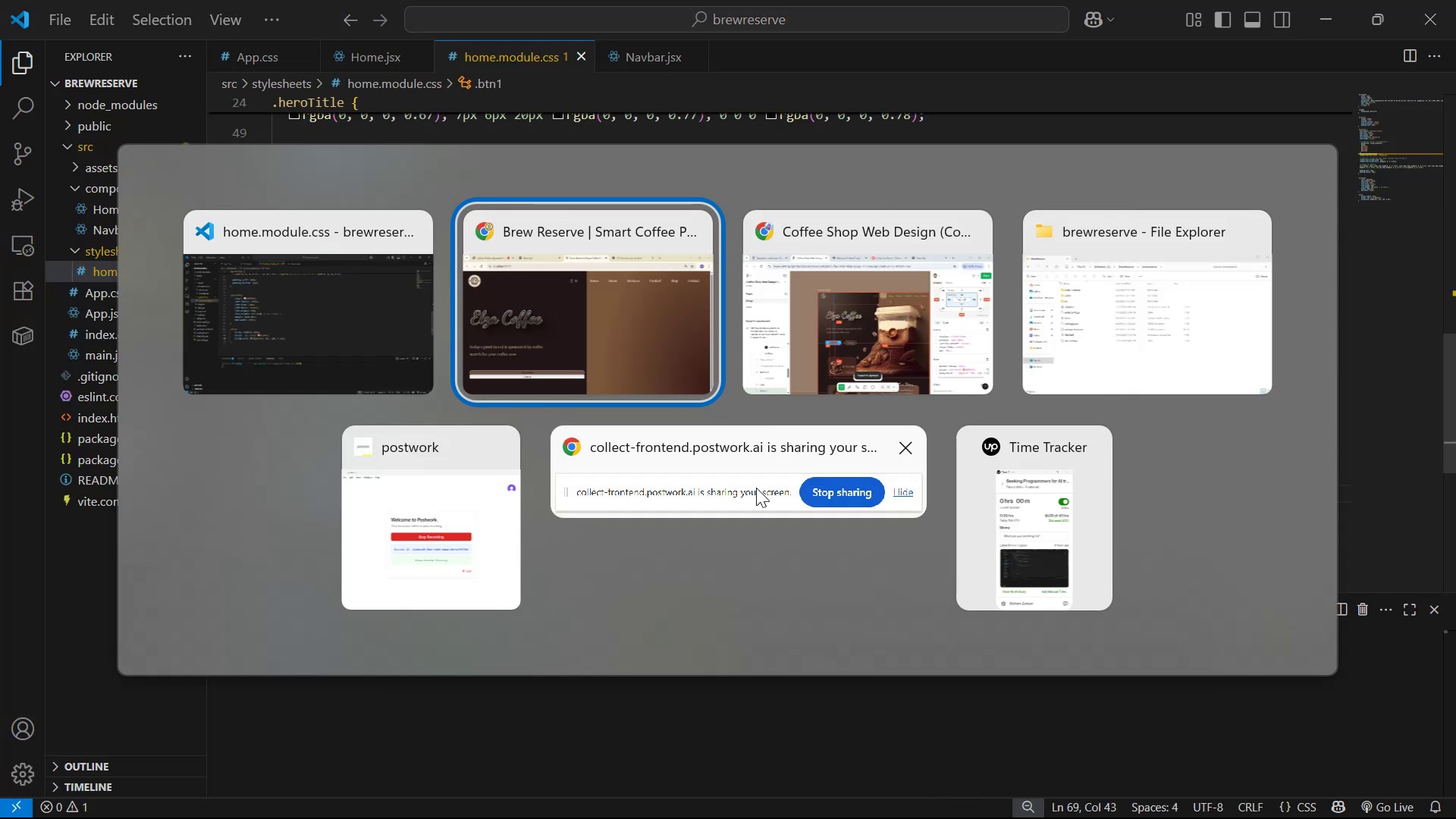 
key(Alt+Tab)
 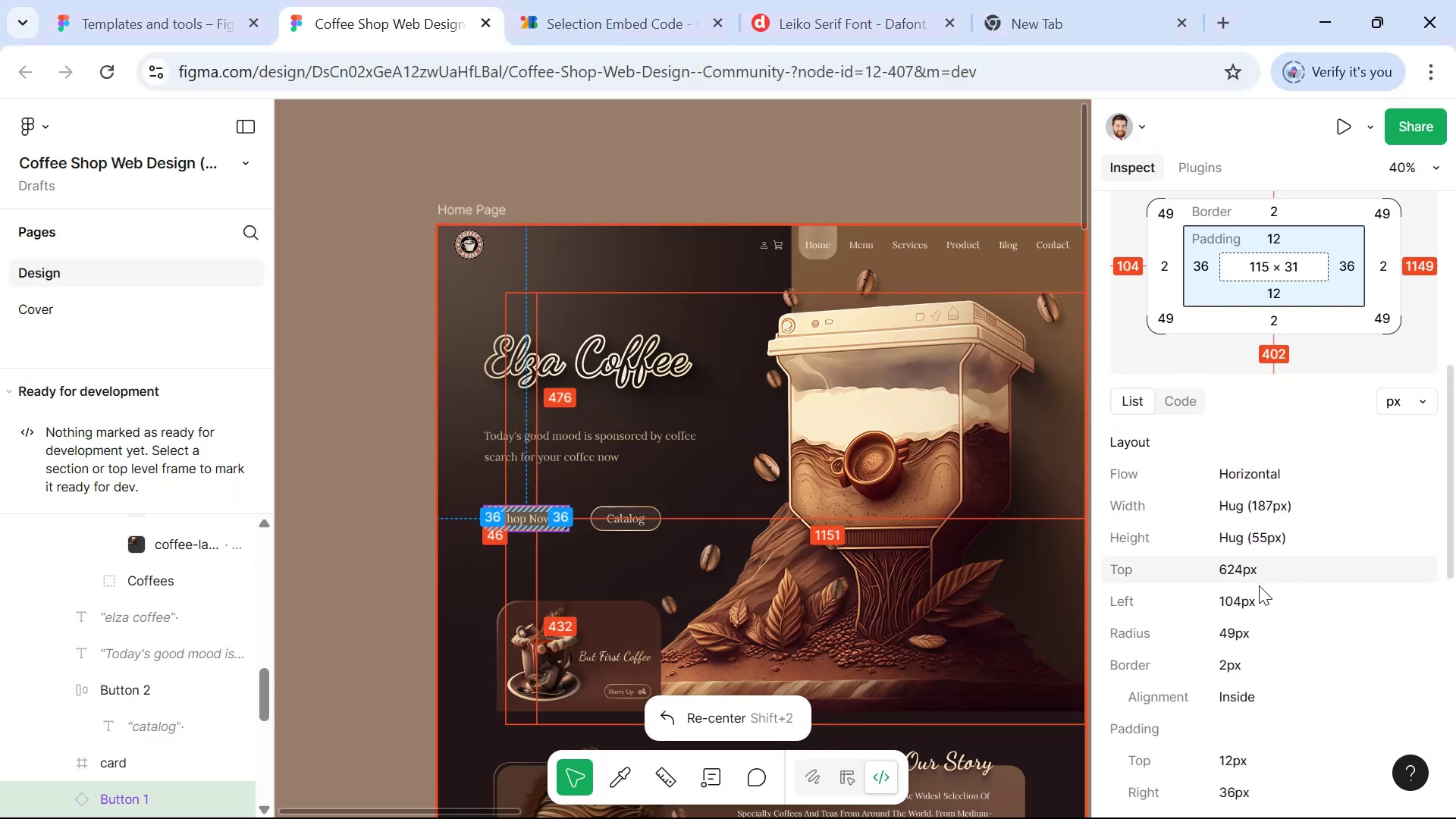 
wait(5.13)
 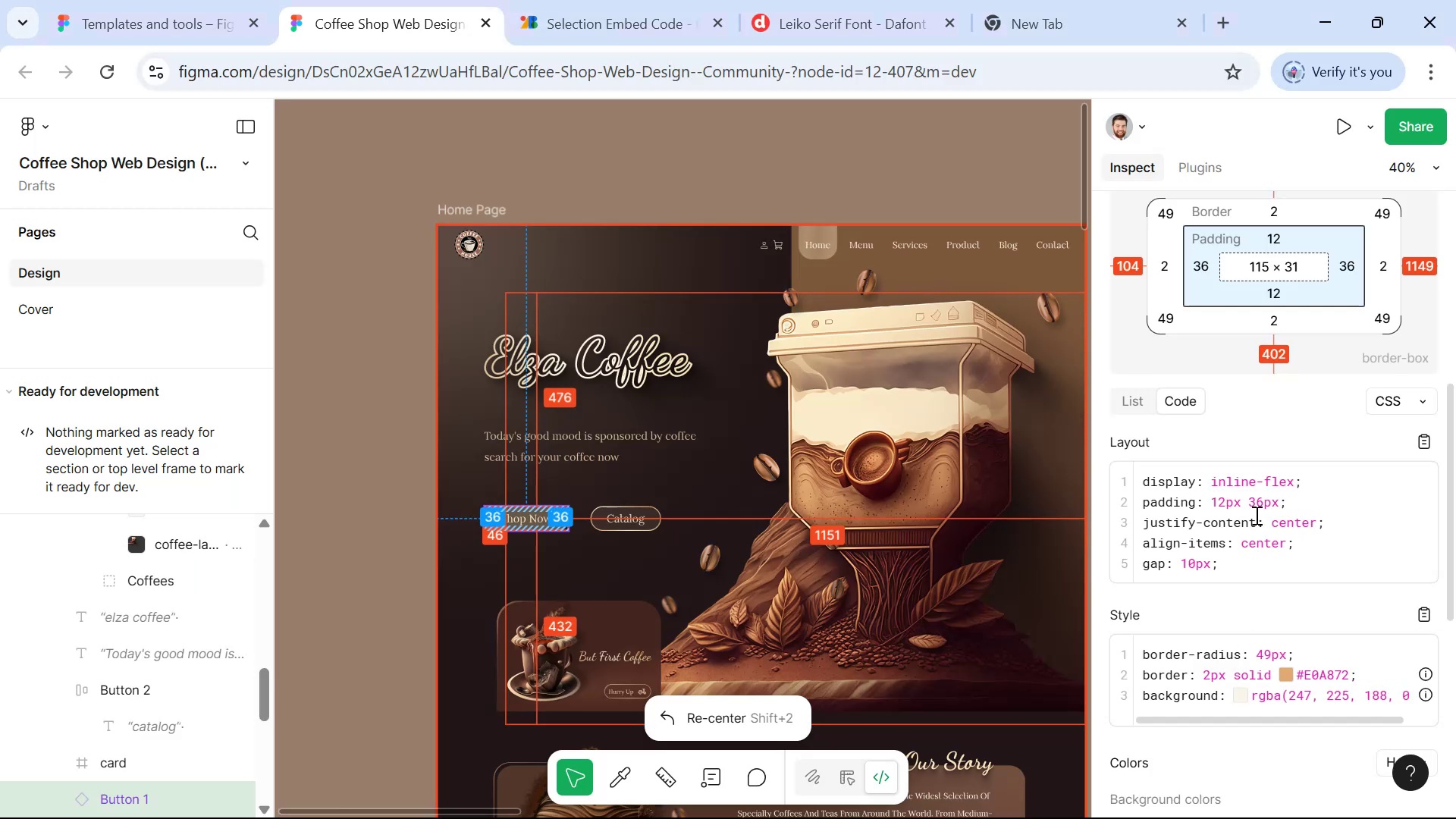 
scroll: coordinate [1229, 578], scroll_direction: down, amount: 3.0
 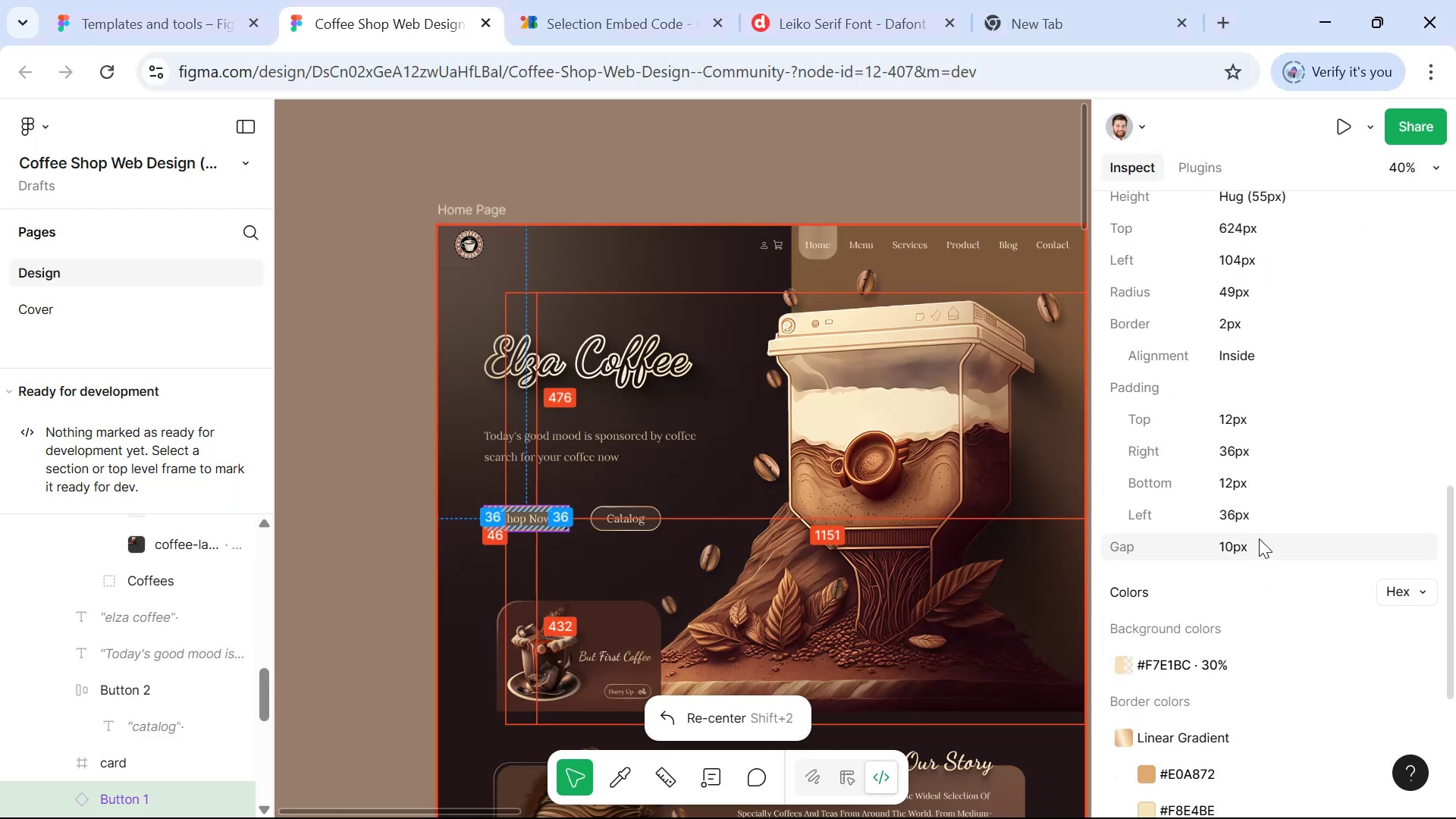 
scroll: coordinate [1352, 426], scroll_direction: up, amount: 4.0
 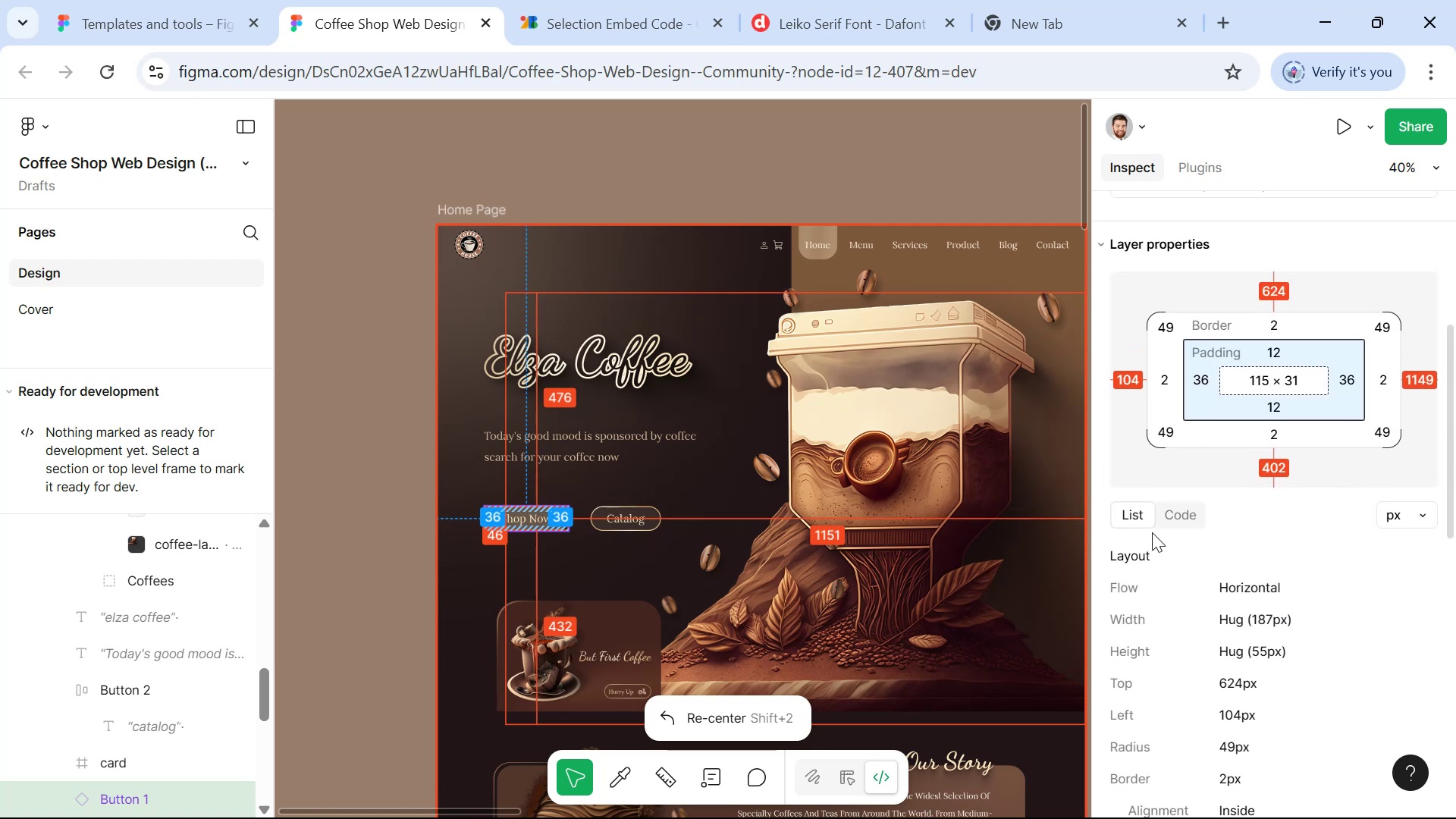 
left_click([1178, 516])
 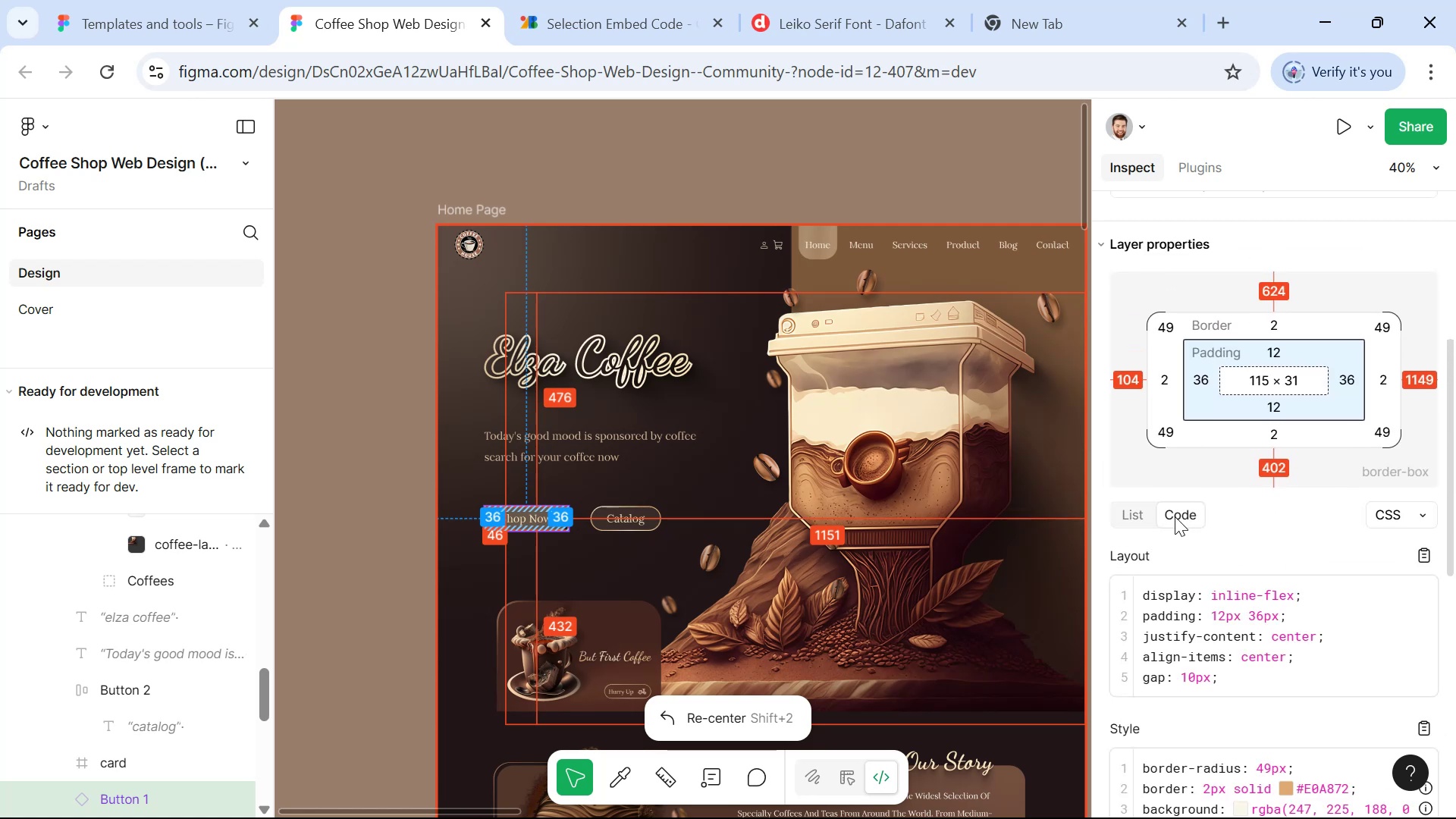 
key(Alt+AltLeft)
 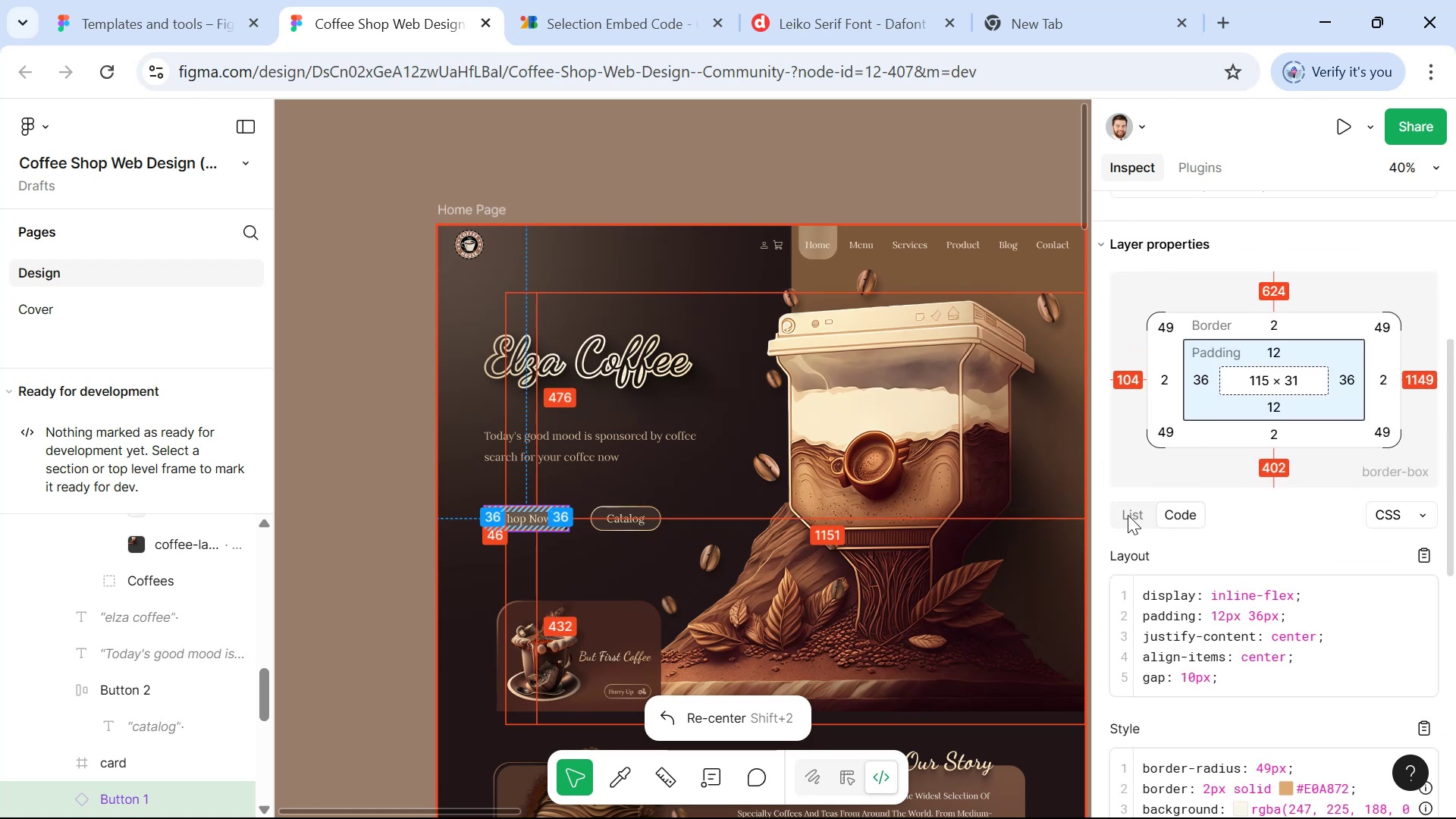 
key(Alt+Tab)
 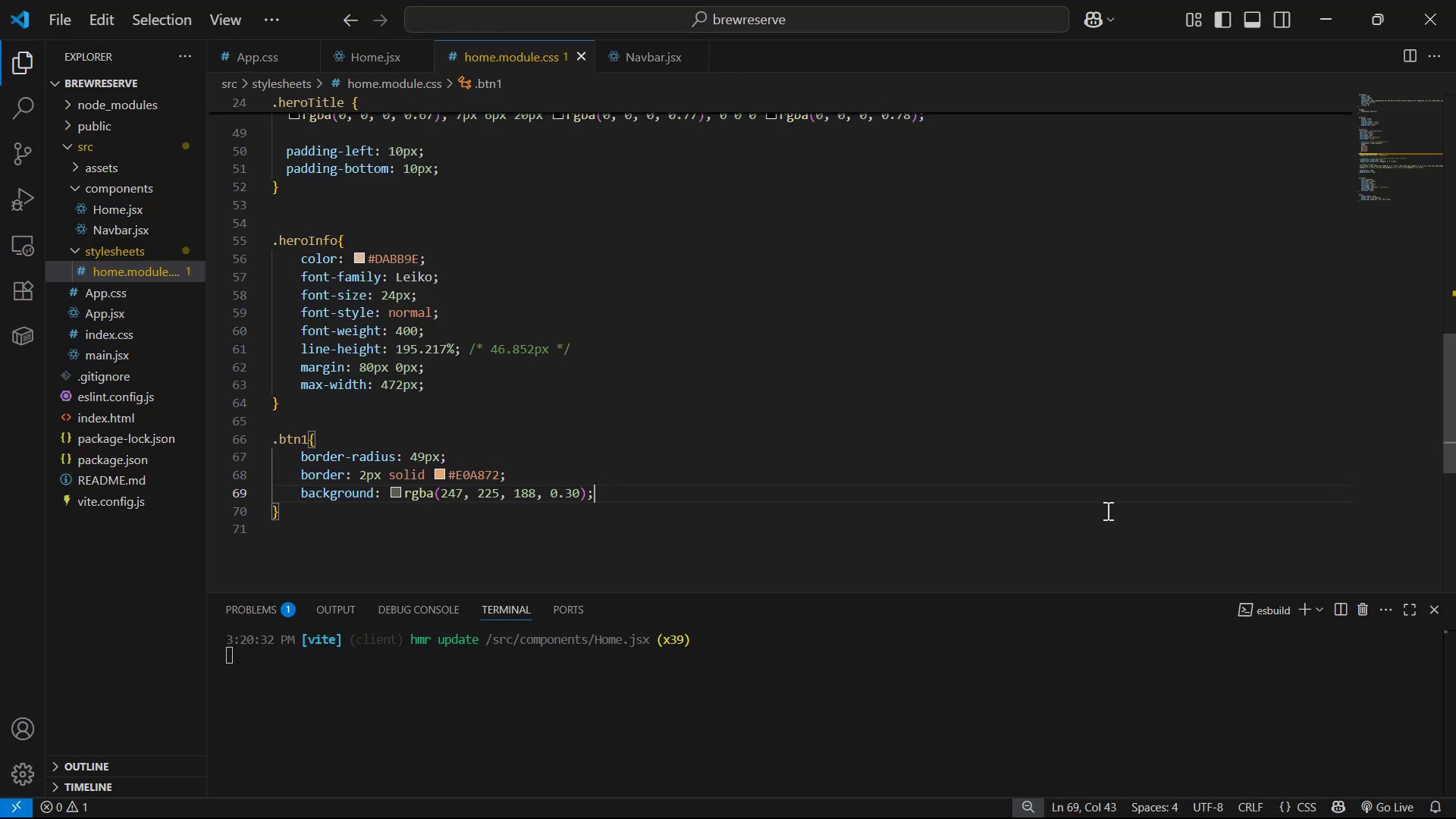 
key(Alt+AltLeft)
 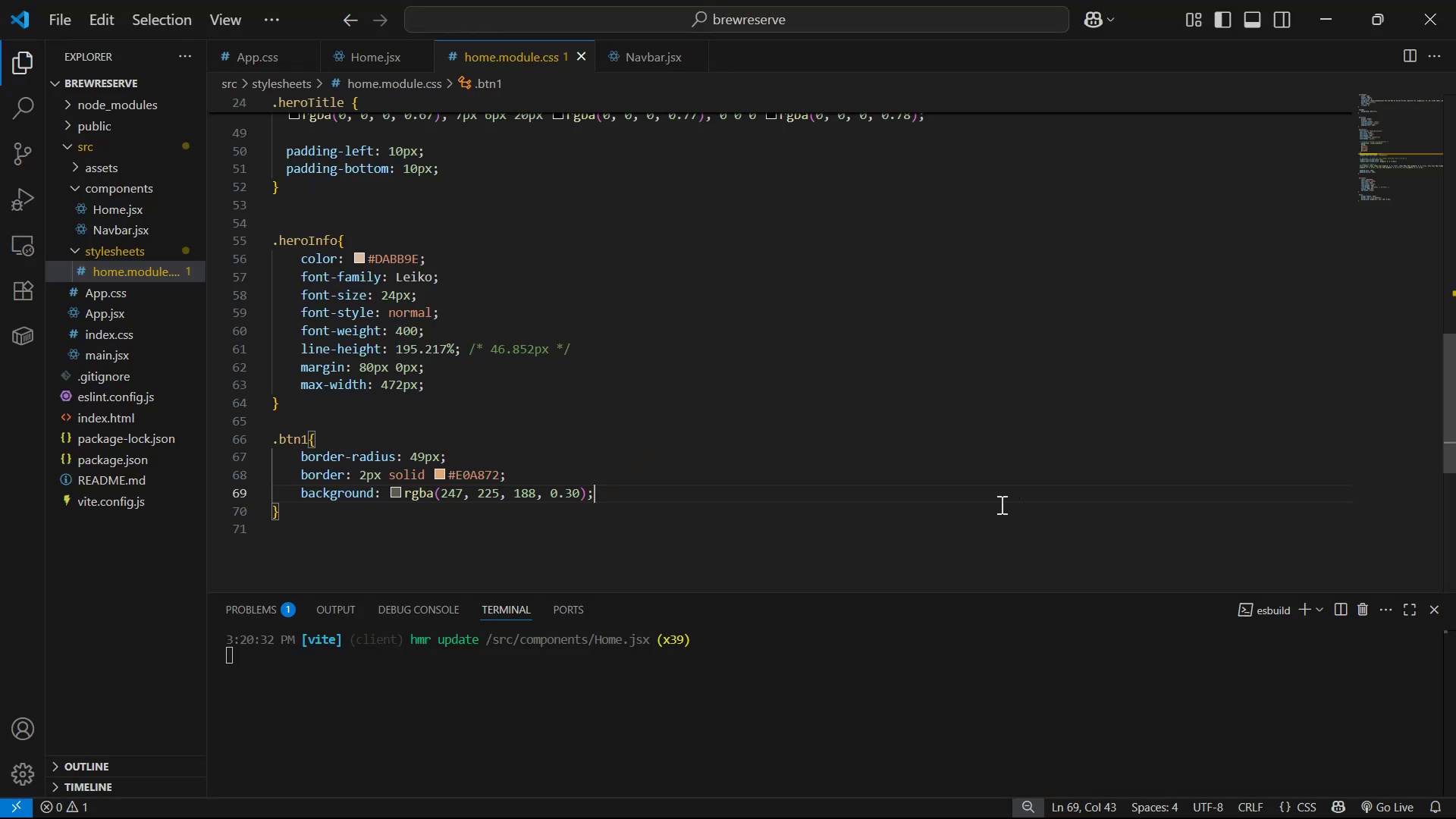 
key(Alt+Tab)
 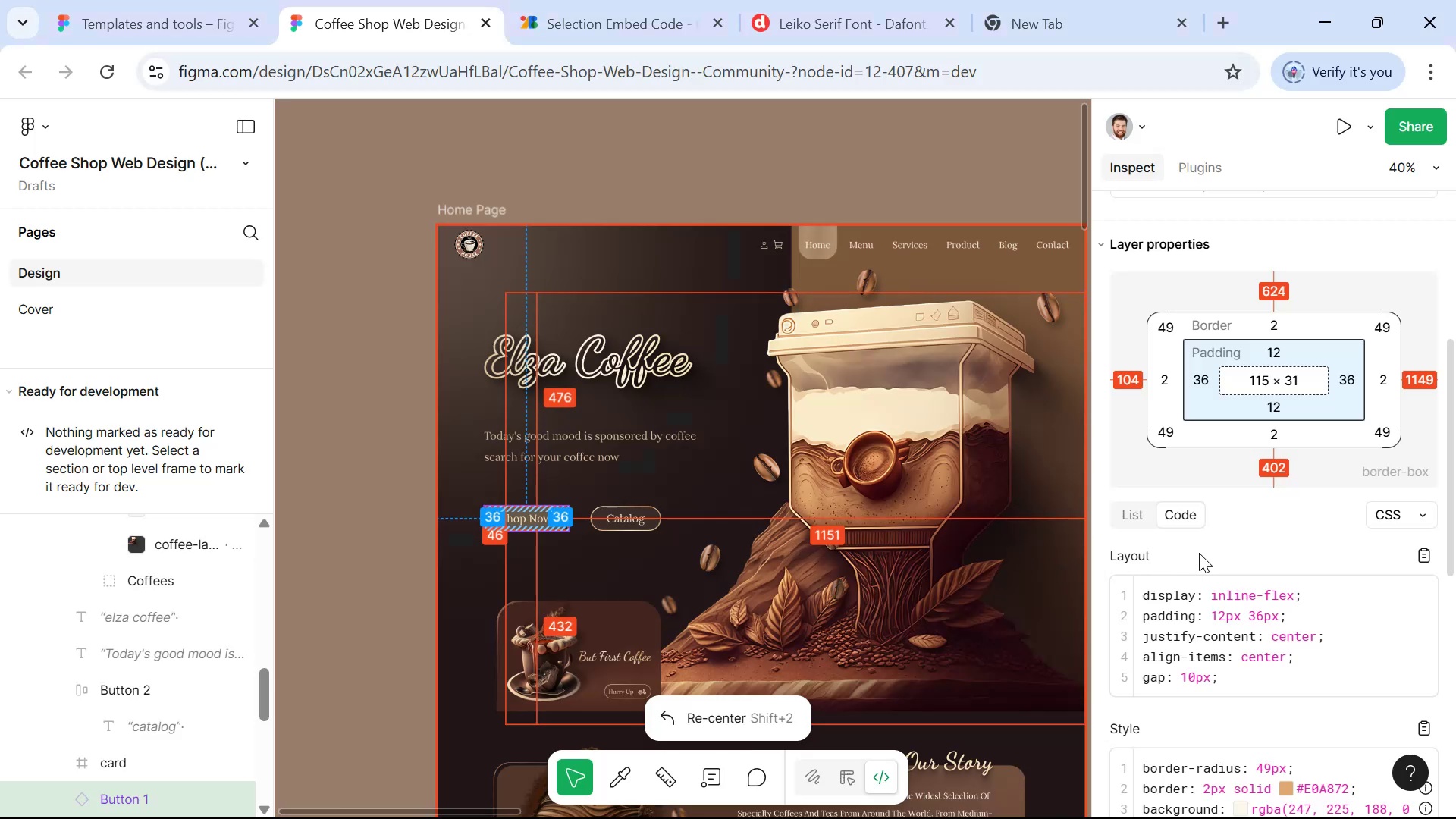 
key(Alt+AltLeft)
 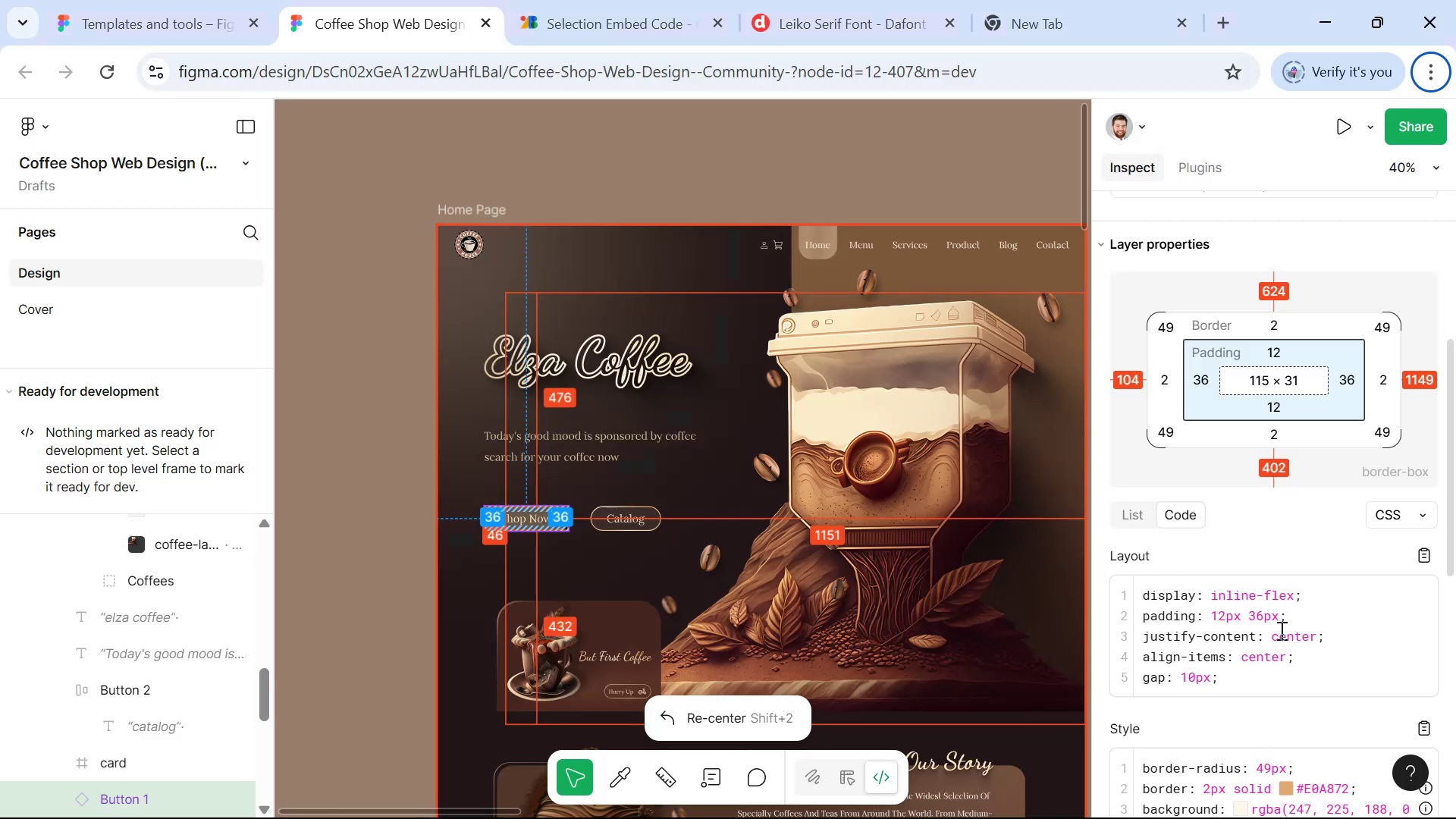 
left_click_drag(start_coordinate=[1282, 615], to_coordinate=[1144, 614])
 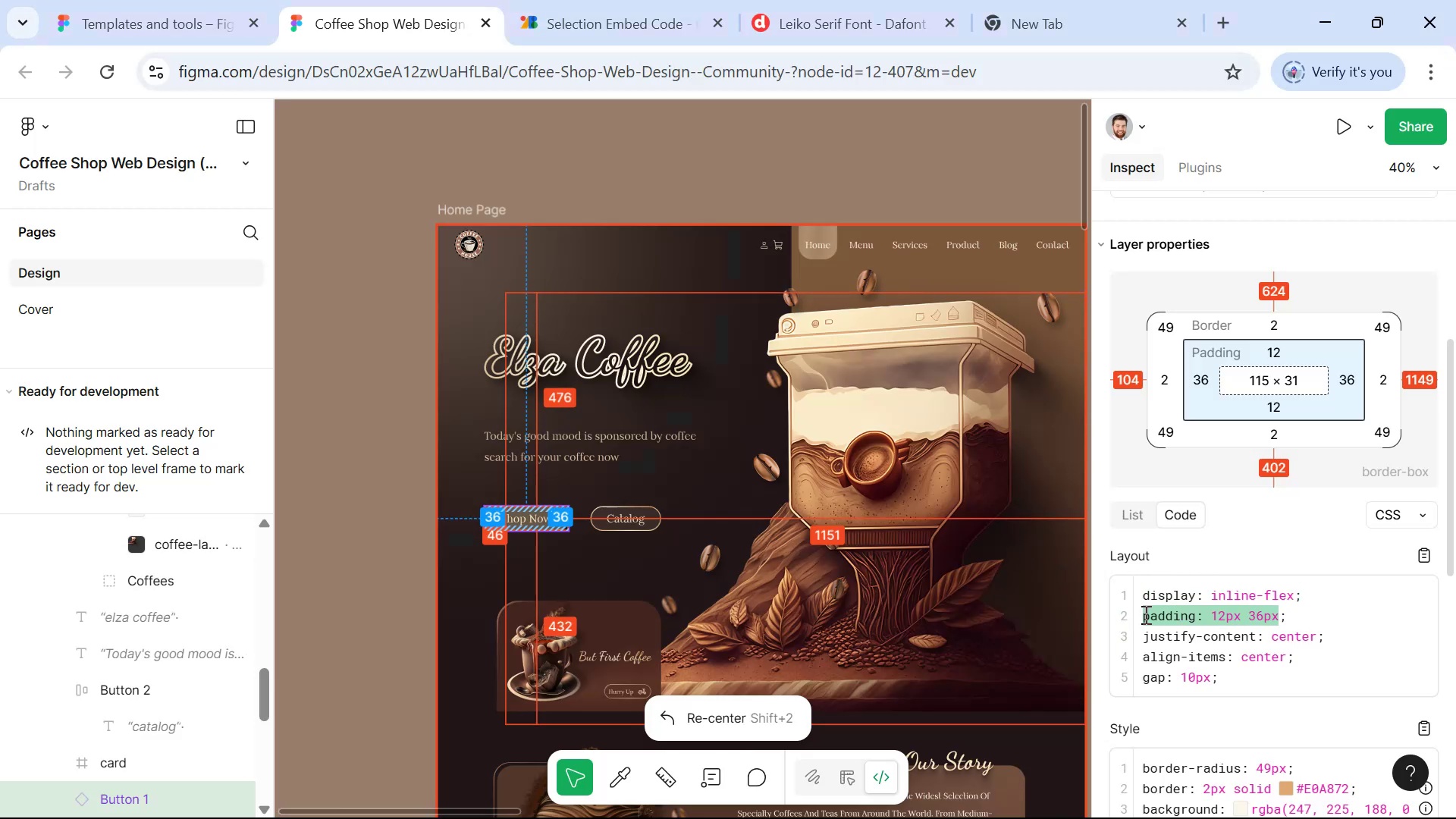 
key(Control+ControlLeft)
 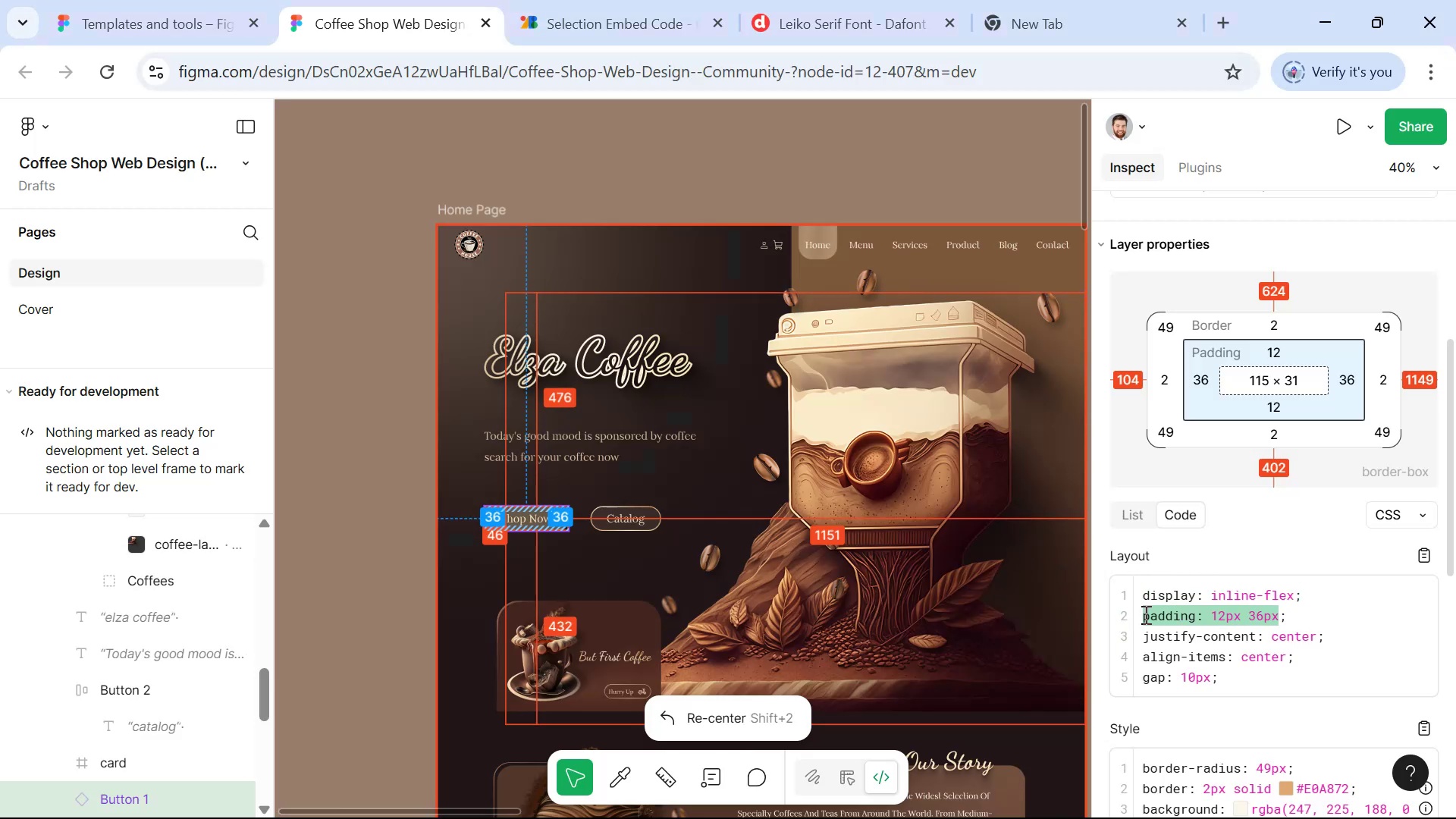 
key(Control+C)
 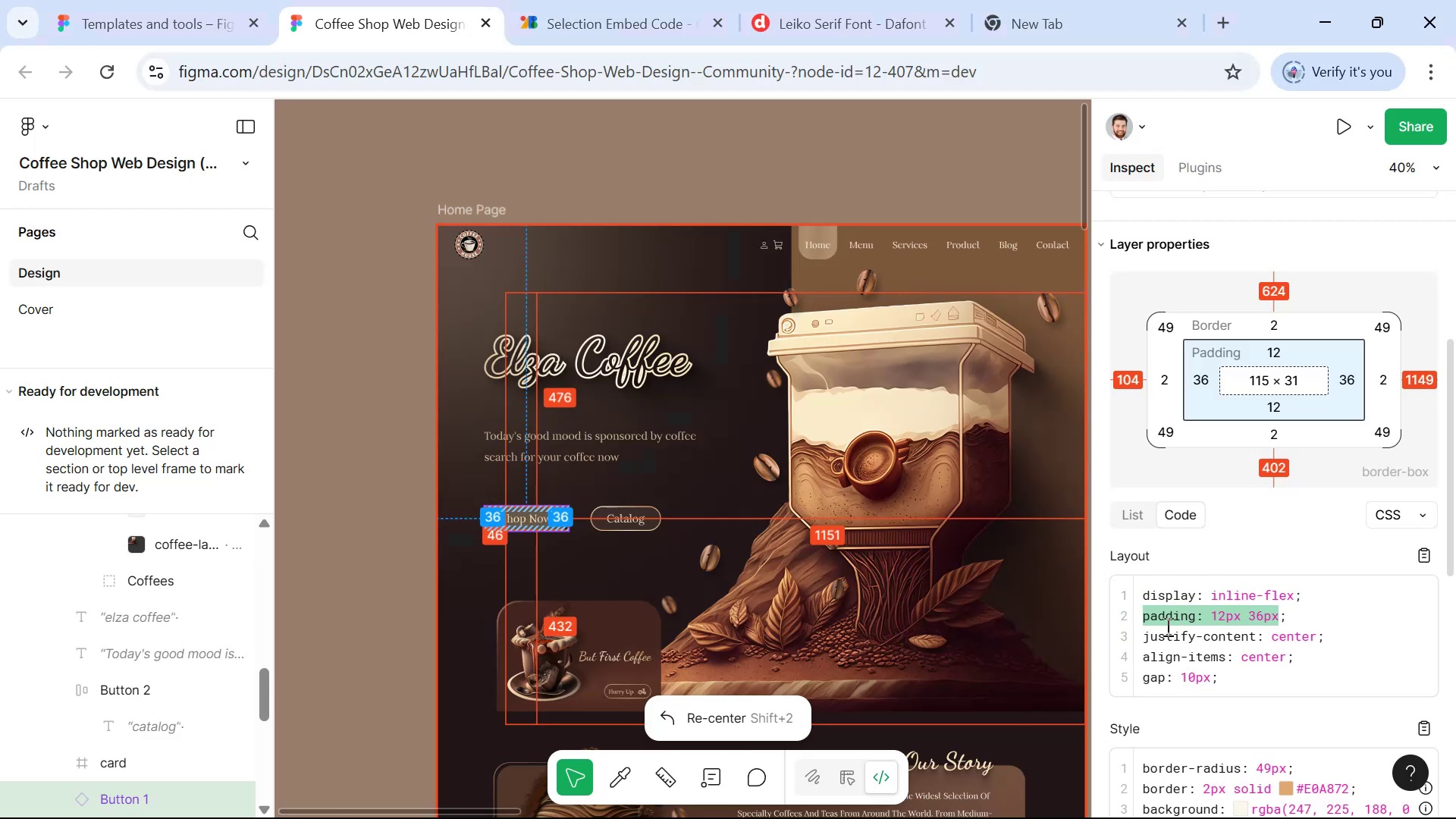 
key(Alt+AltLeft)
 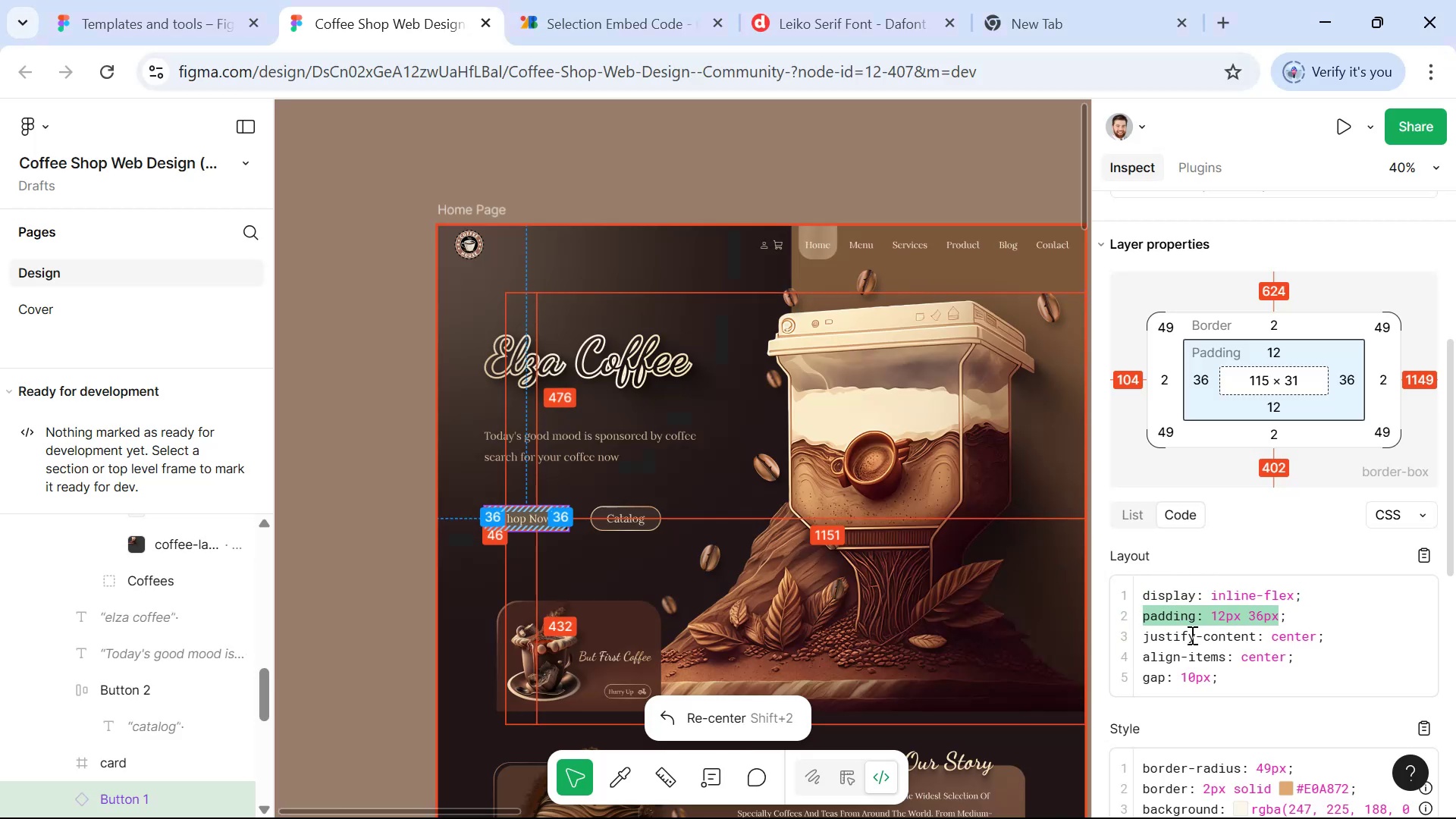 
key(Alt+Tab)
 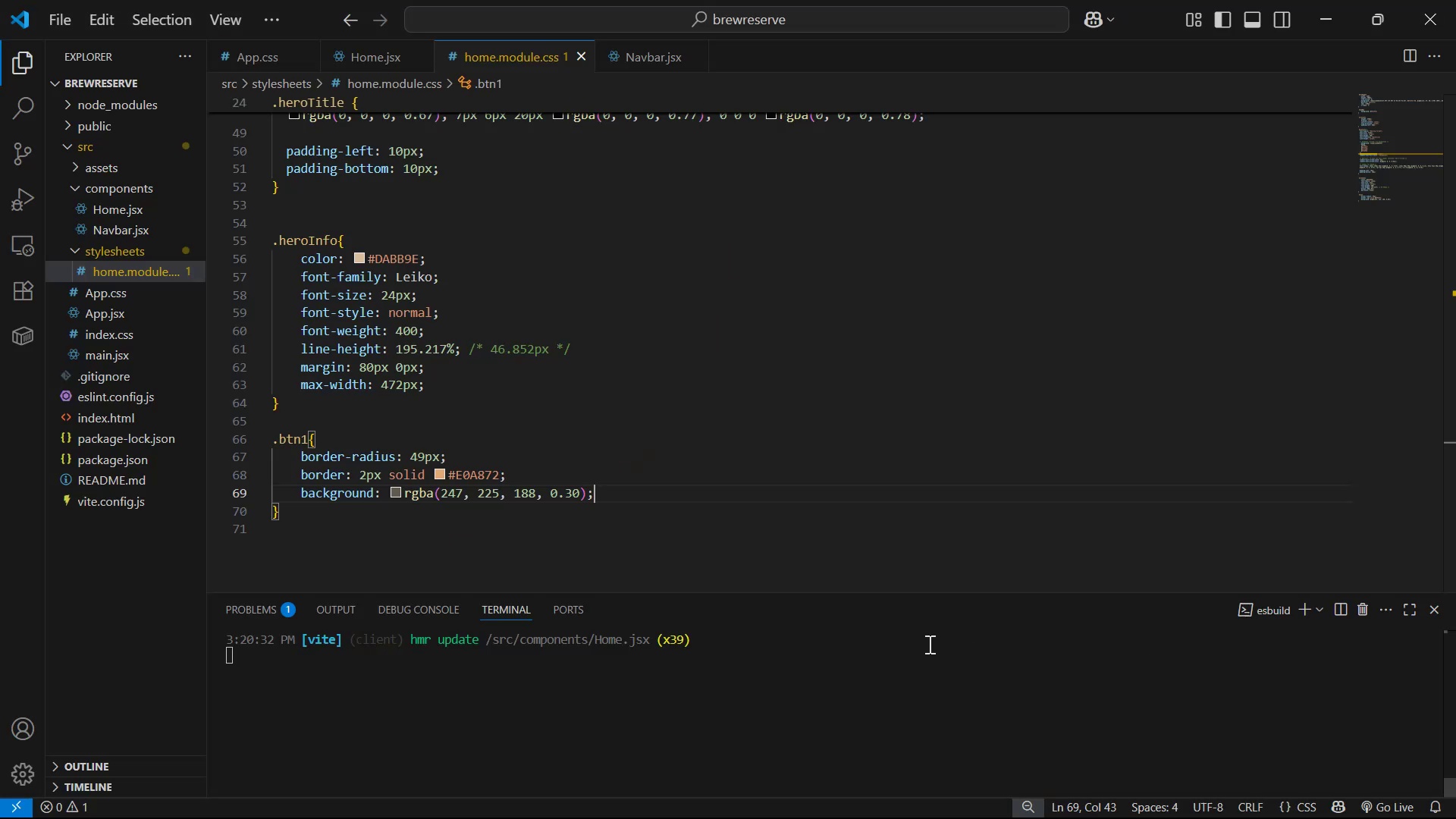 
key(Alt+AltLeft)
 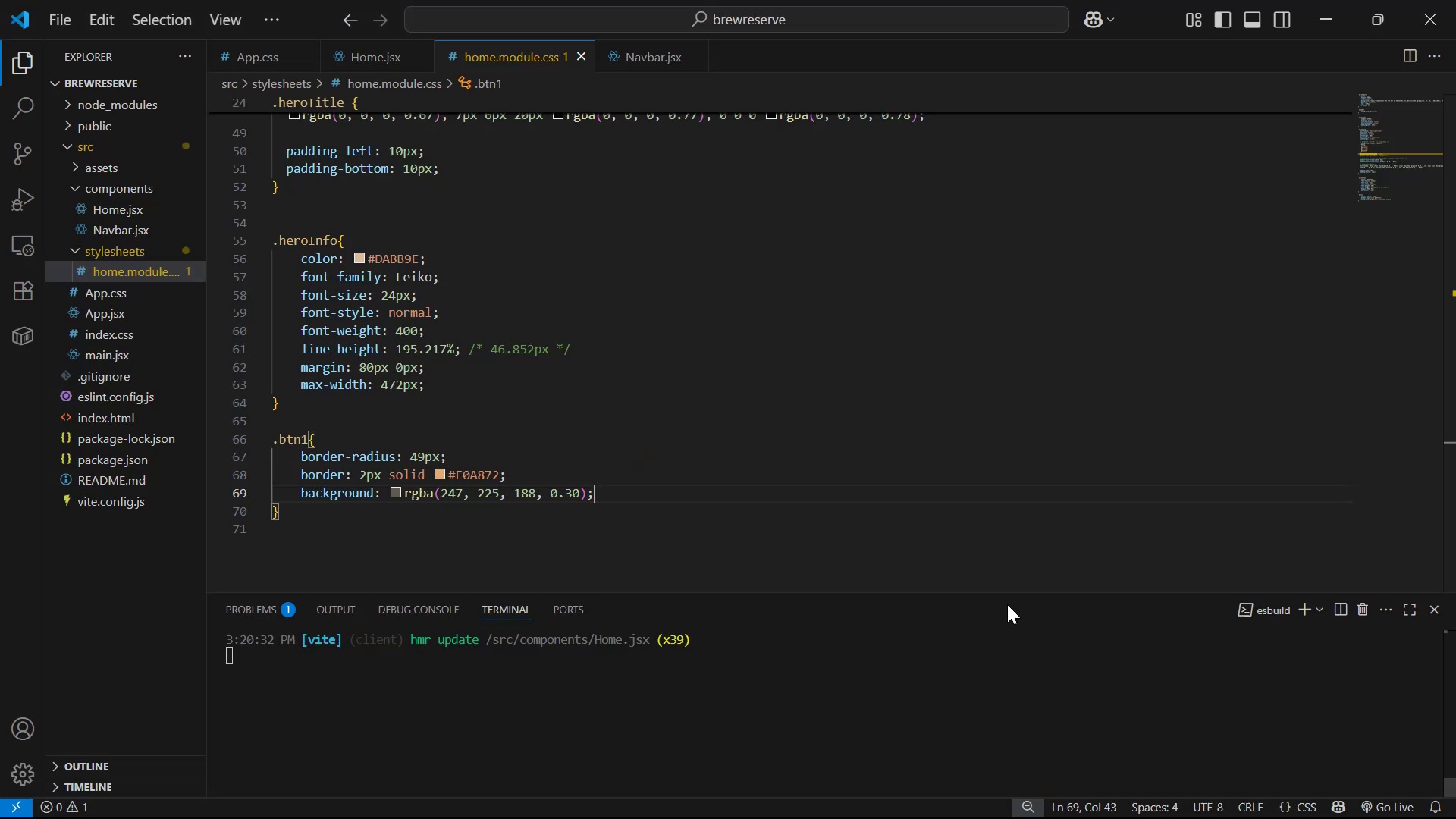 
key(Alt+Tab)
 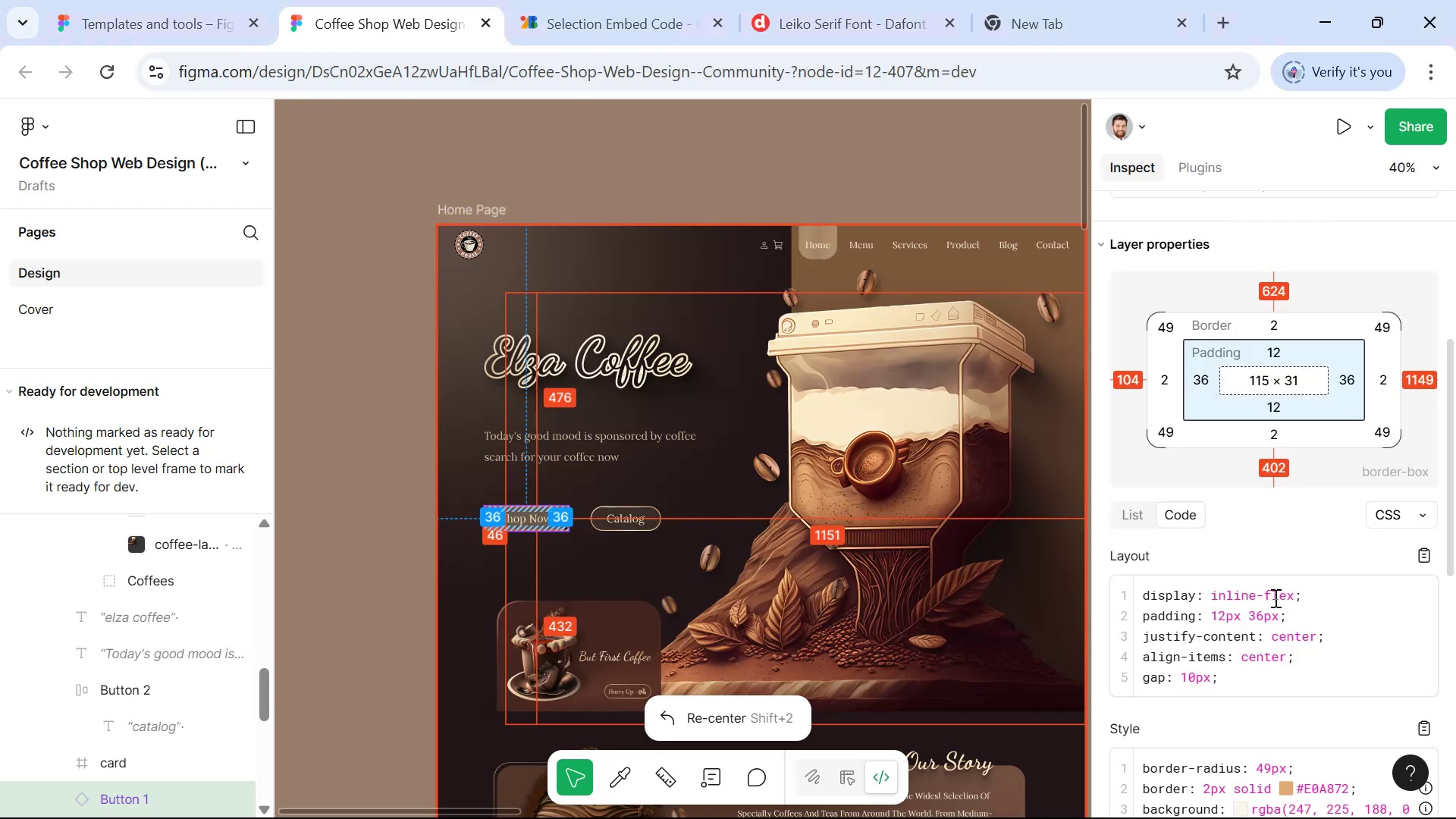 
left_click_drag(start_coordinate=[1293, 620], to_coordinate=[1138, 617])
 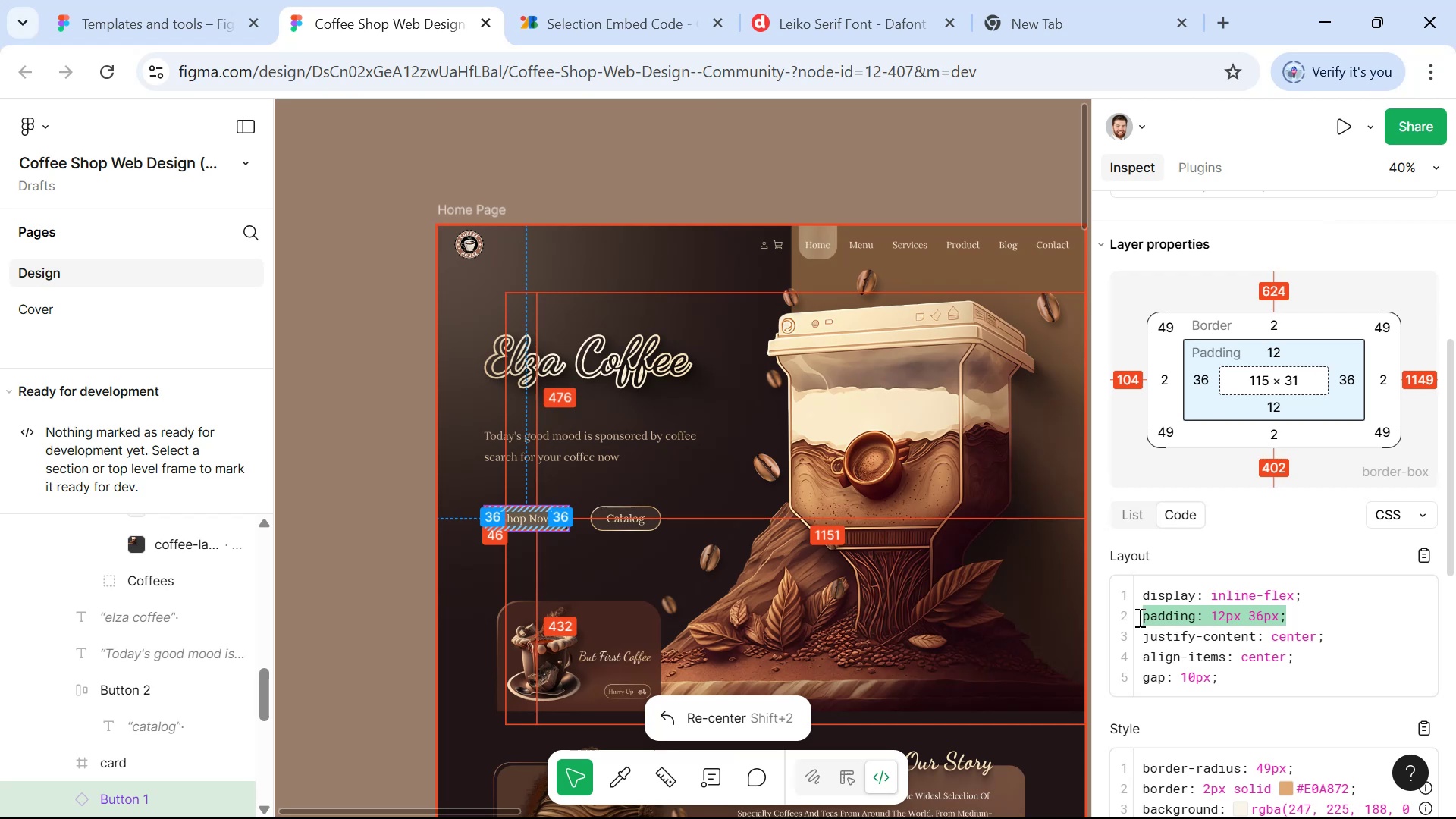 
key(Control+ControlLeft)
 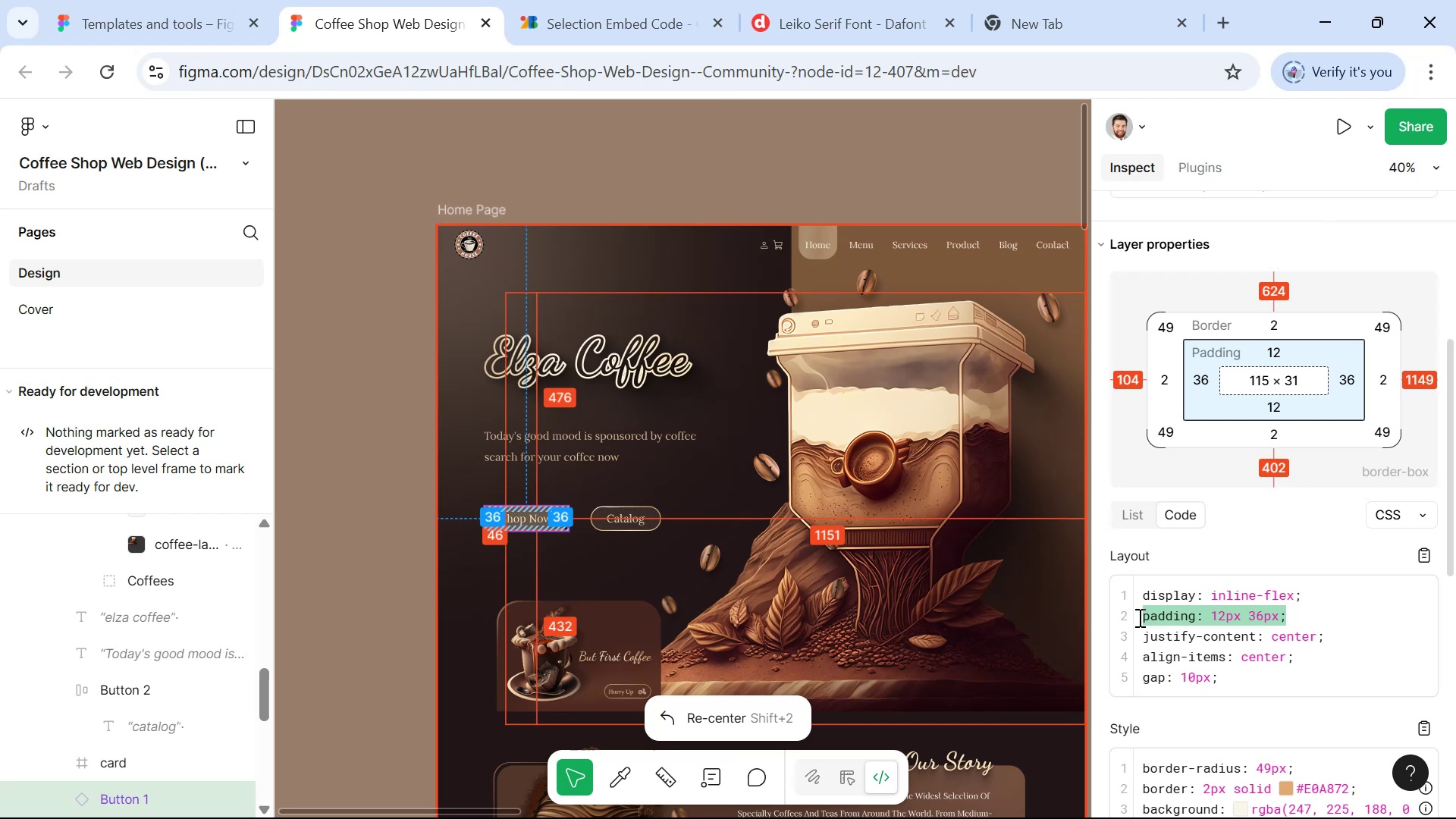 
key(Control+C)
 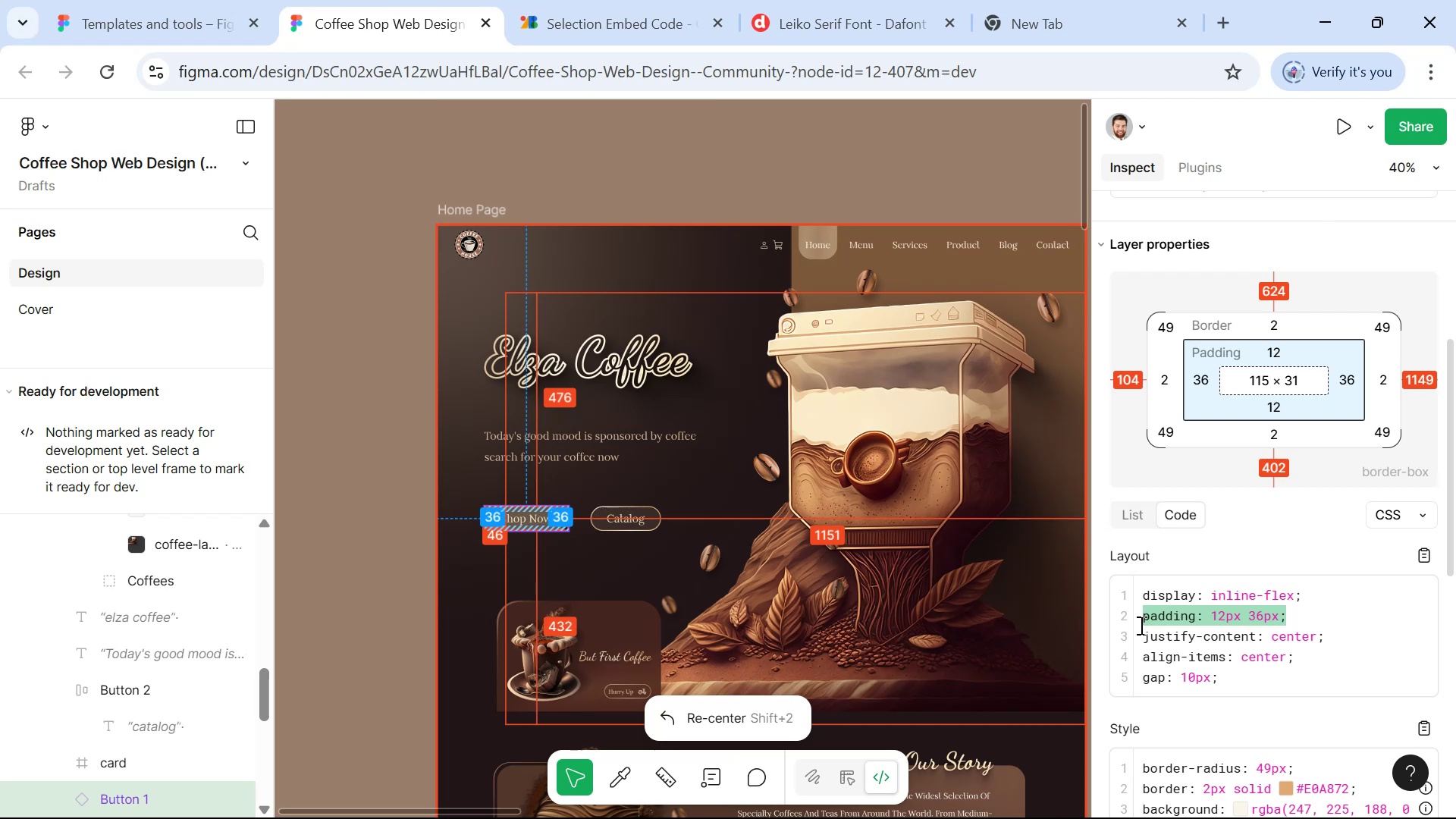 
key(Alt+AltLeft)
 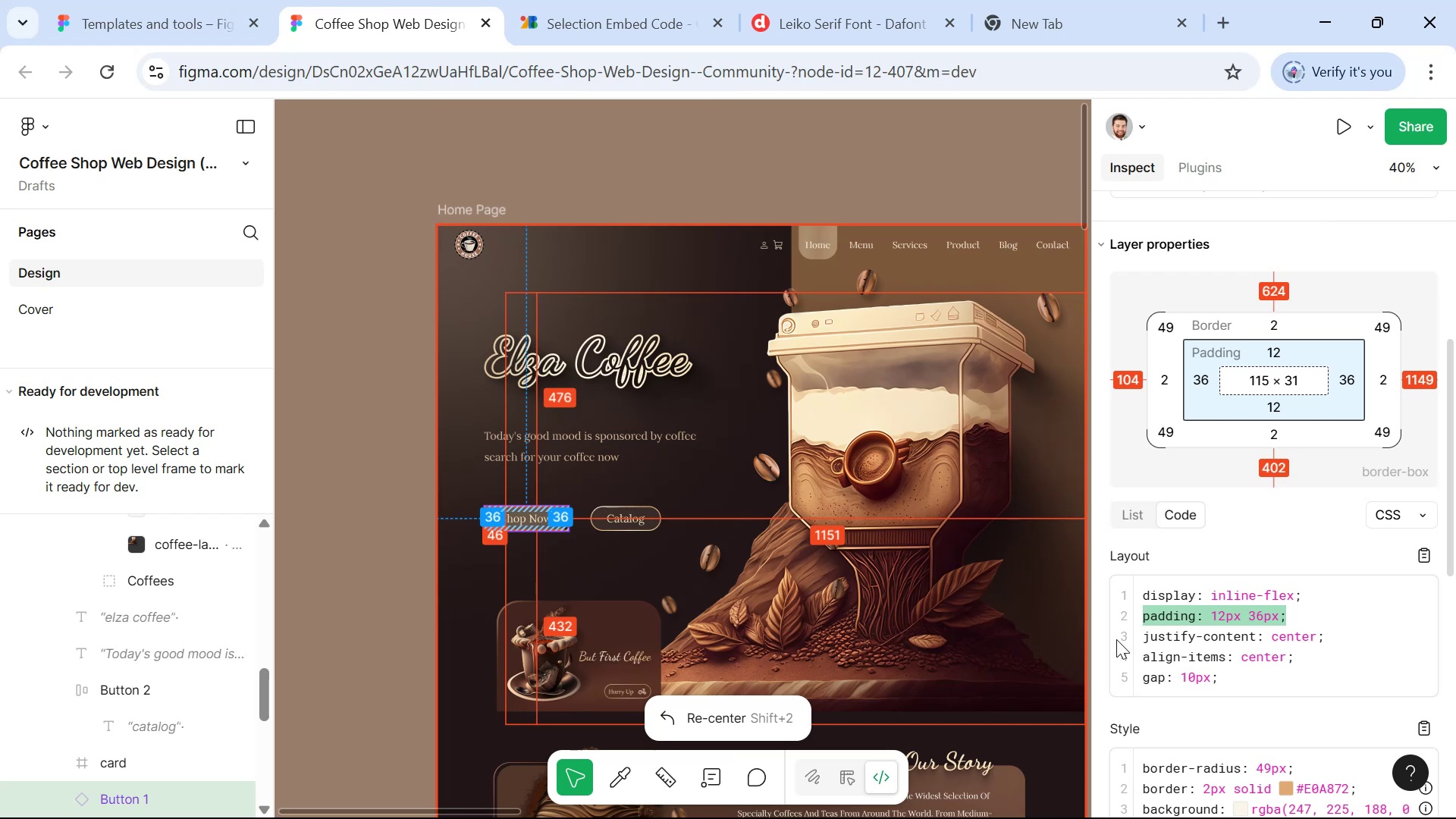 
key(Alt+Tab)
 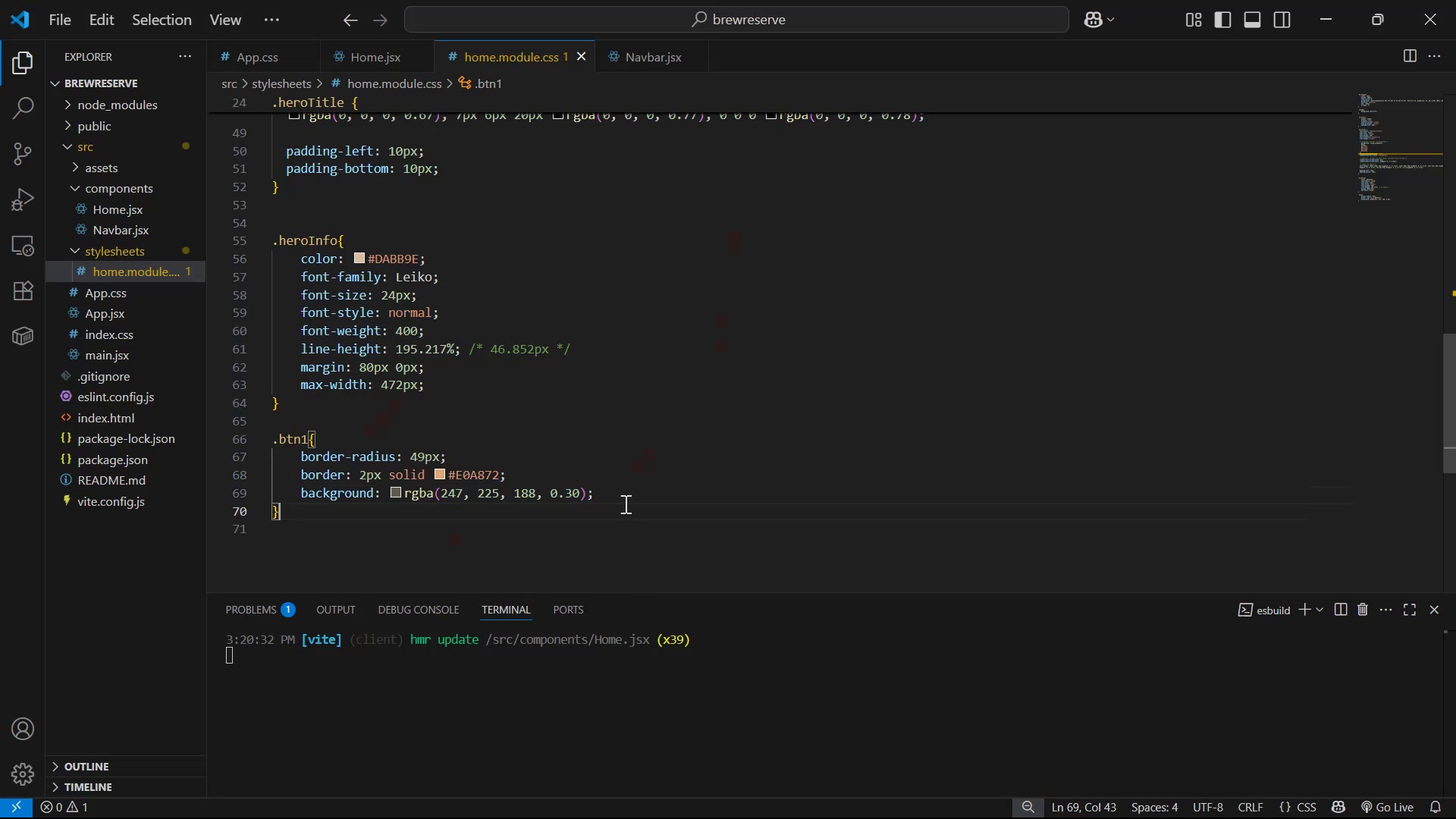 
double_click([635, 493])
 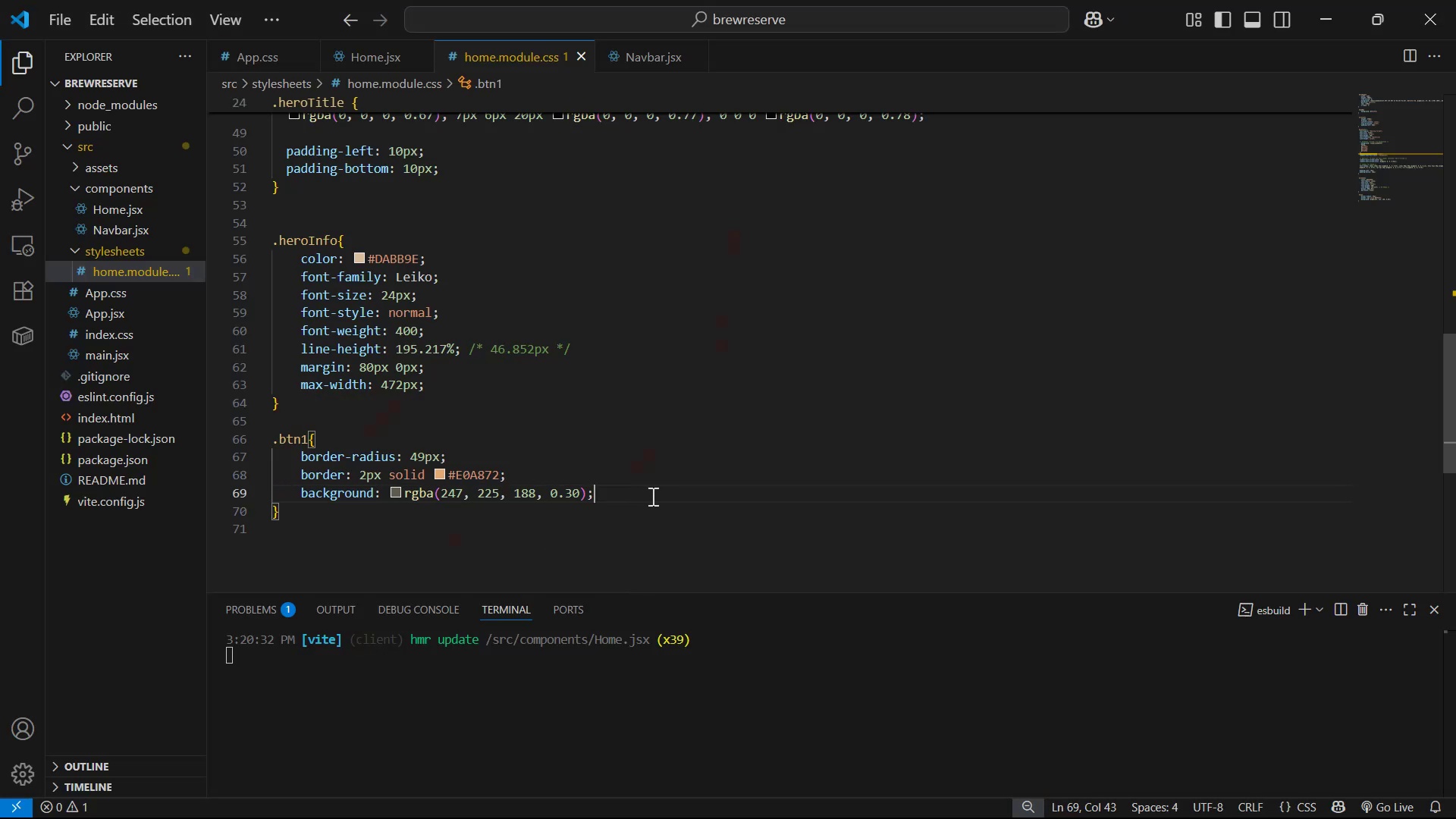 
key(Enter)
 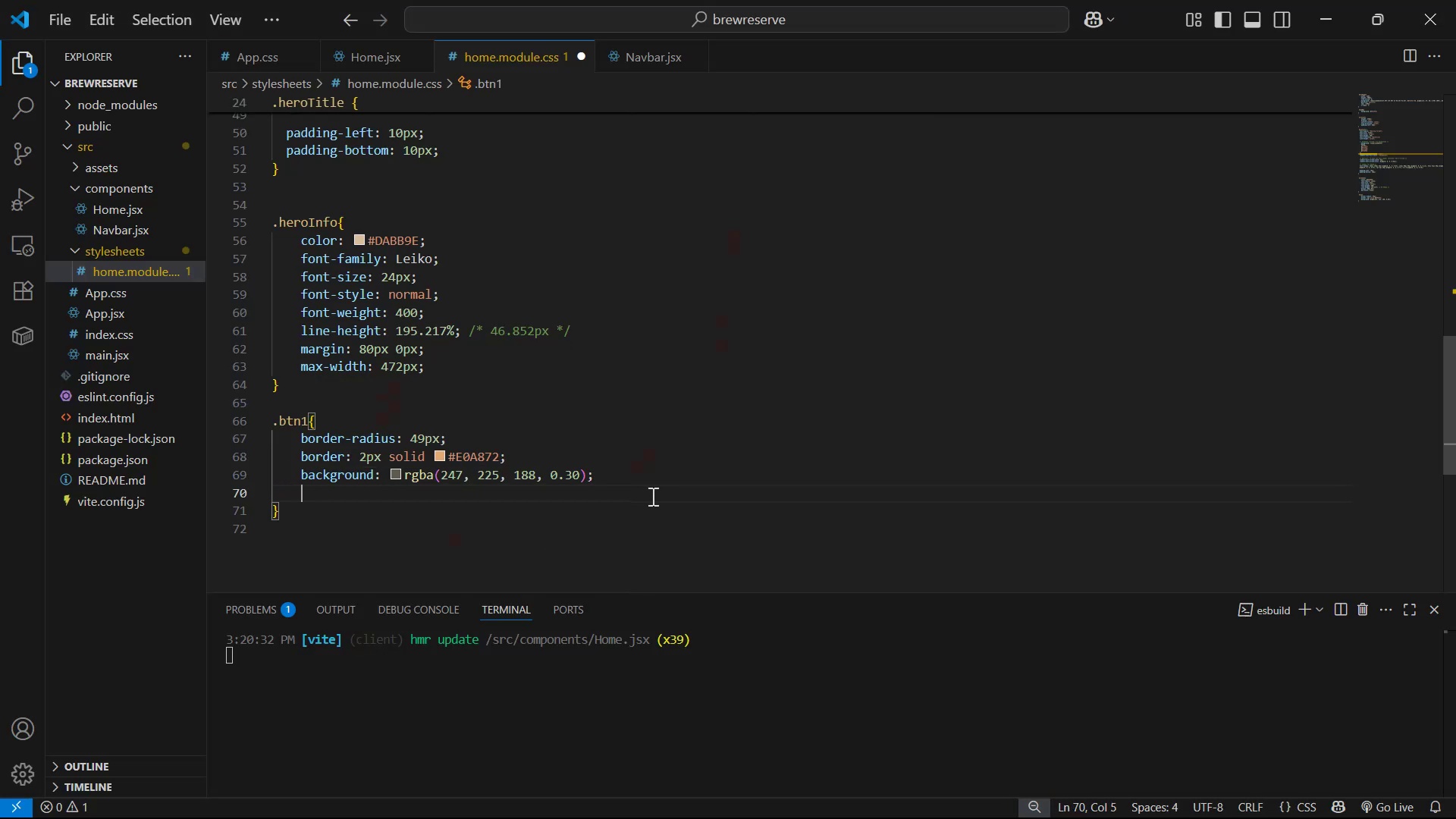 
key(Control+V)
 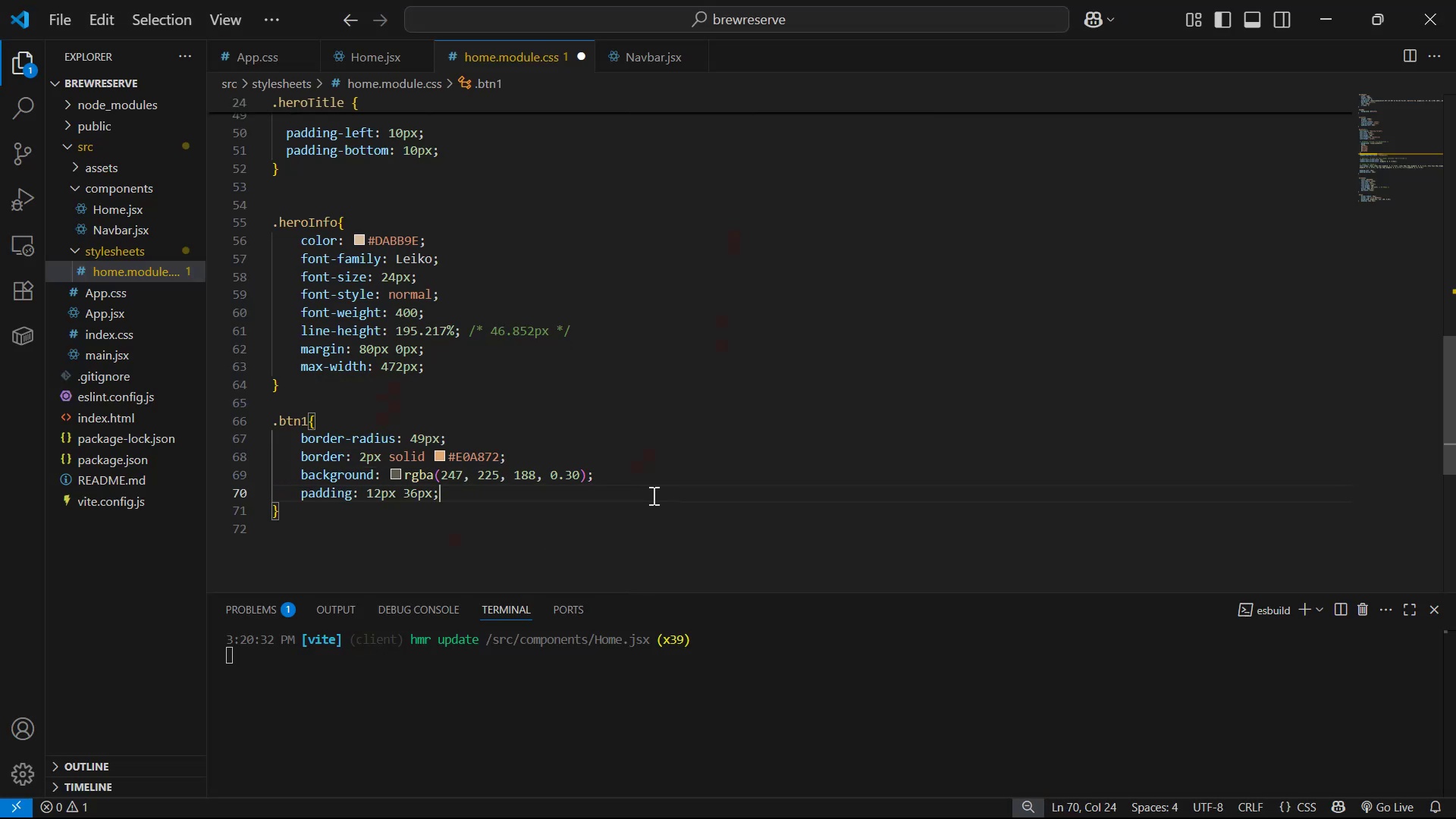 
key(Control+S)
 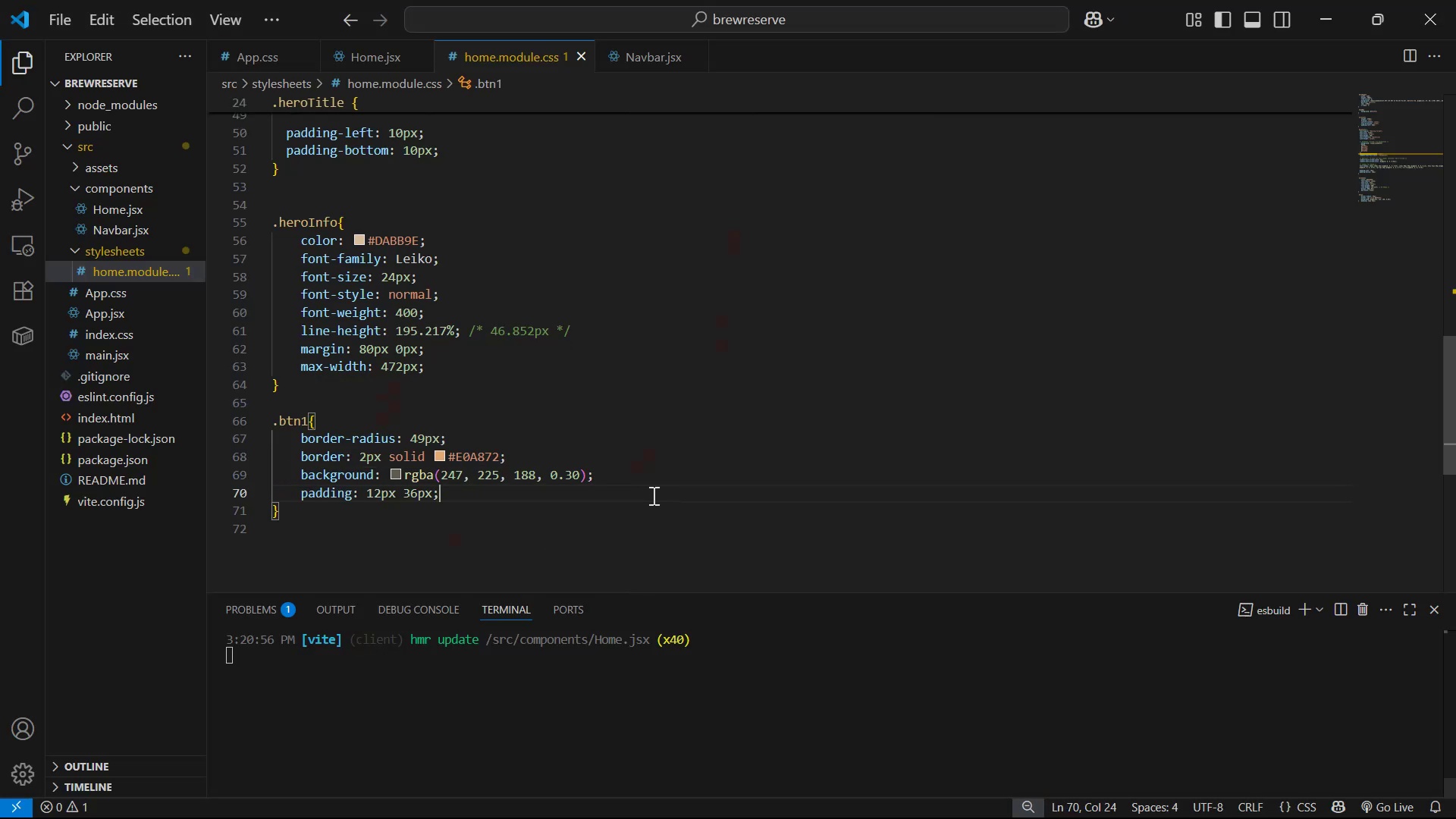 
key(Alt+Tab)
 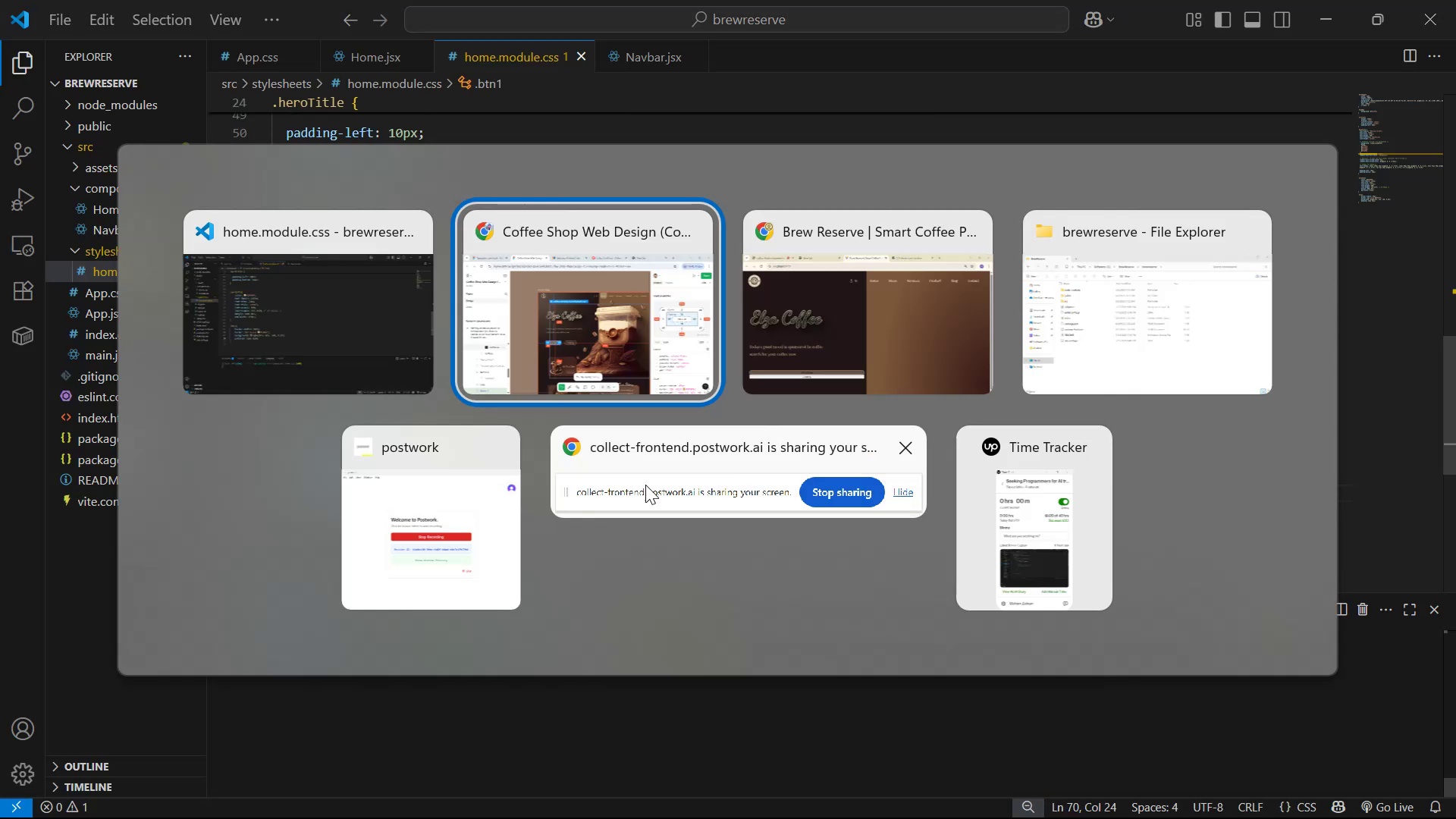 
key(Alt+Tab)
 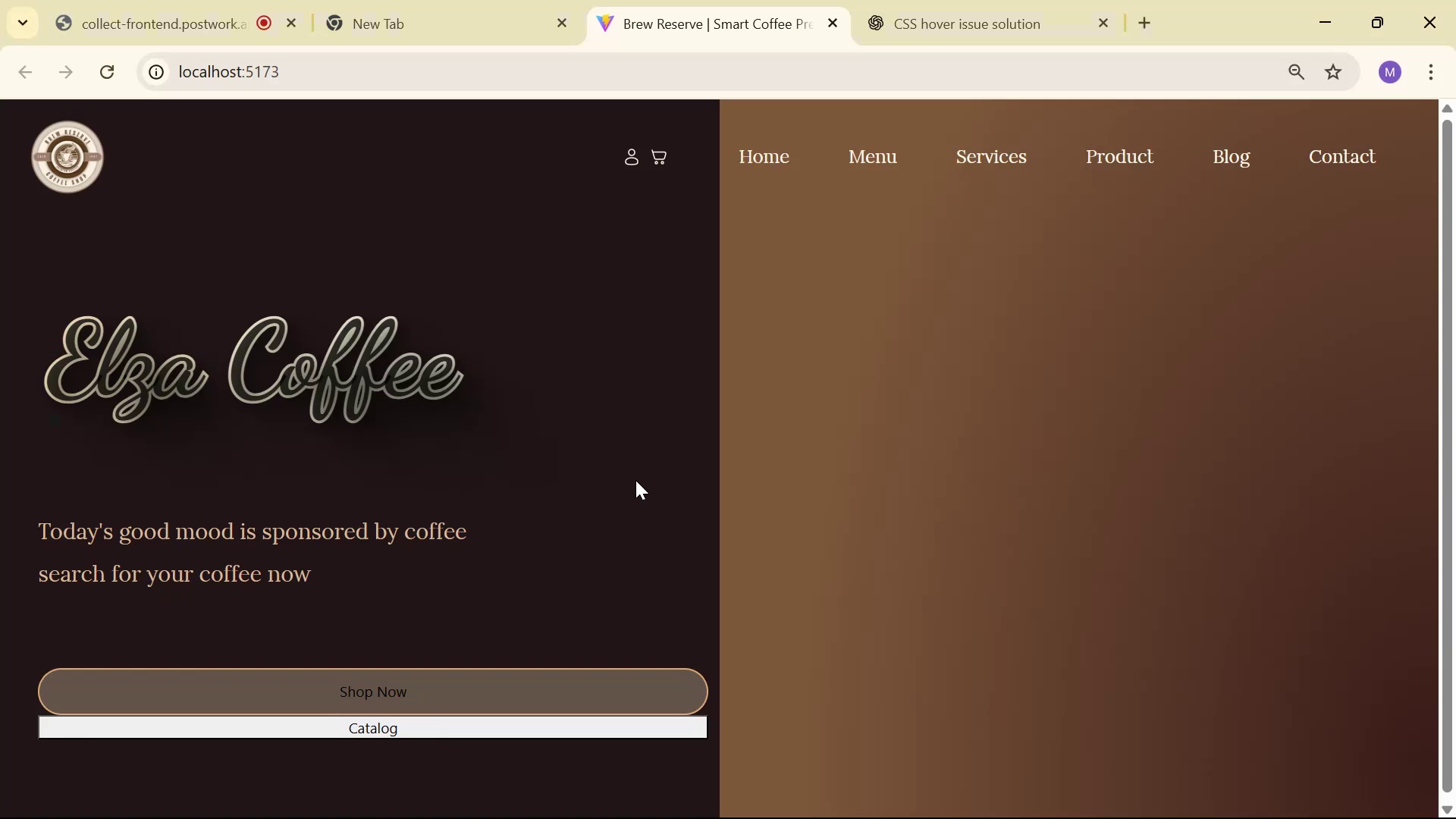 
key(Alt+AltLeft)
 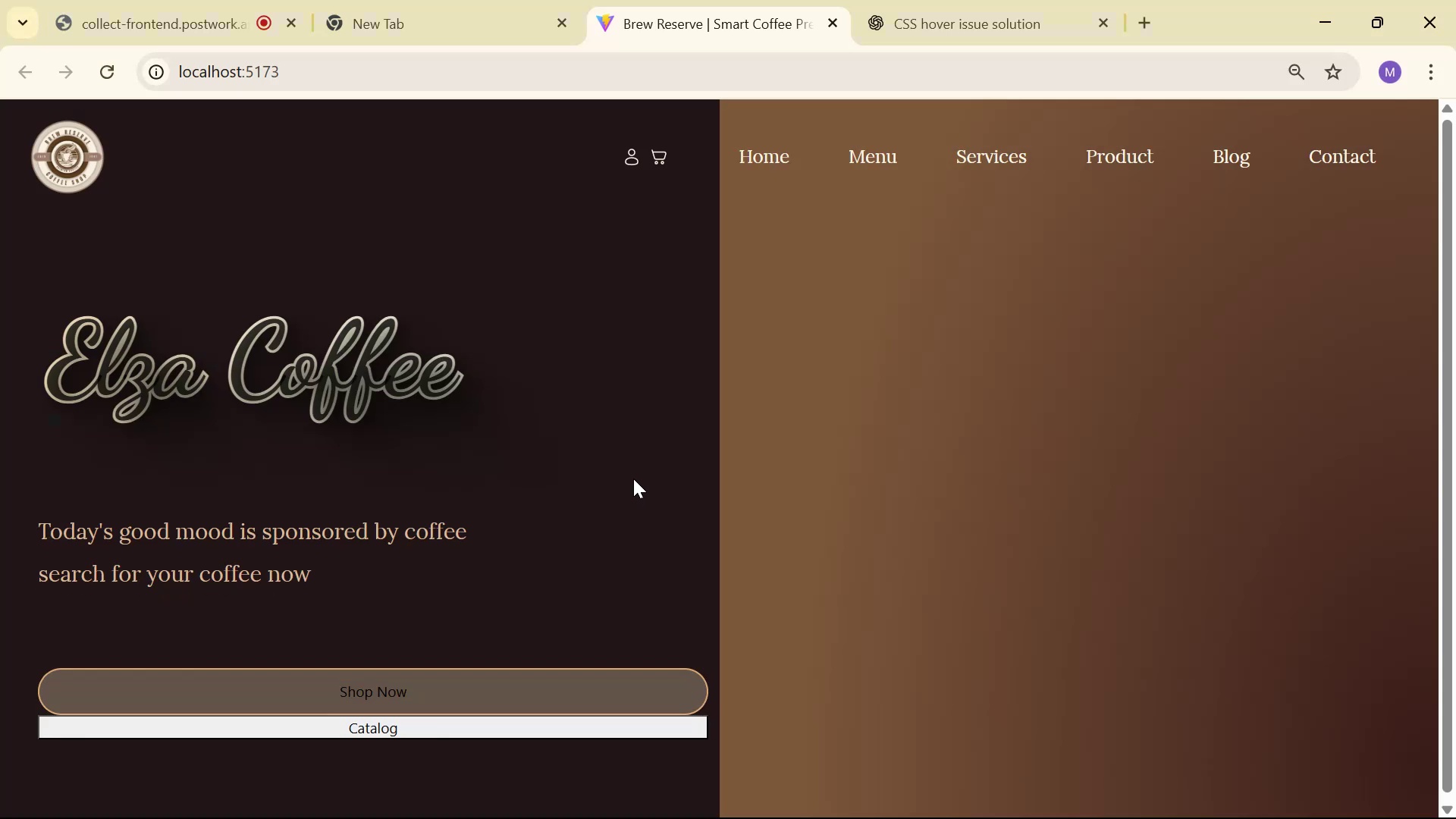 
key(Alt+Tab)
 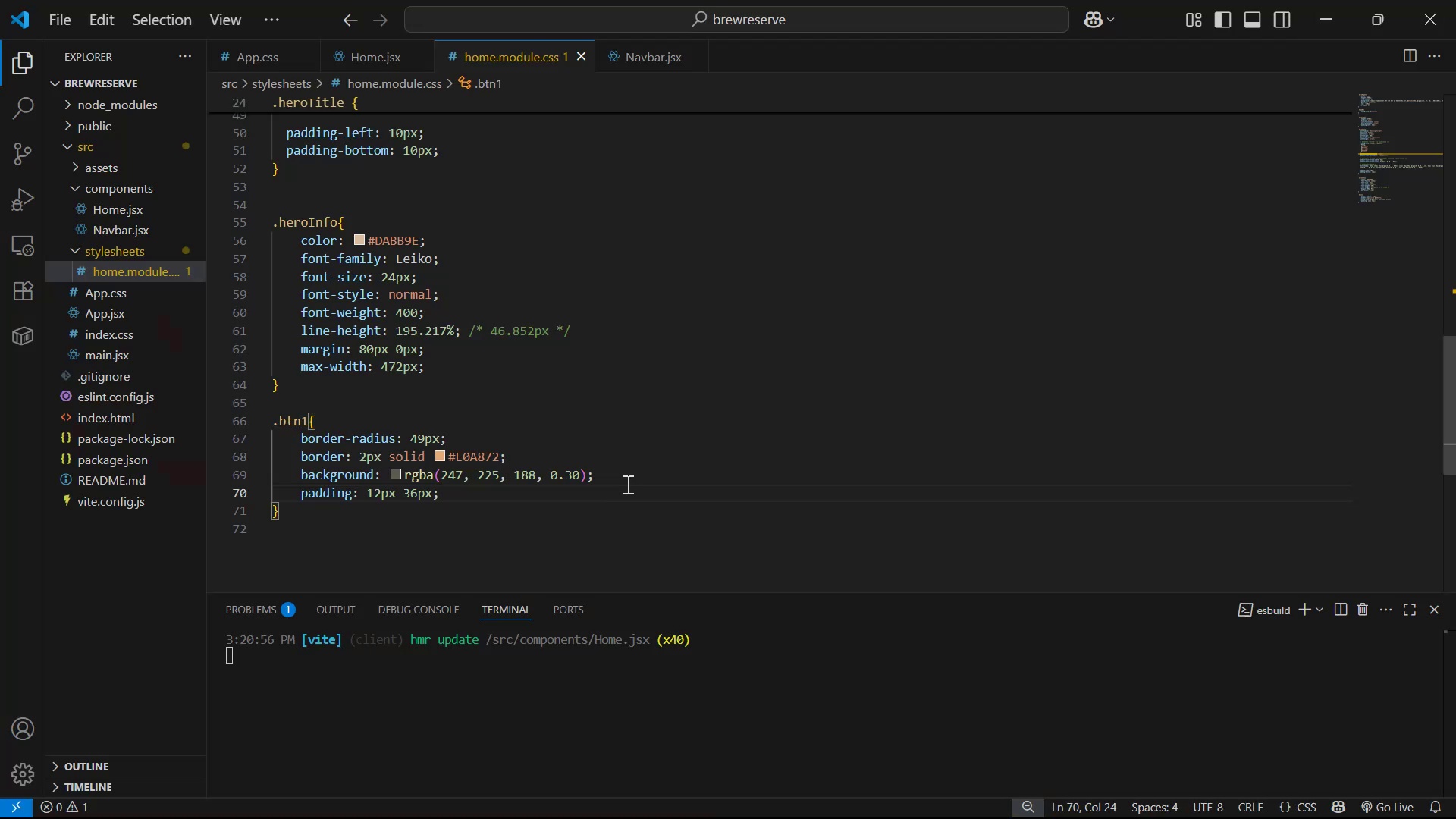 
left_click([629, 499])
 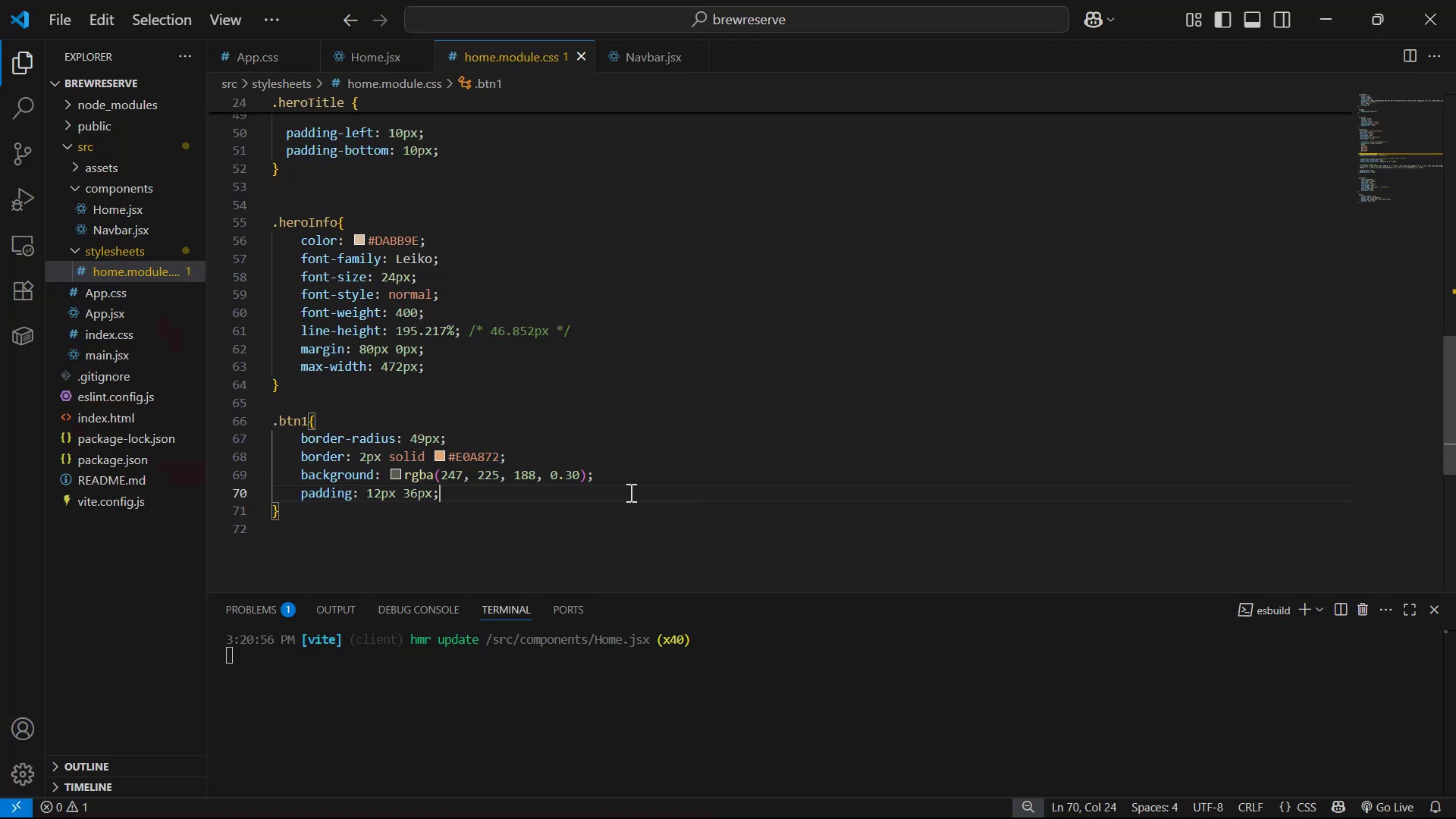 
key(Enter)
 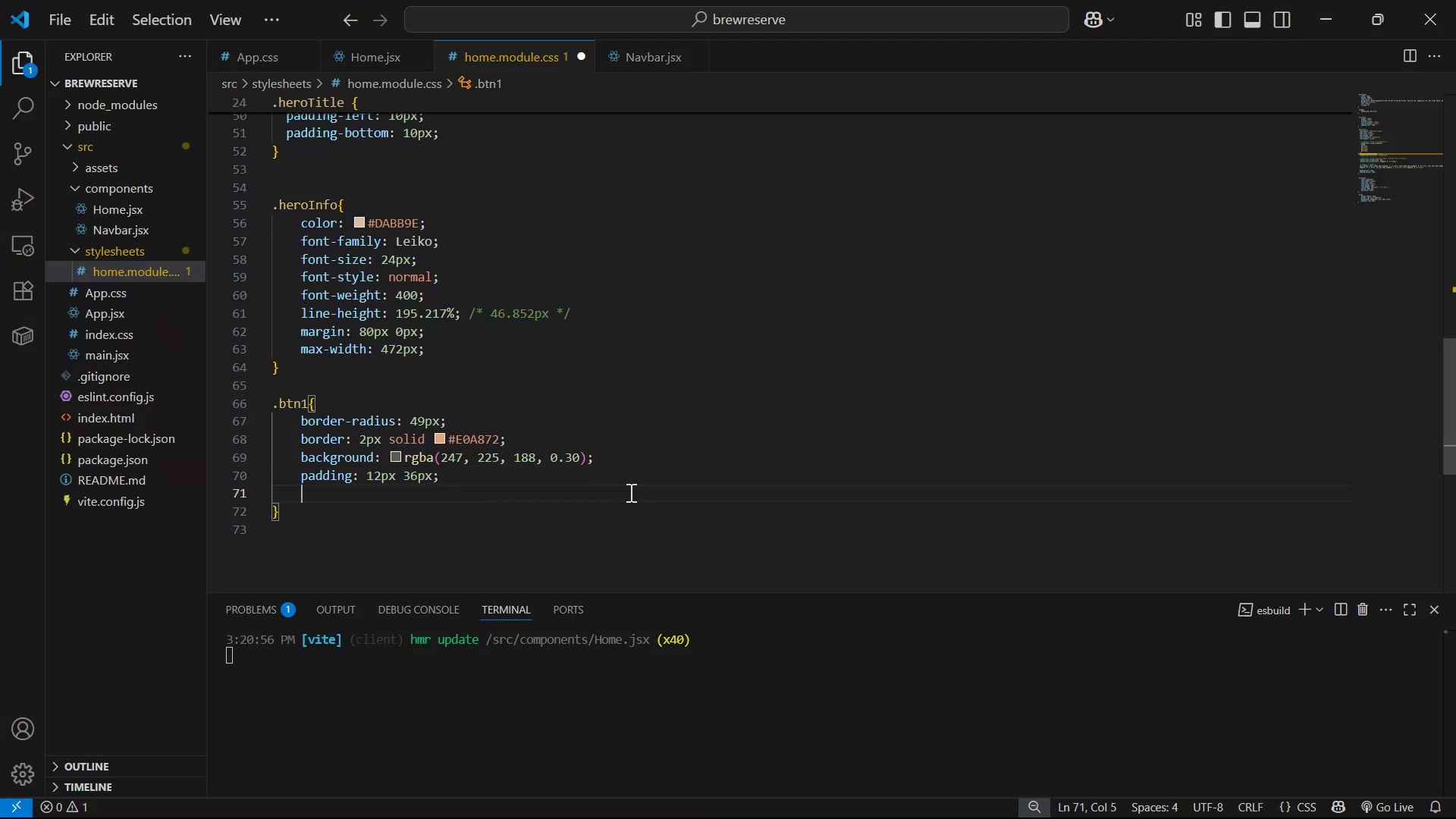 
type(out)
 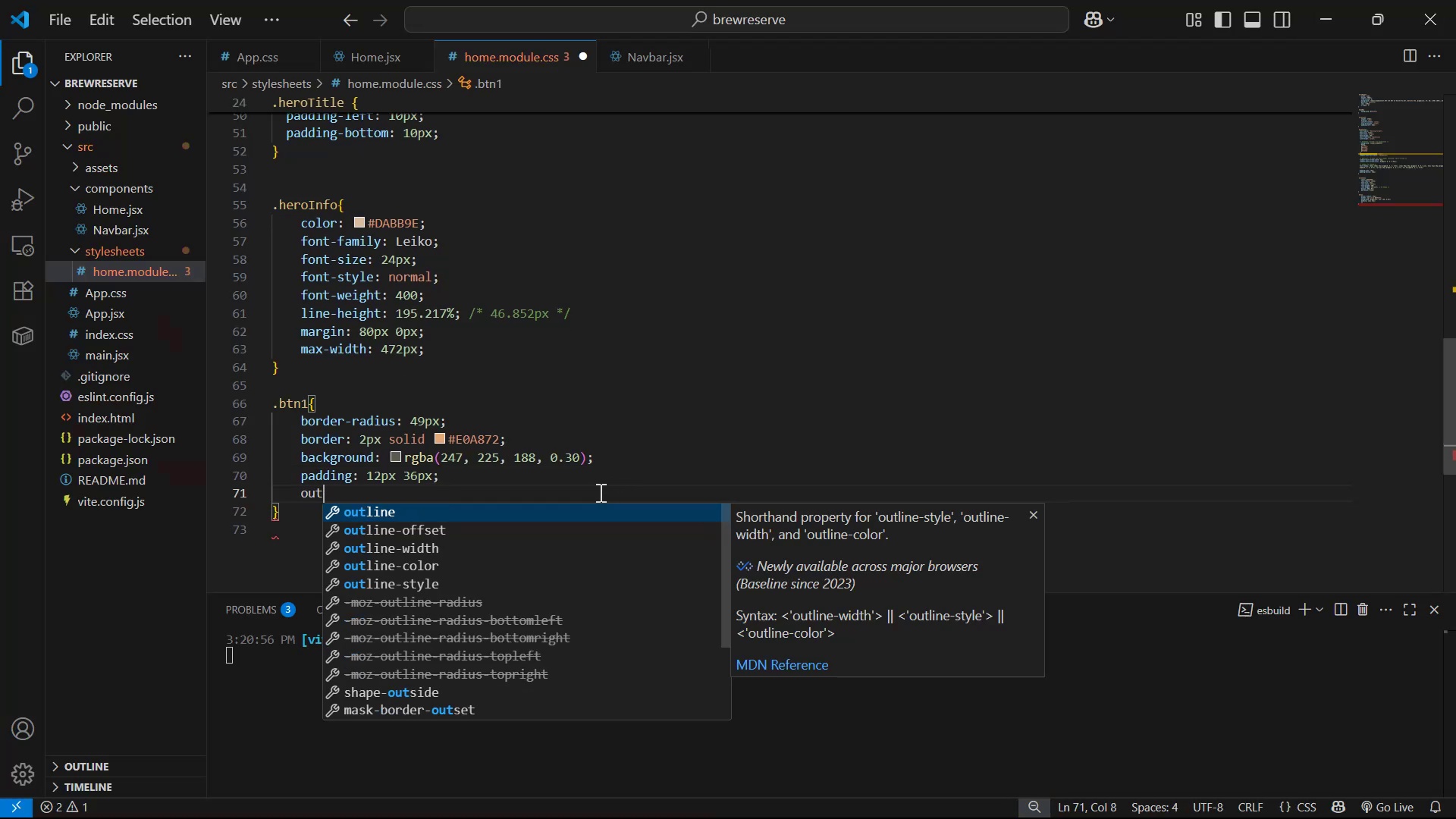 
key(Enter)
 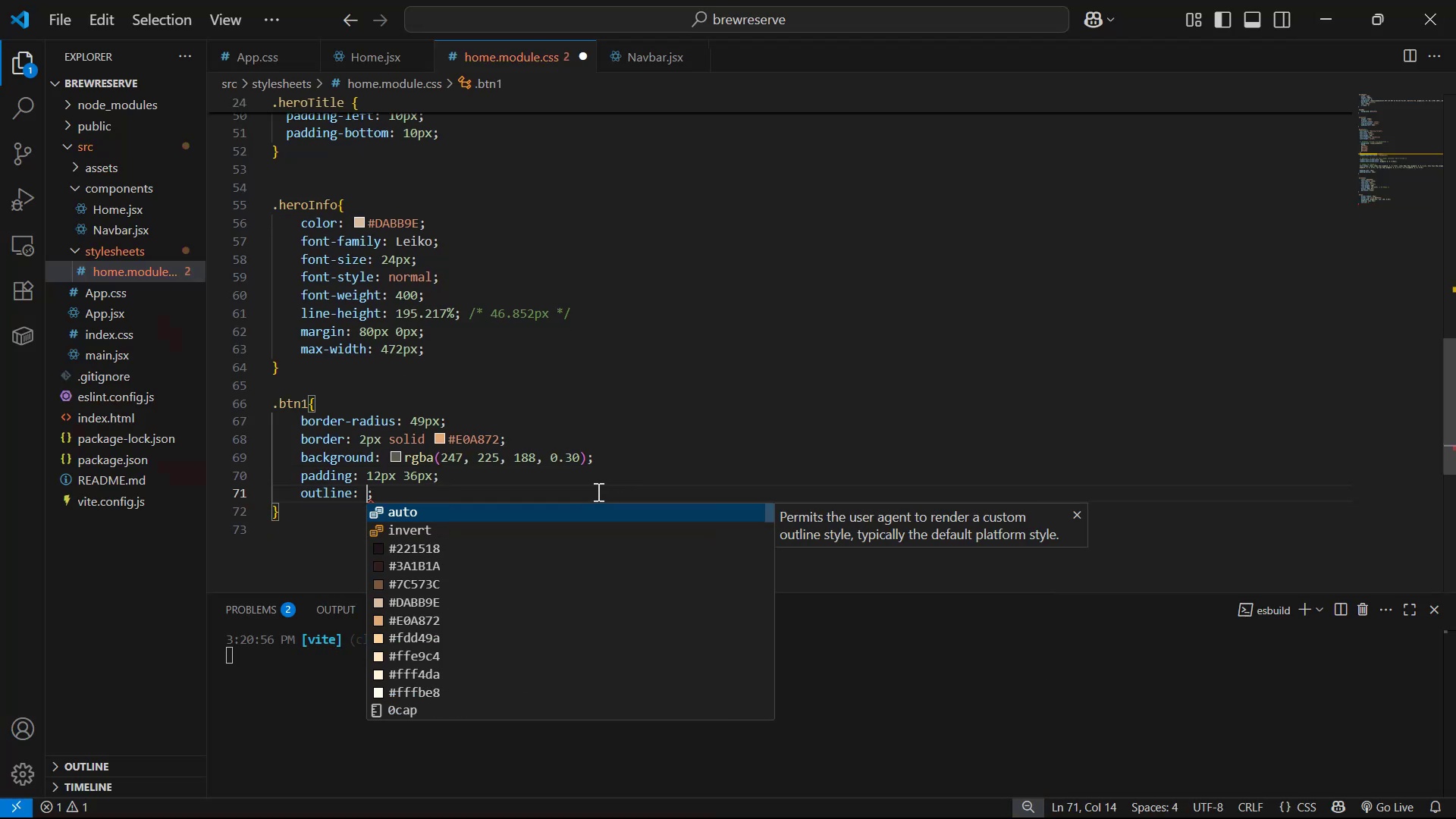 
type(no)
 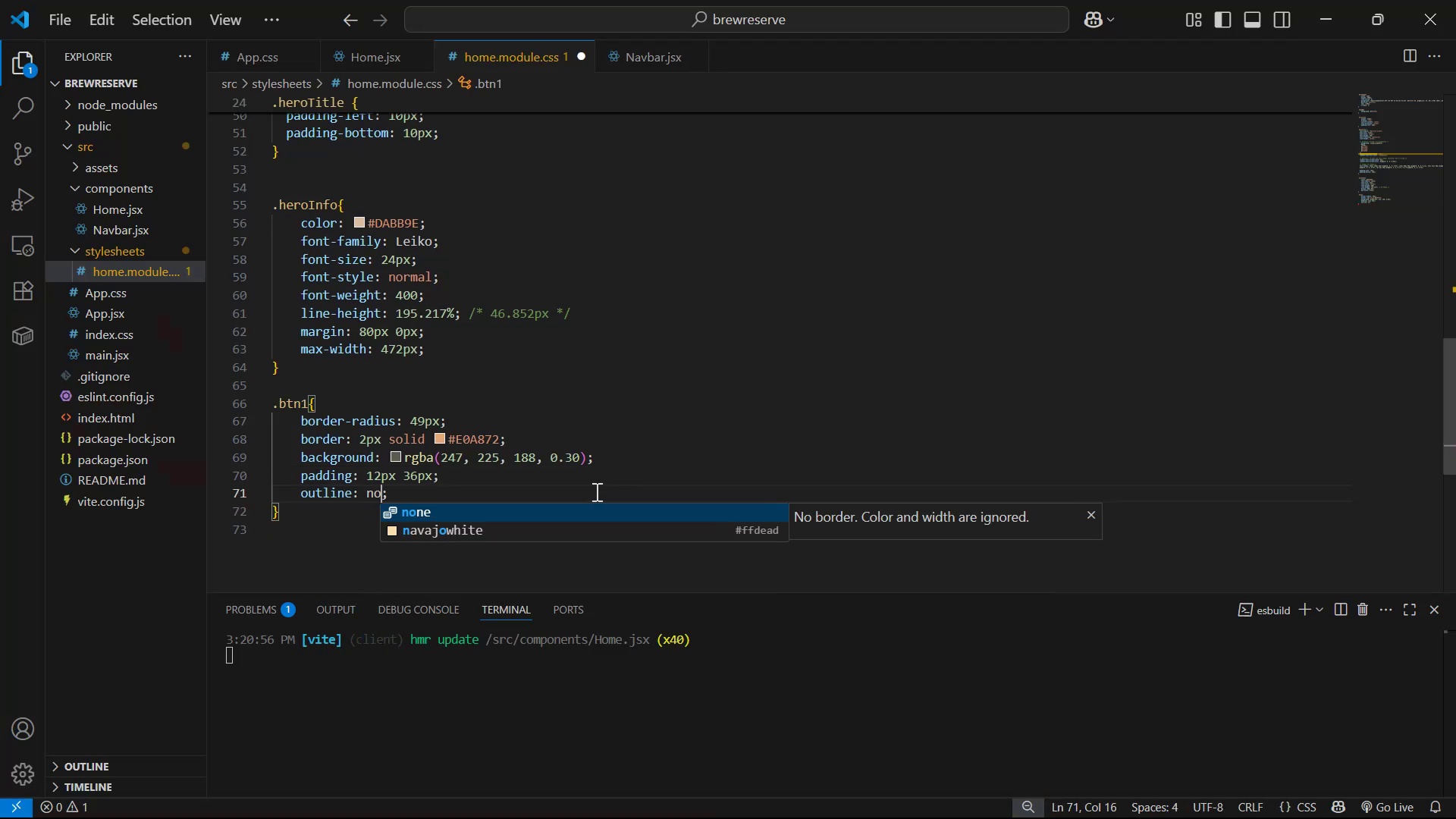 
key(Enter)
 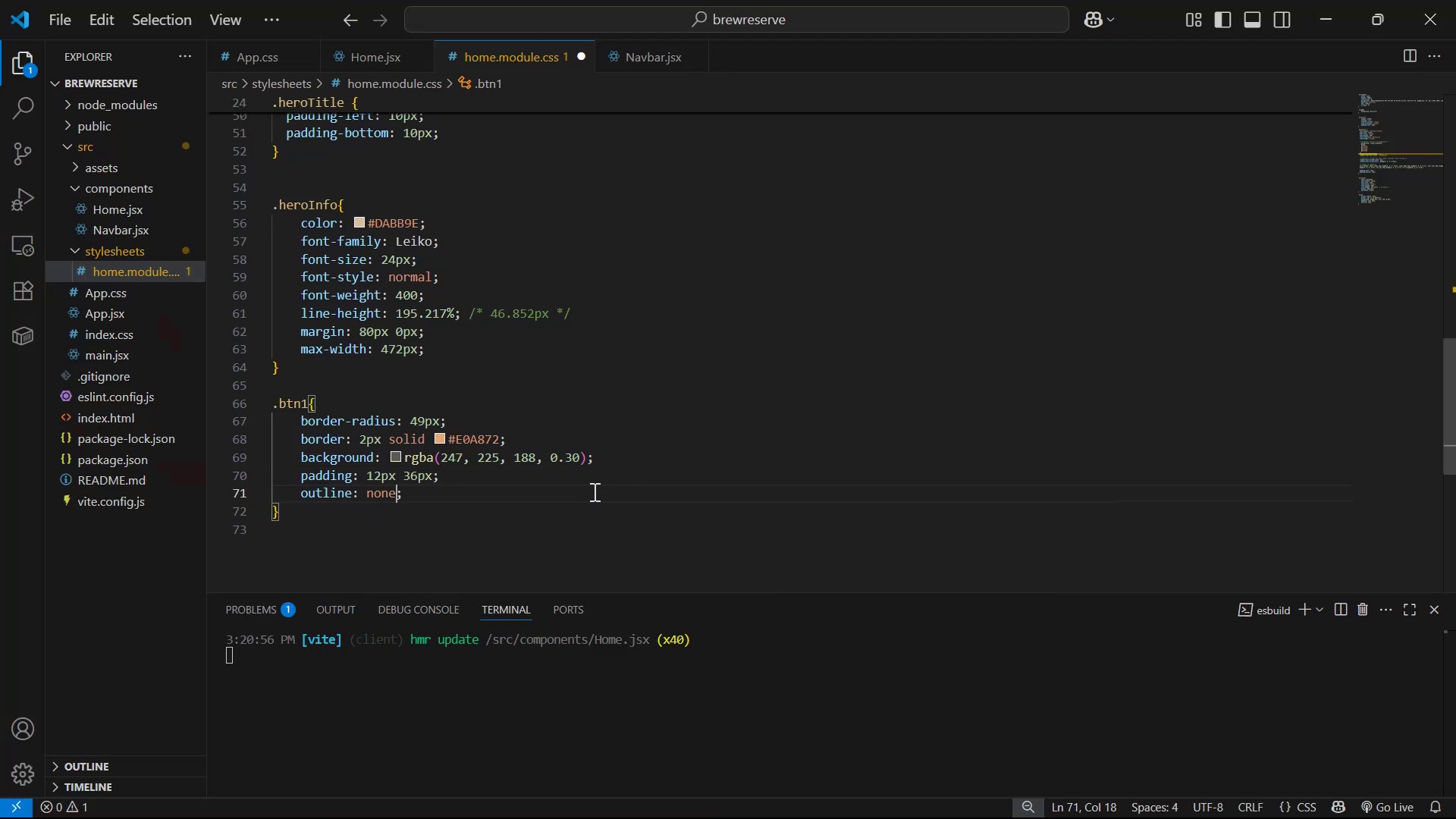 
key(Control+S)
 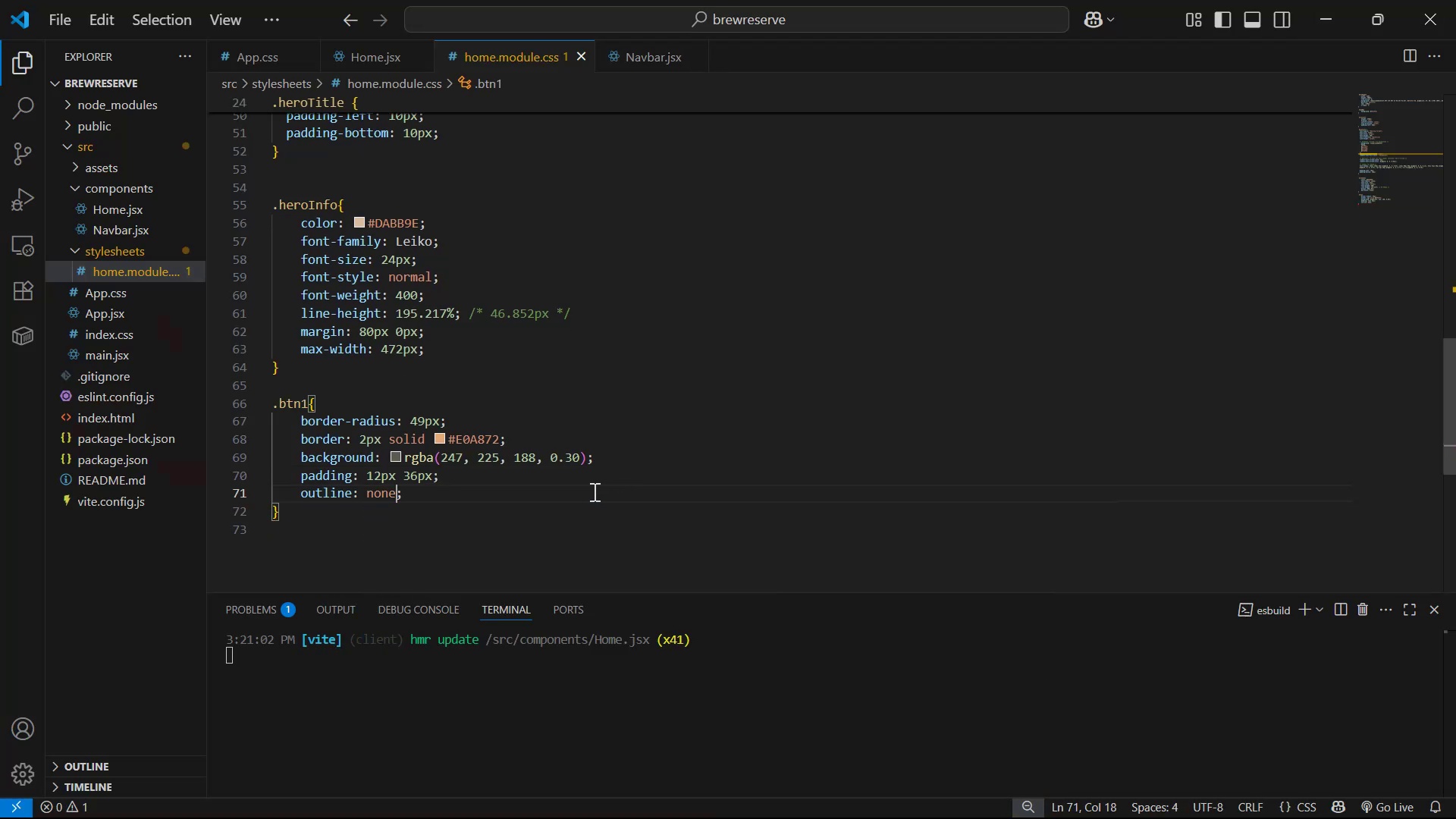 
key(Alt+AltLeft)
 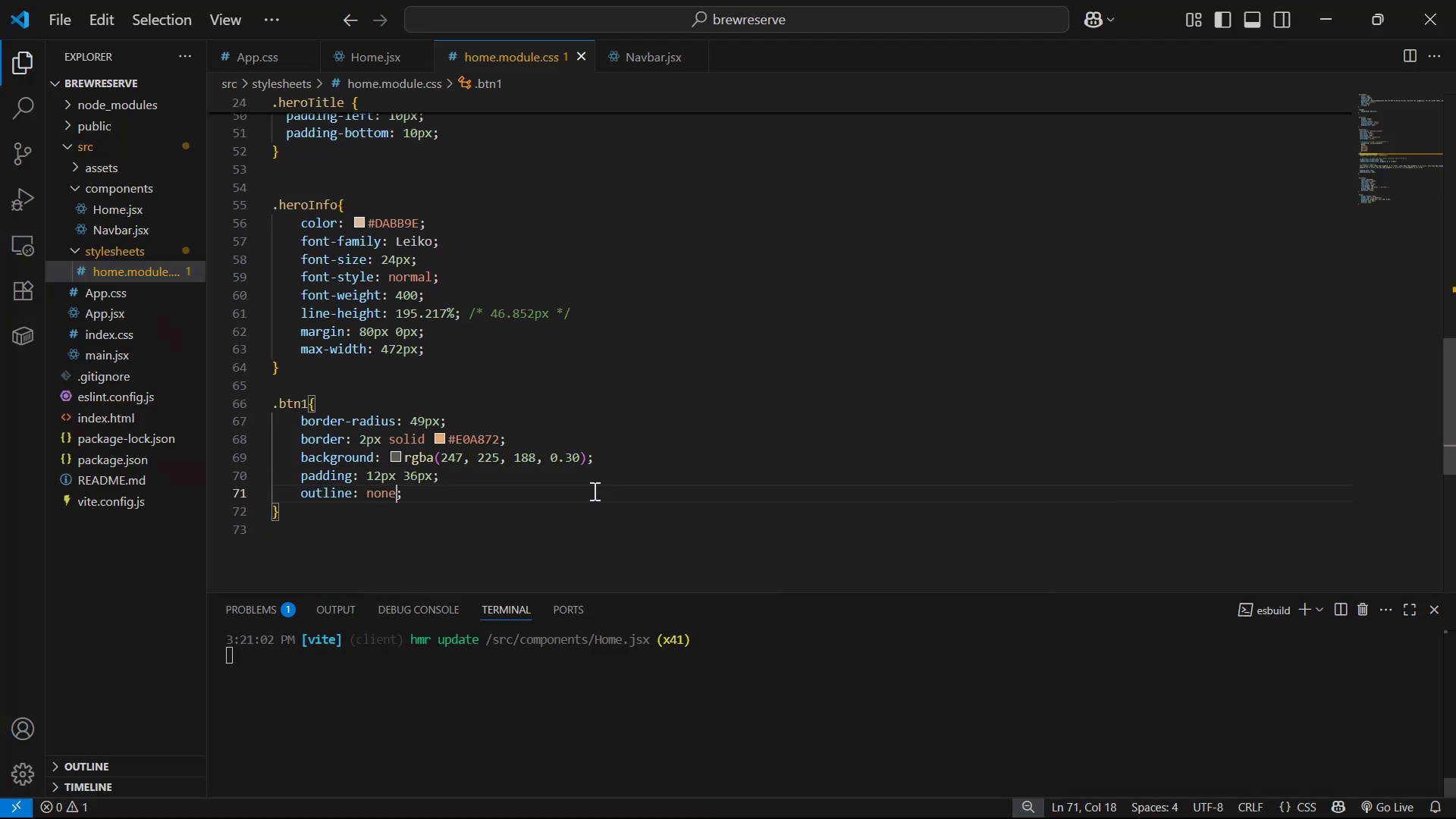 
key(Alt+Tab)
 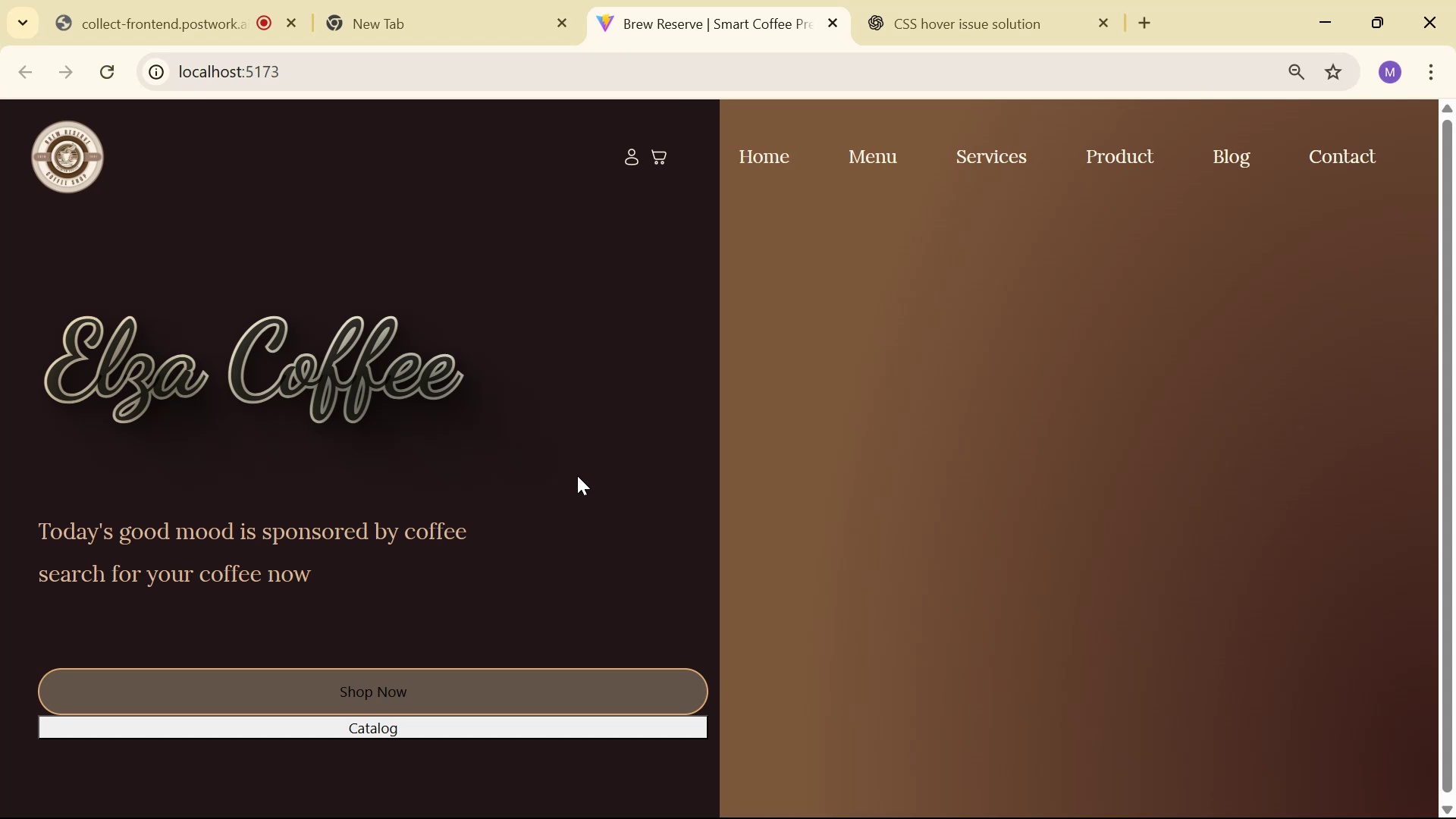 
key(Alt+AltLeft)
 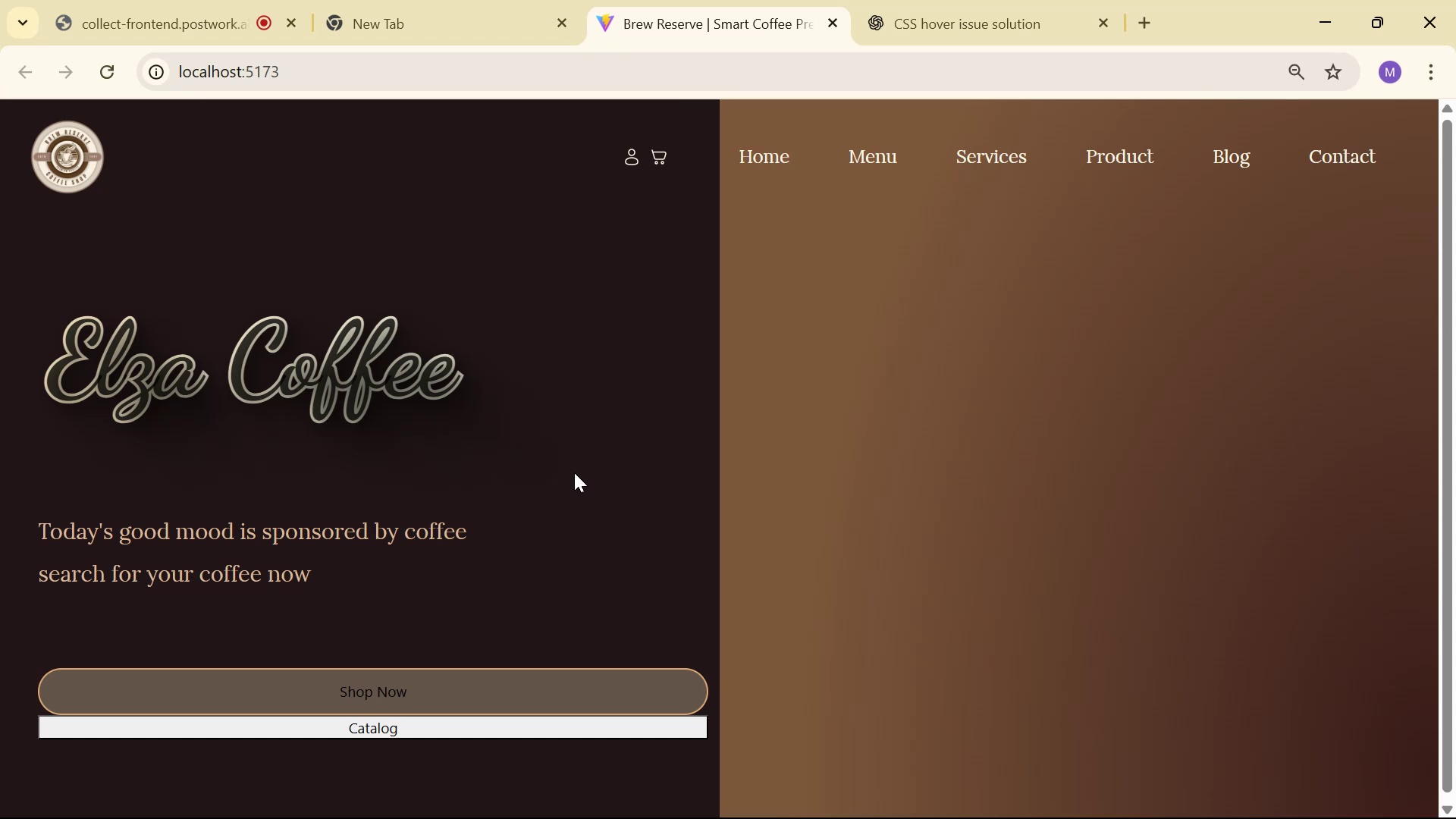 
key(Alt+Tab)
 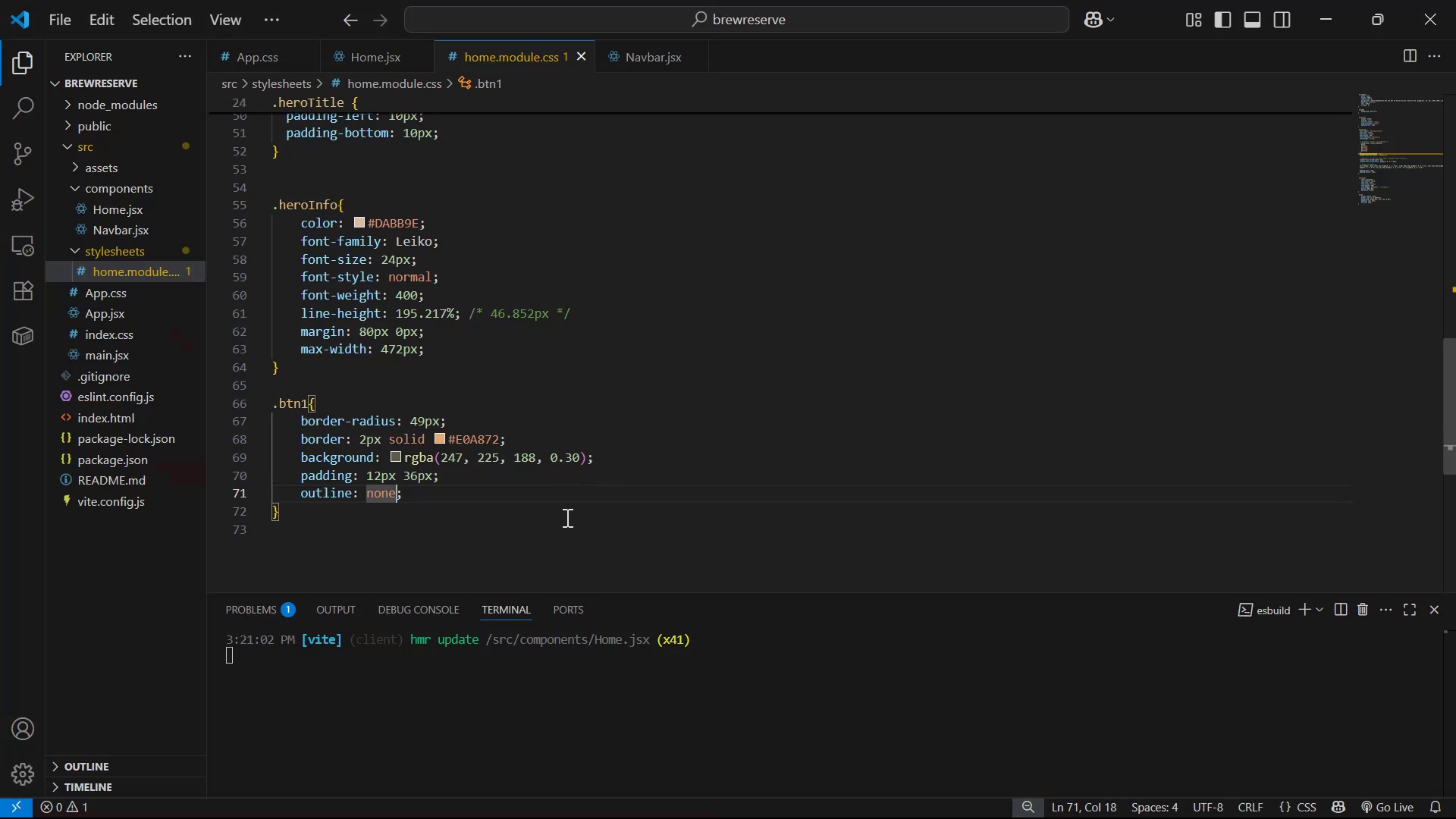 
key(Alt+Tab)
 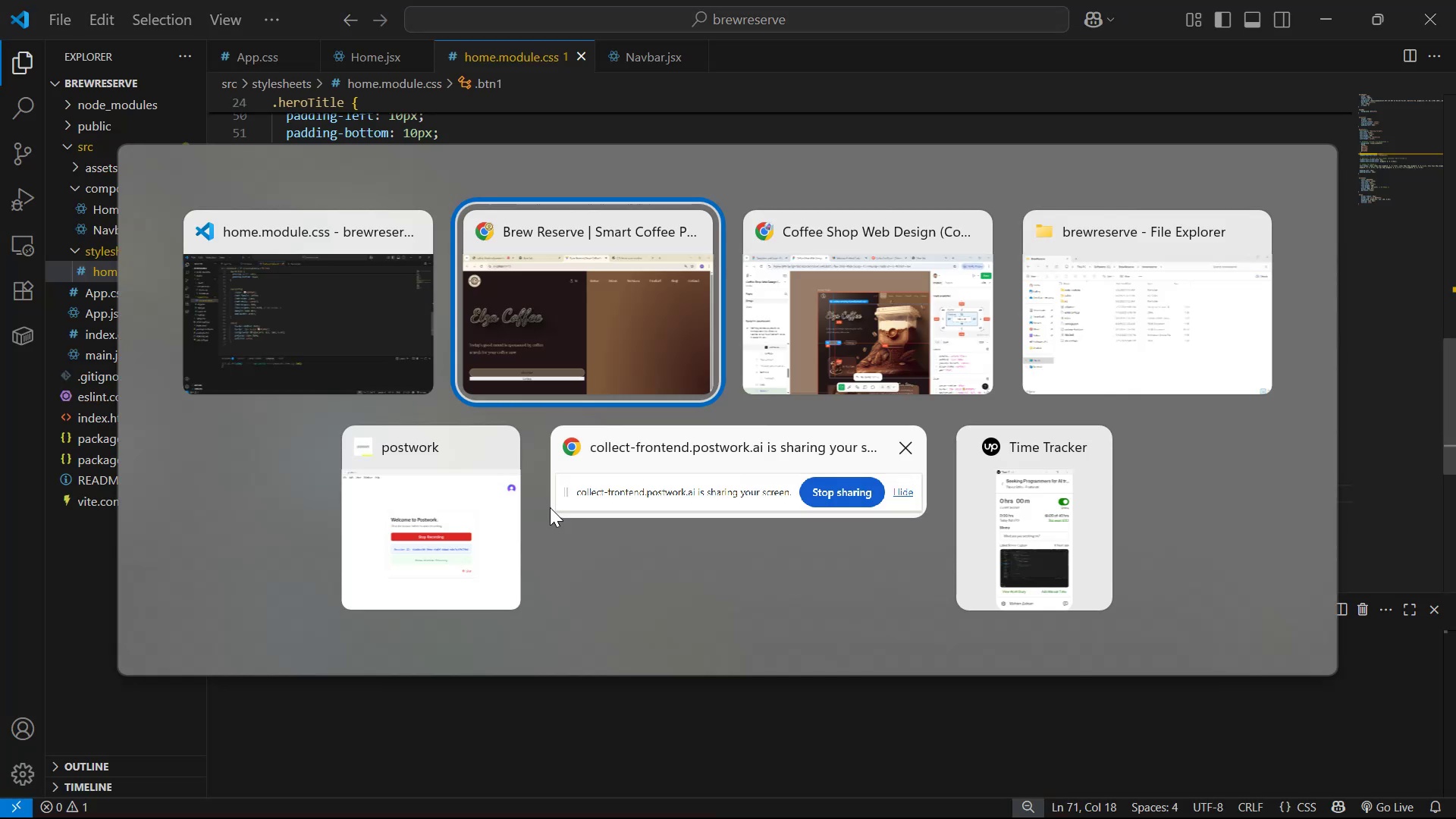 
key(Alt+Tab)
 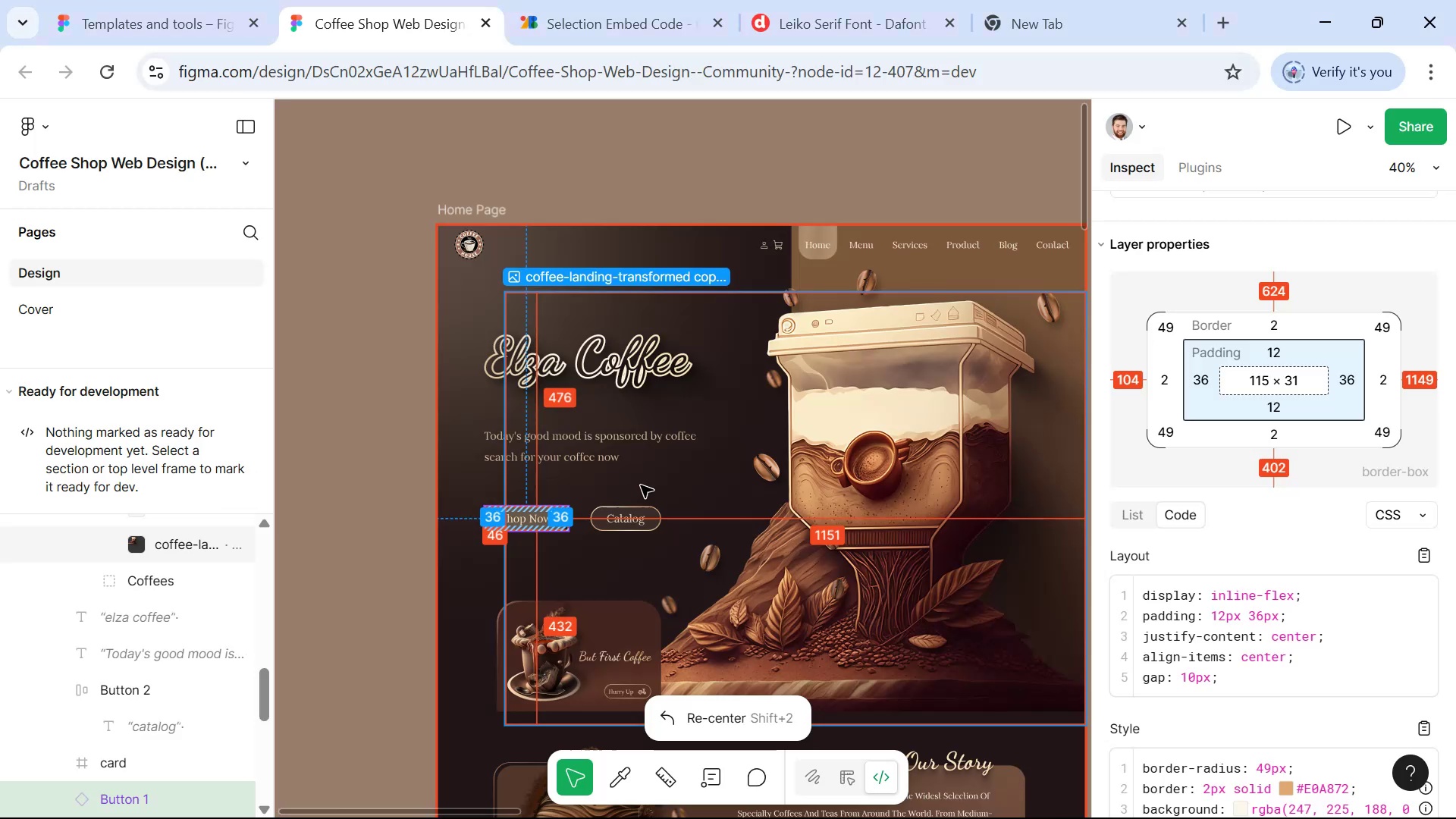 
hold_key(key=ControlLeft, duration=1.51)
 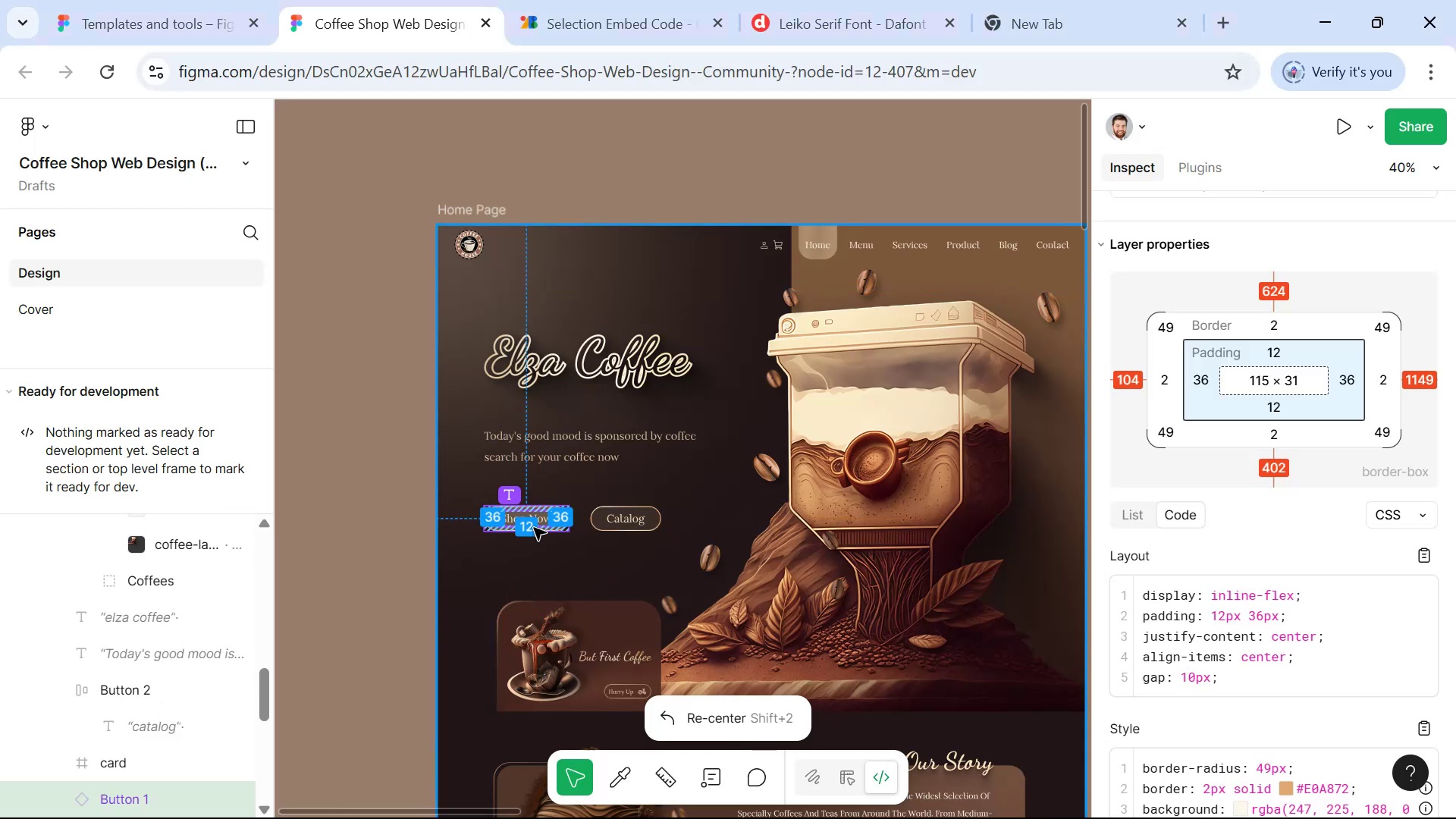 
hold_key(key=ControlLeft, duration=1.5)
left_click([547, 523])
 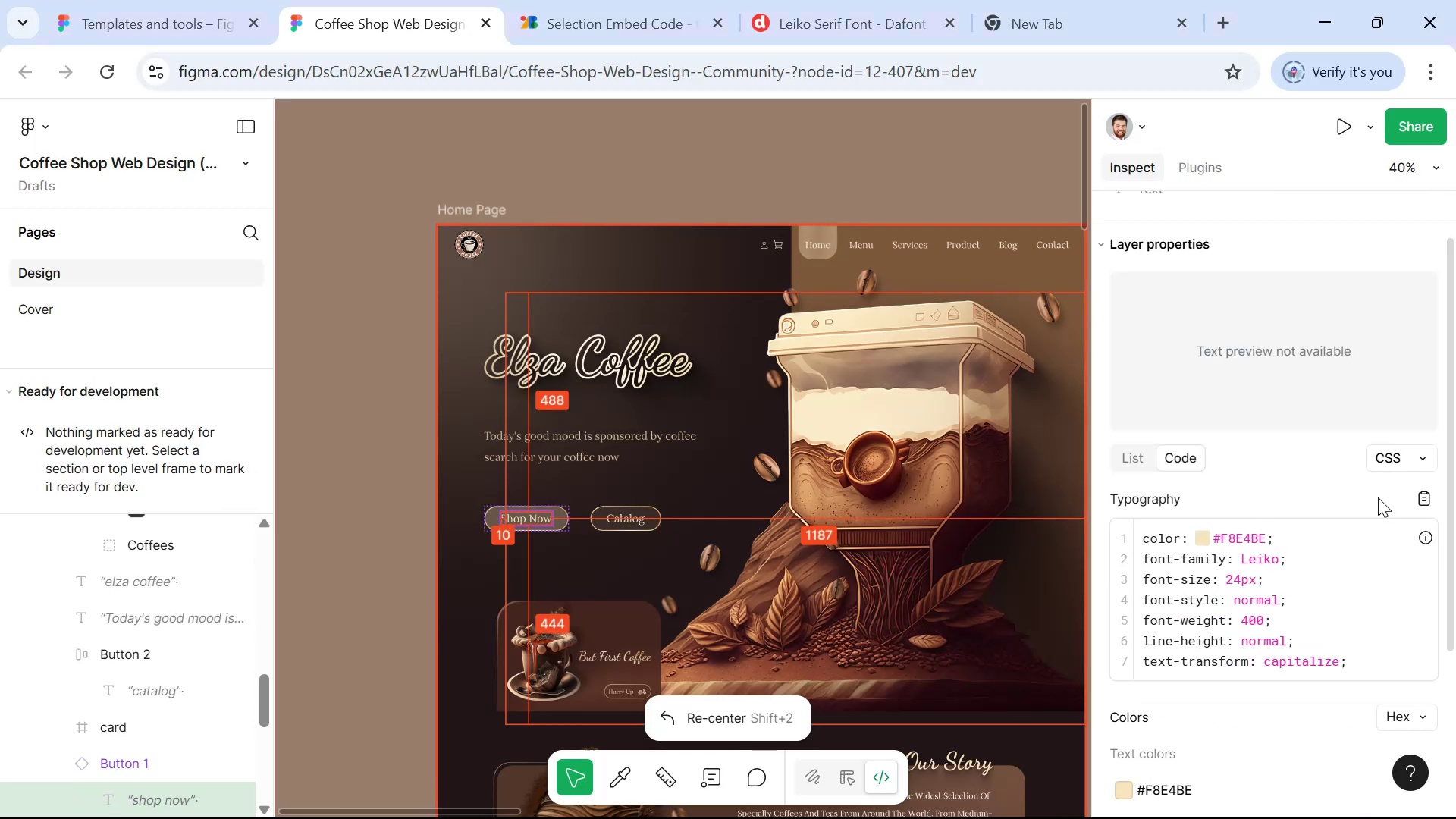 
left_click([1422, 510])
 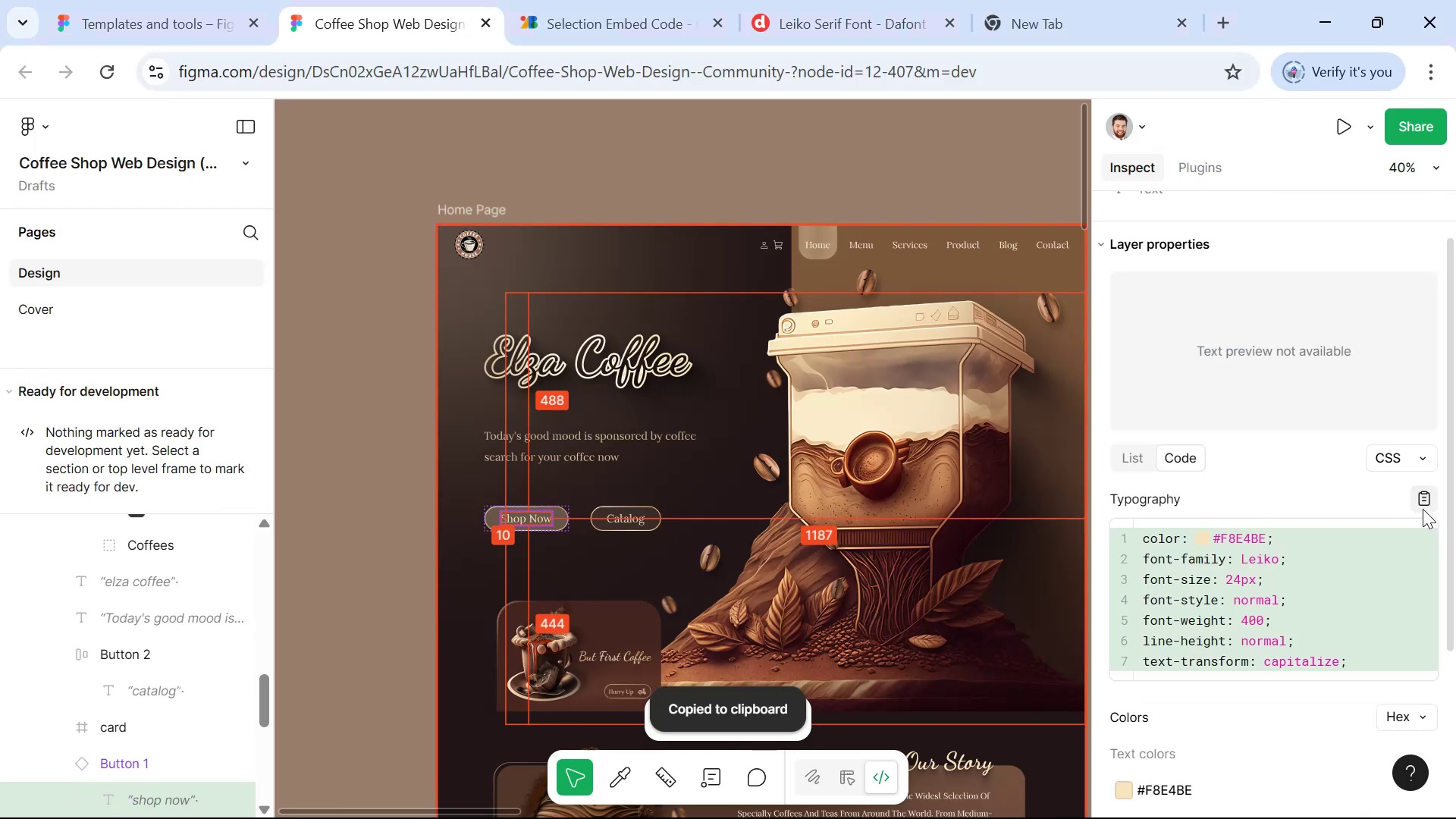 
key(Alt+AltLeft)
 